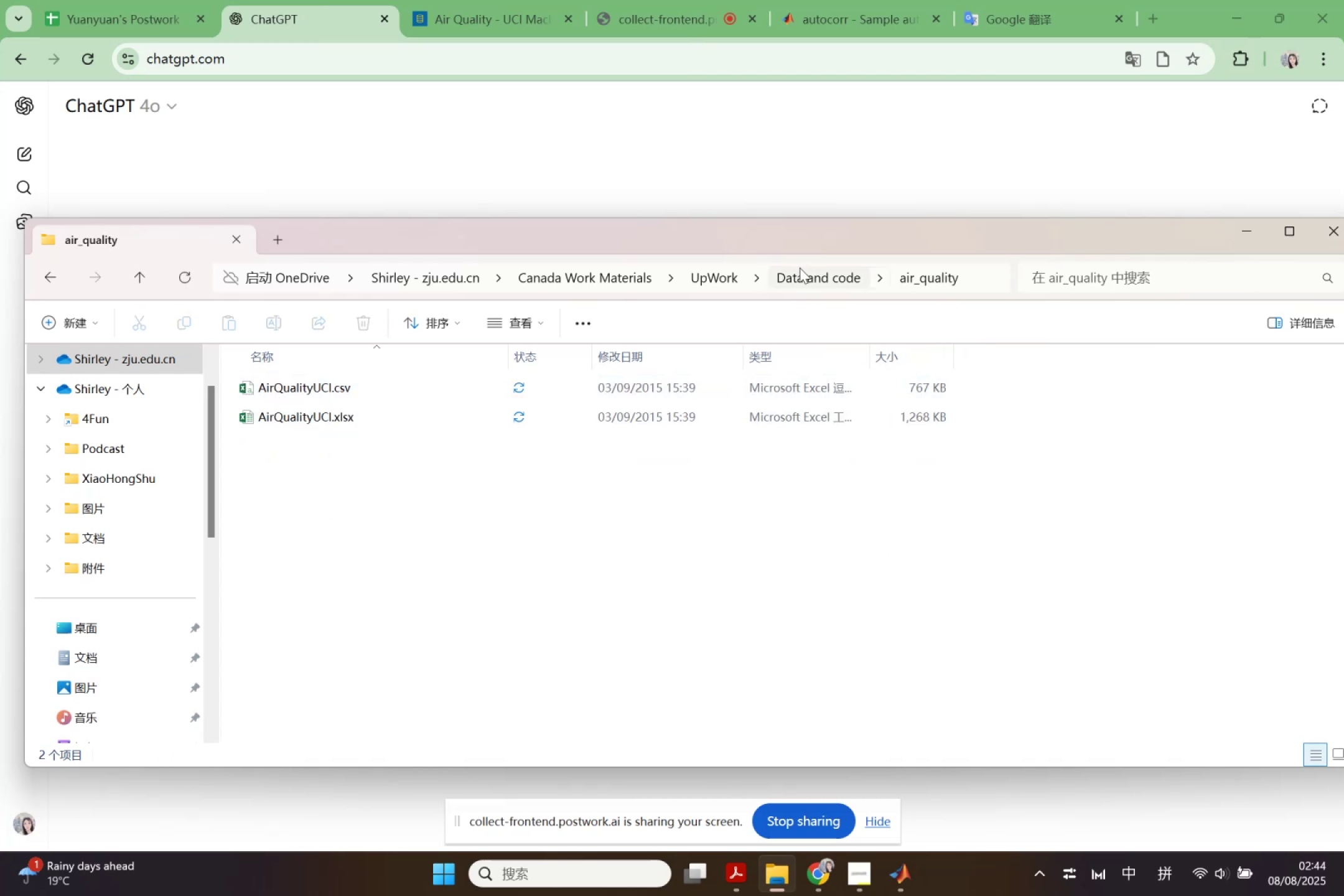 
left_click([813, 281])
 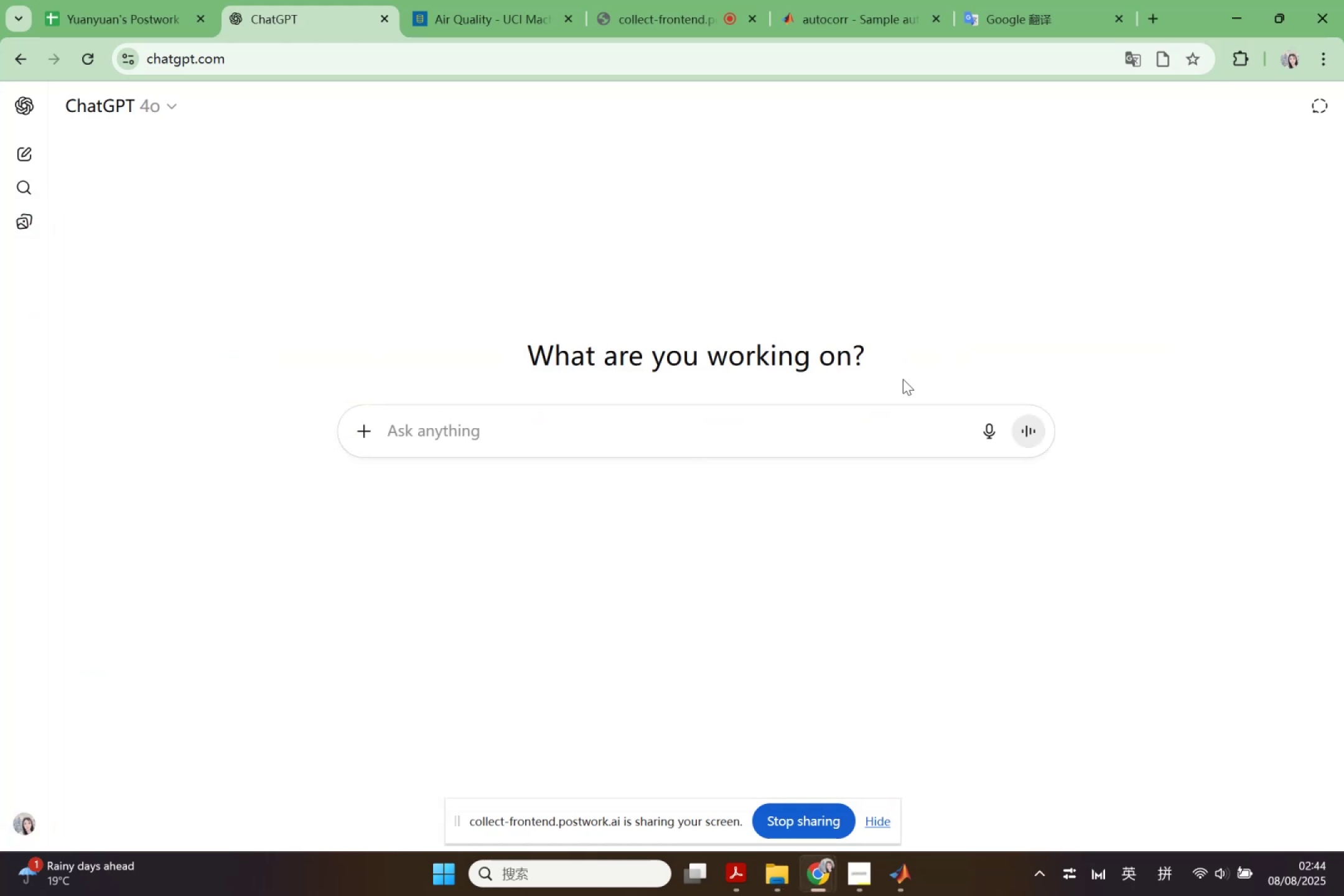 
wait(8.79)
 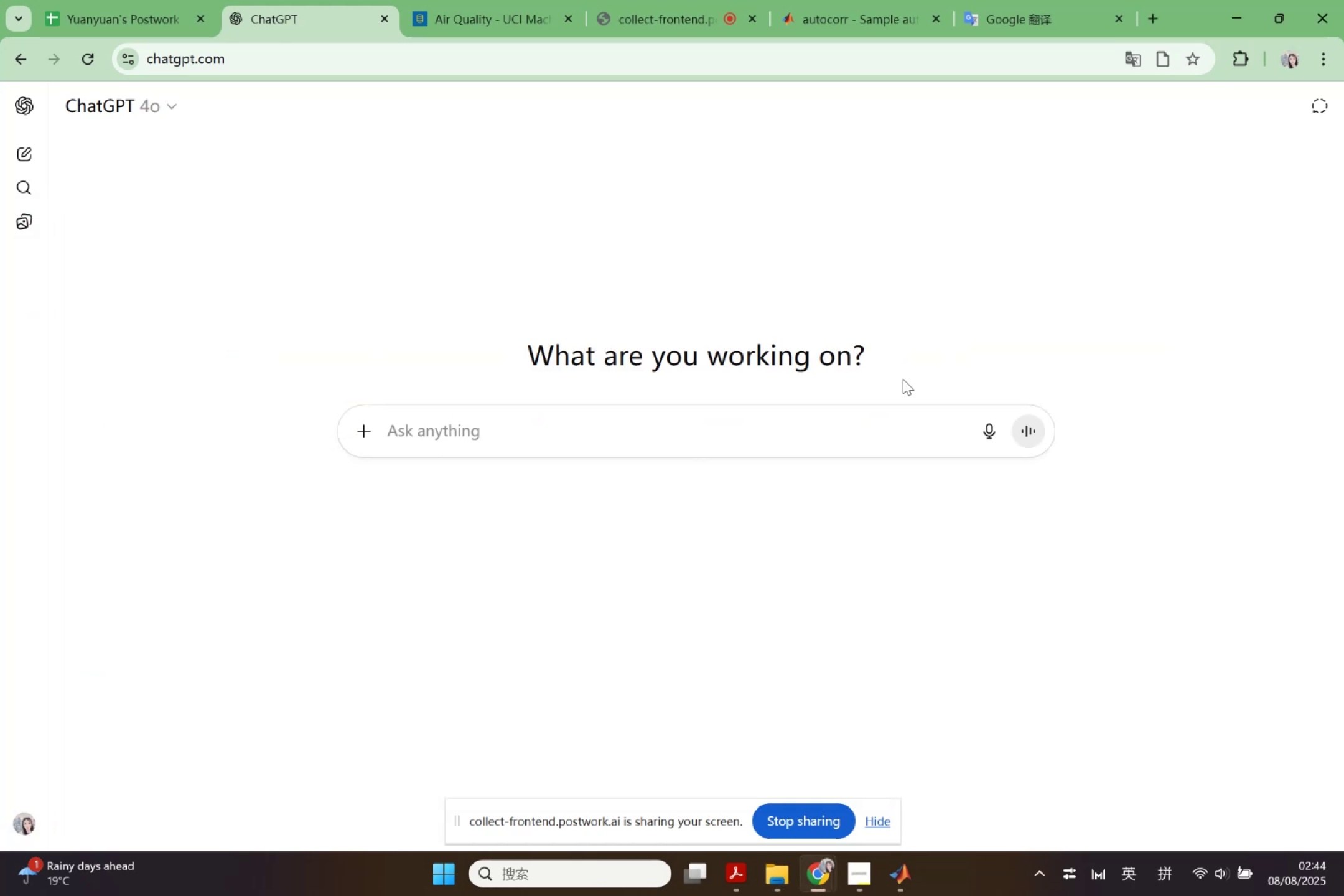 
left_click([912, 870])
 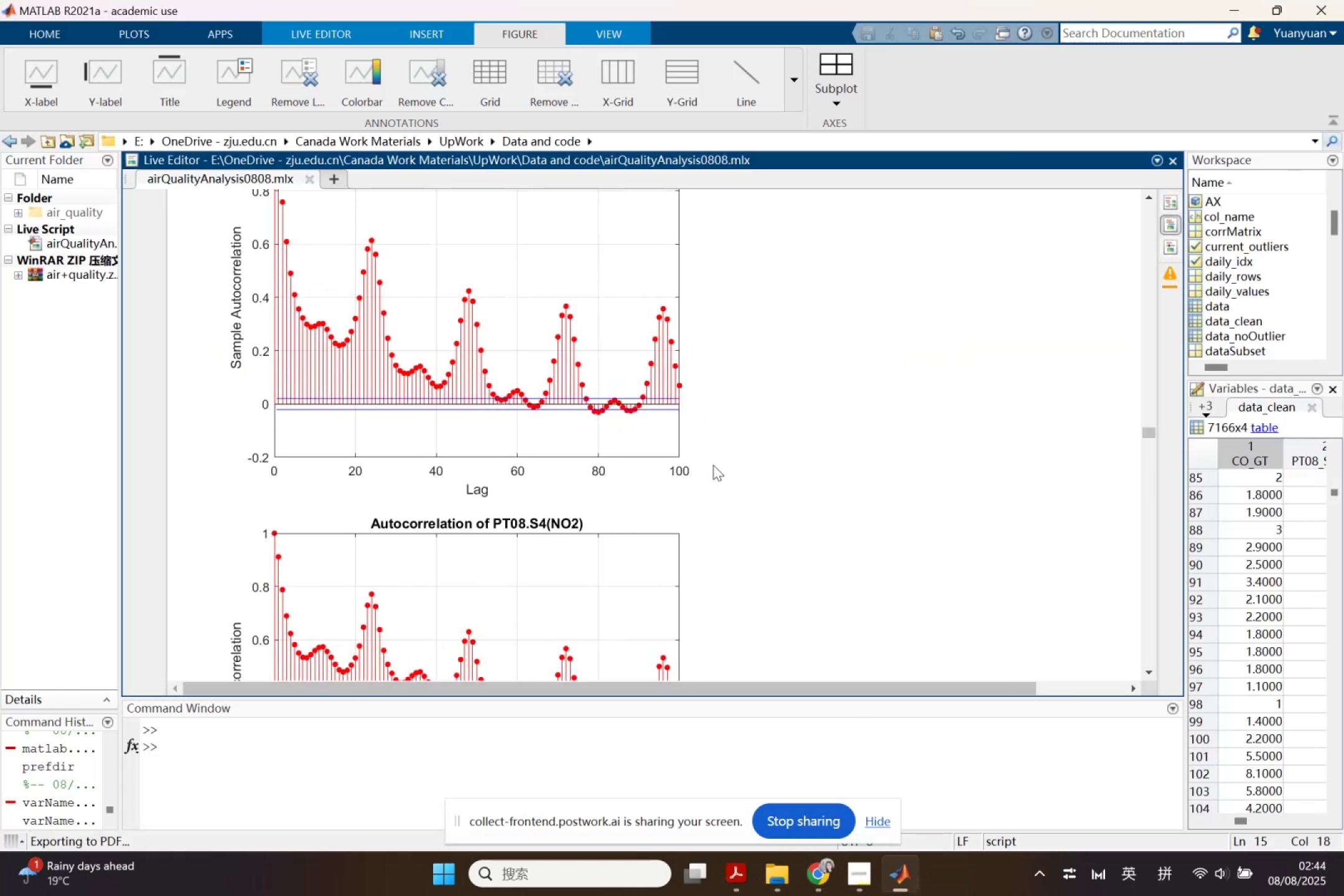 
left_click([778, 458])
 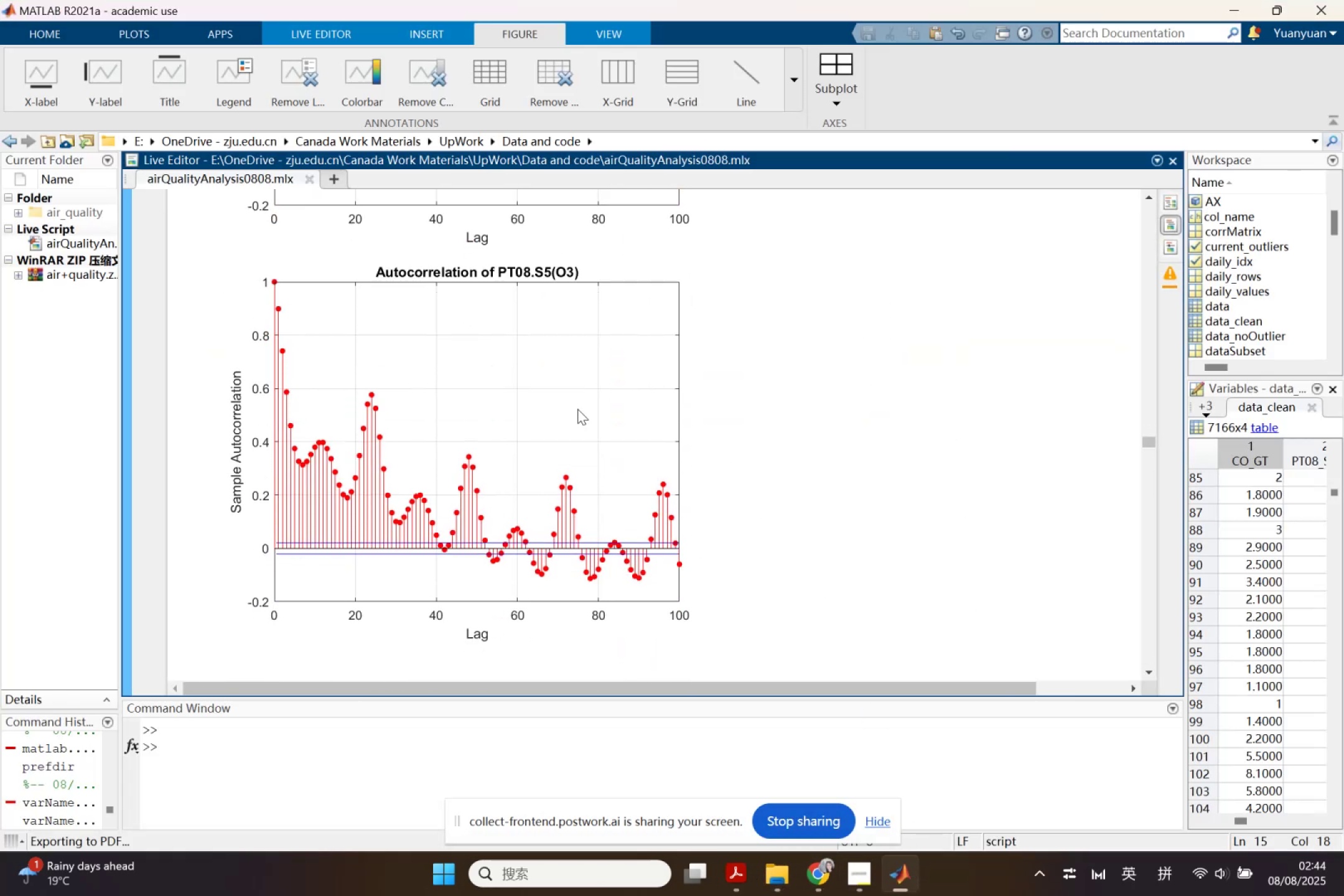 
scroll: coordinate [469, 340], scroll_direction: up, amount: 5.0
 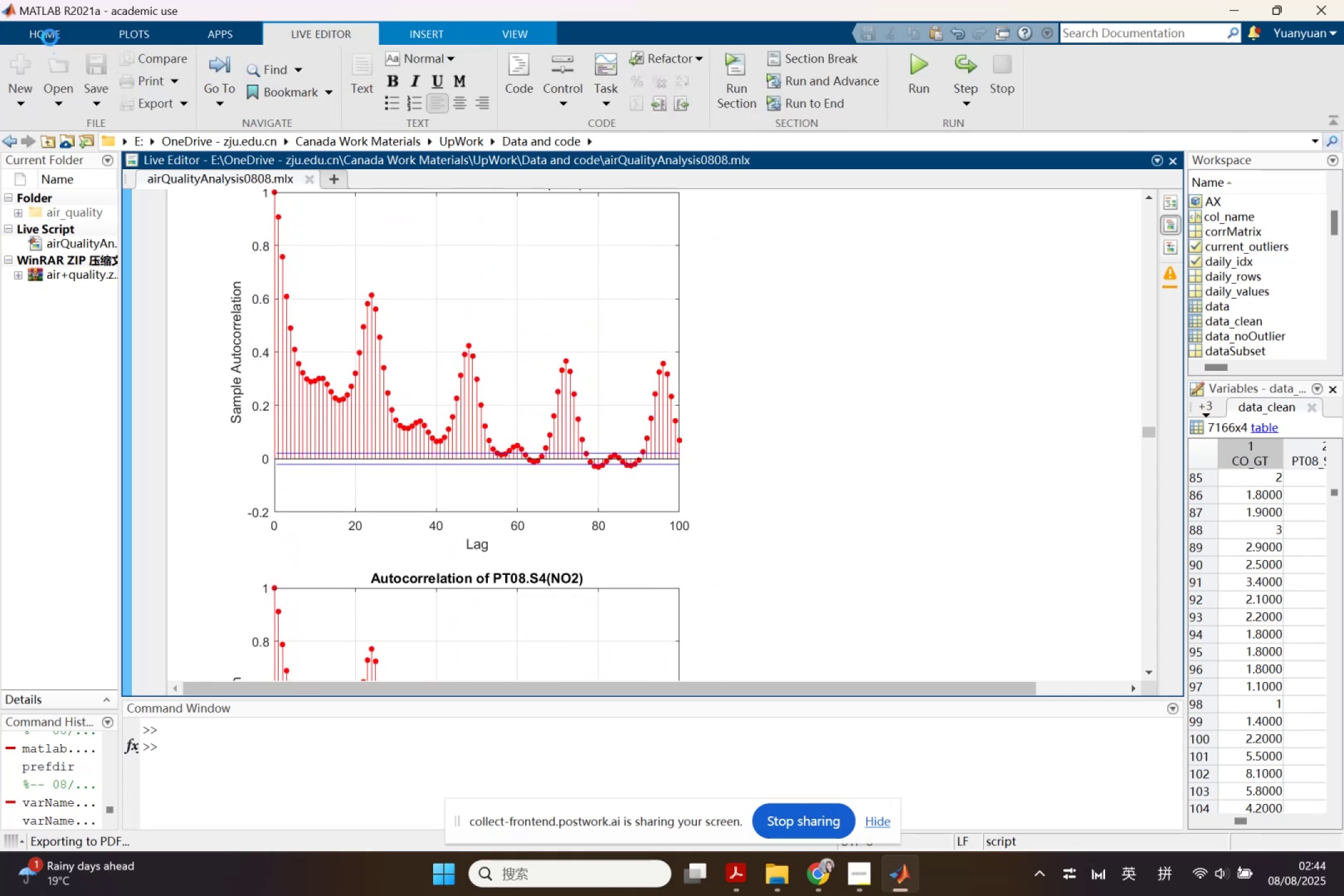 
wait(9.21)
 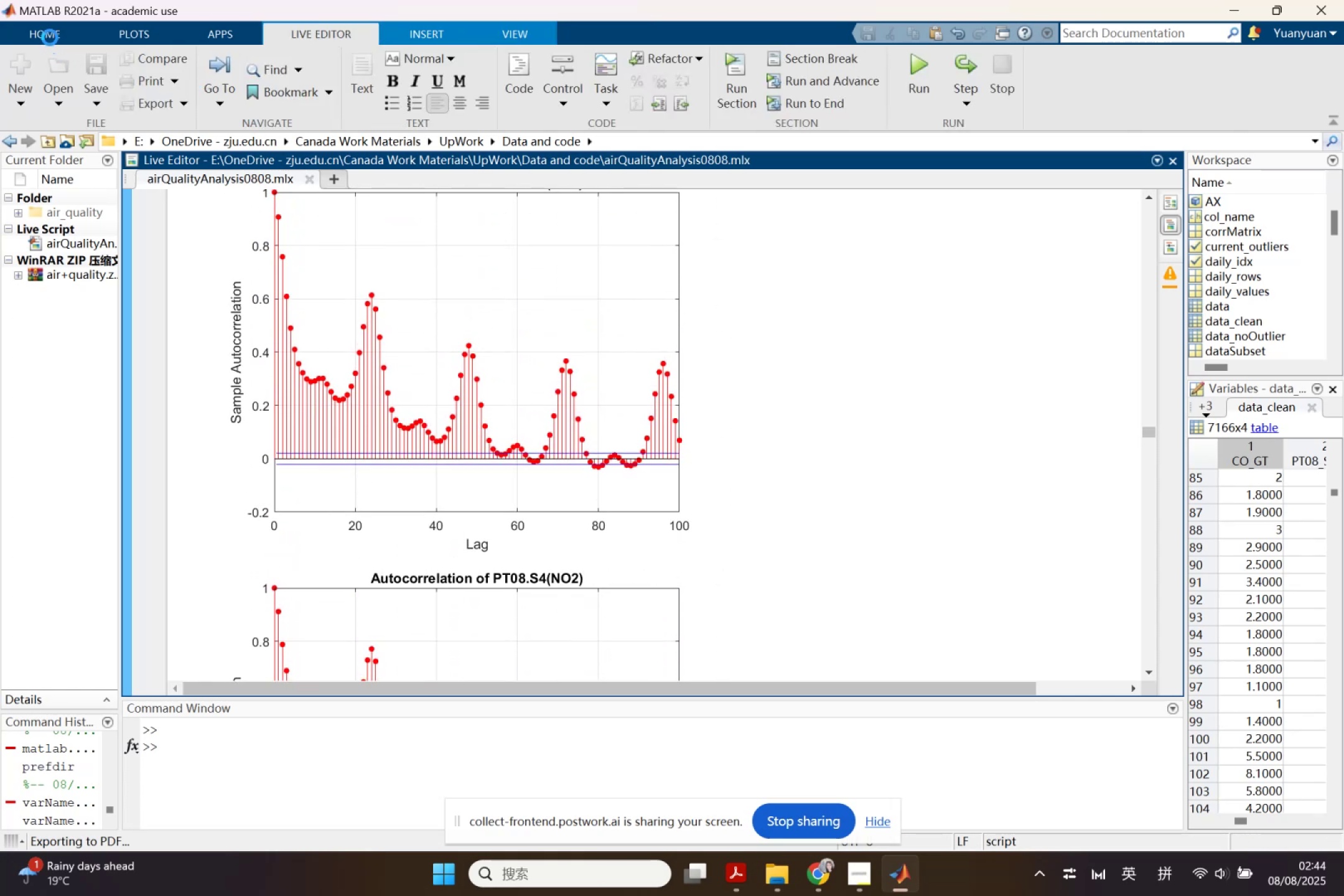 
left_click([818, 874])
 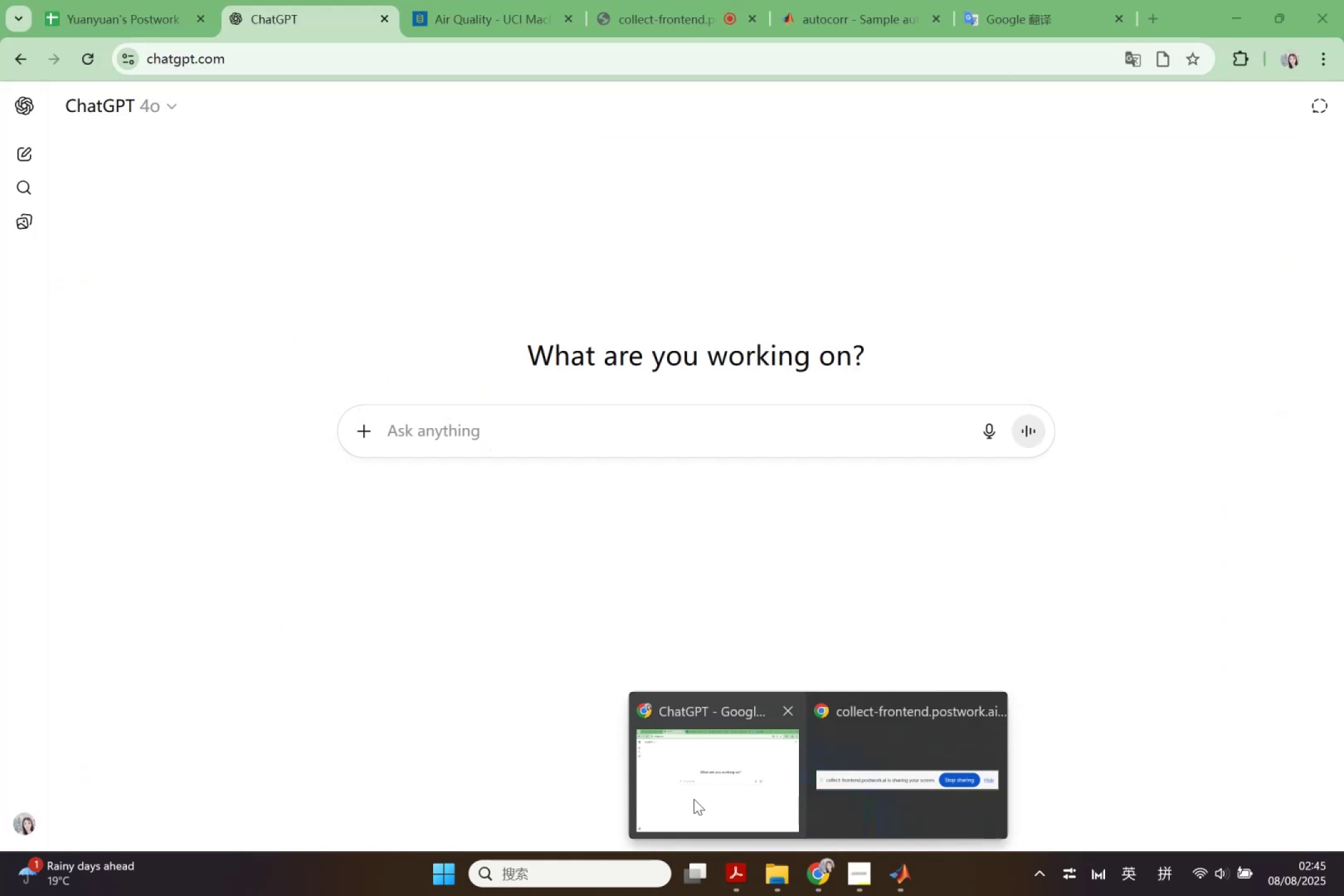 
left_click([694, 799])
 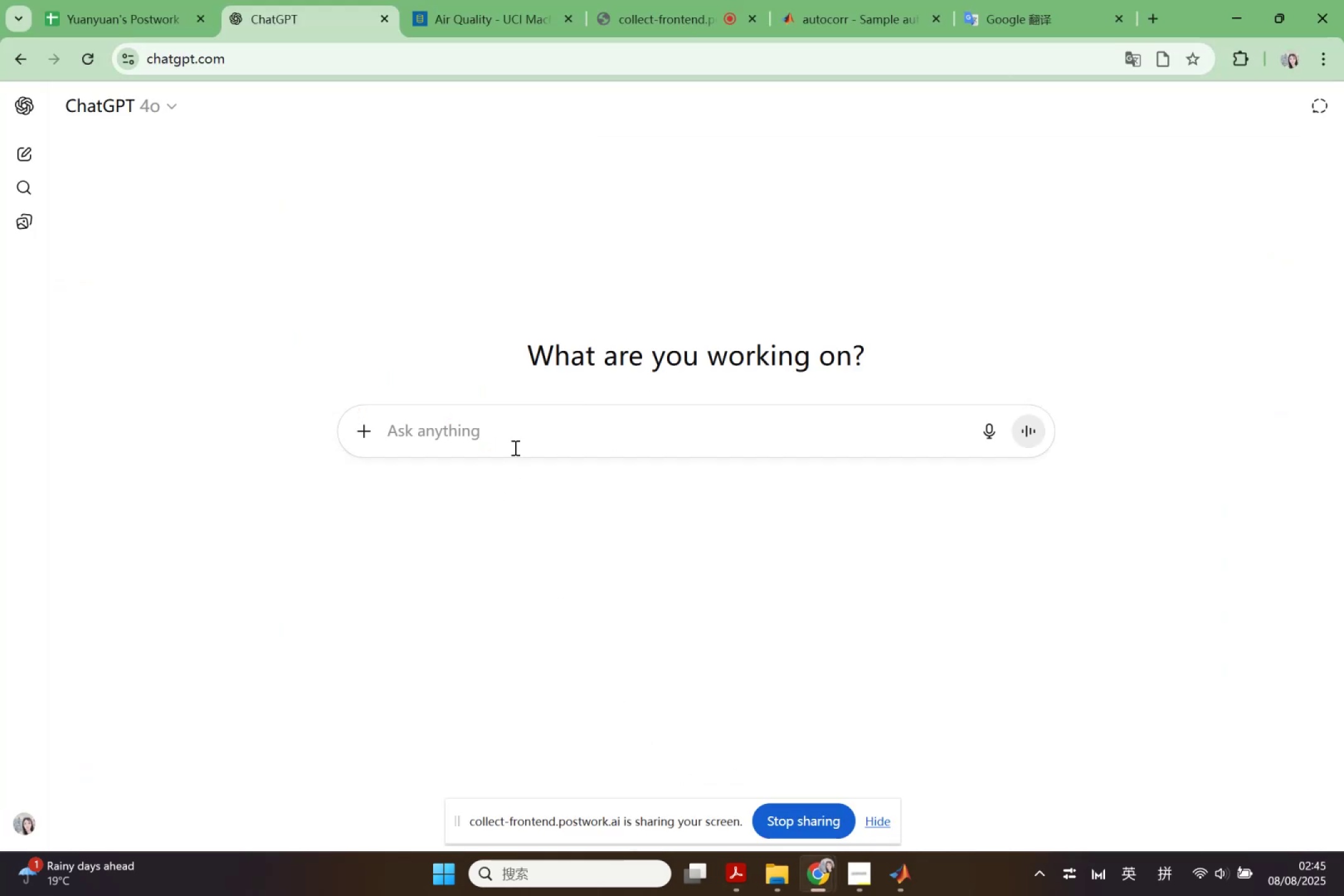 
left_click([518, 436])
 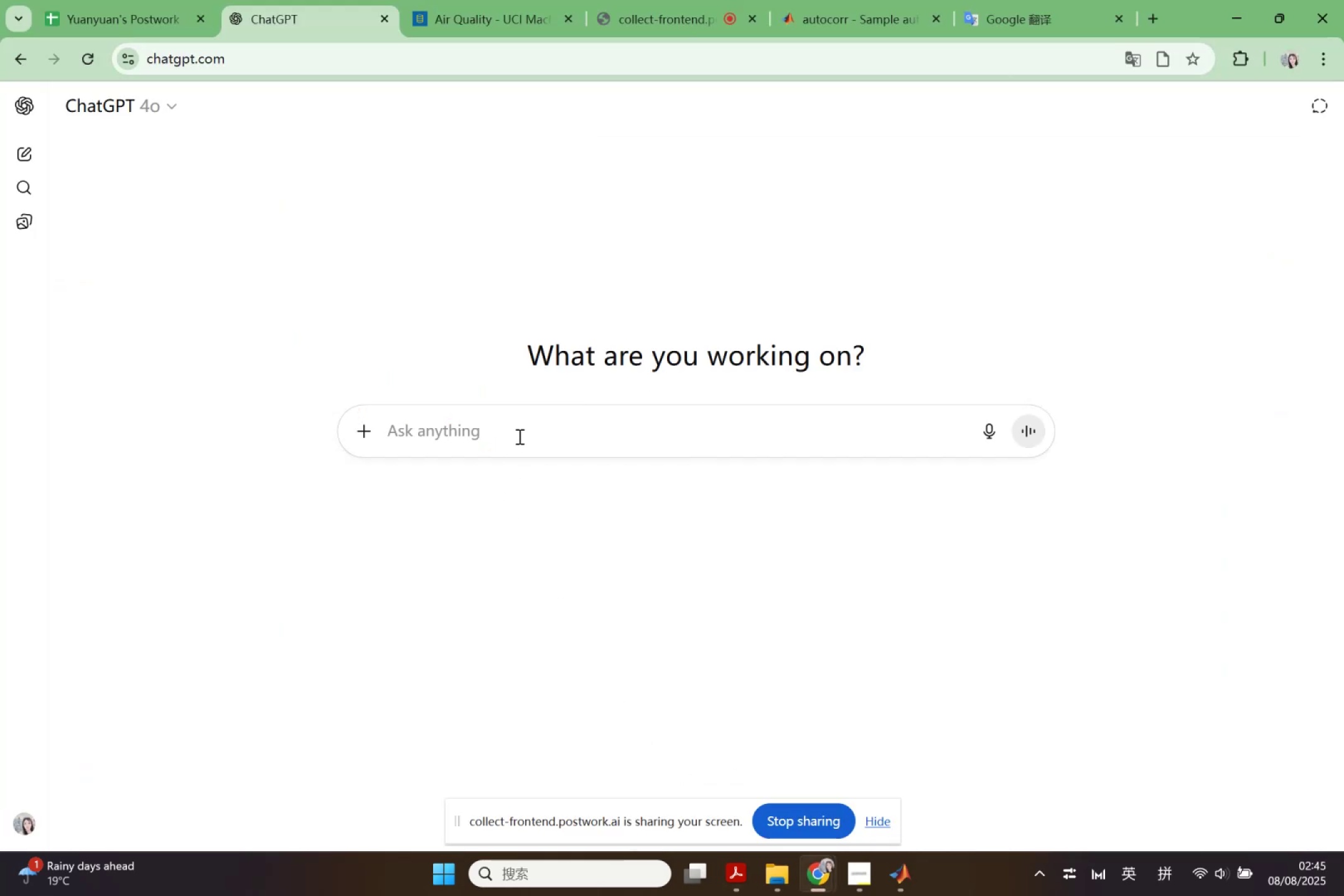 
type(can youre)
key(Backspace)
key(Backspace)
type( rean)
key(Backspace)
type(d .mx\lx)
key(Backspace)
key(Backspace)
key(Backspace)
key(Backspace)
type(lx?)
 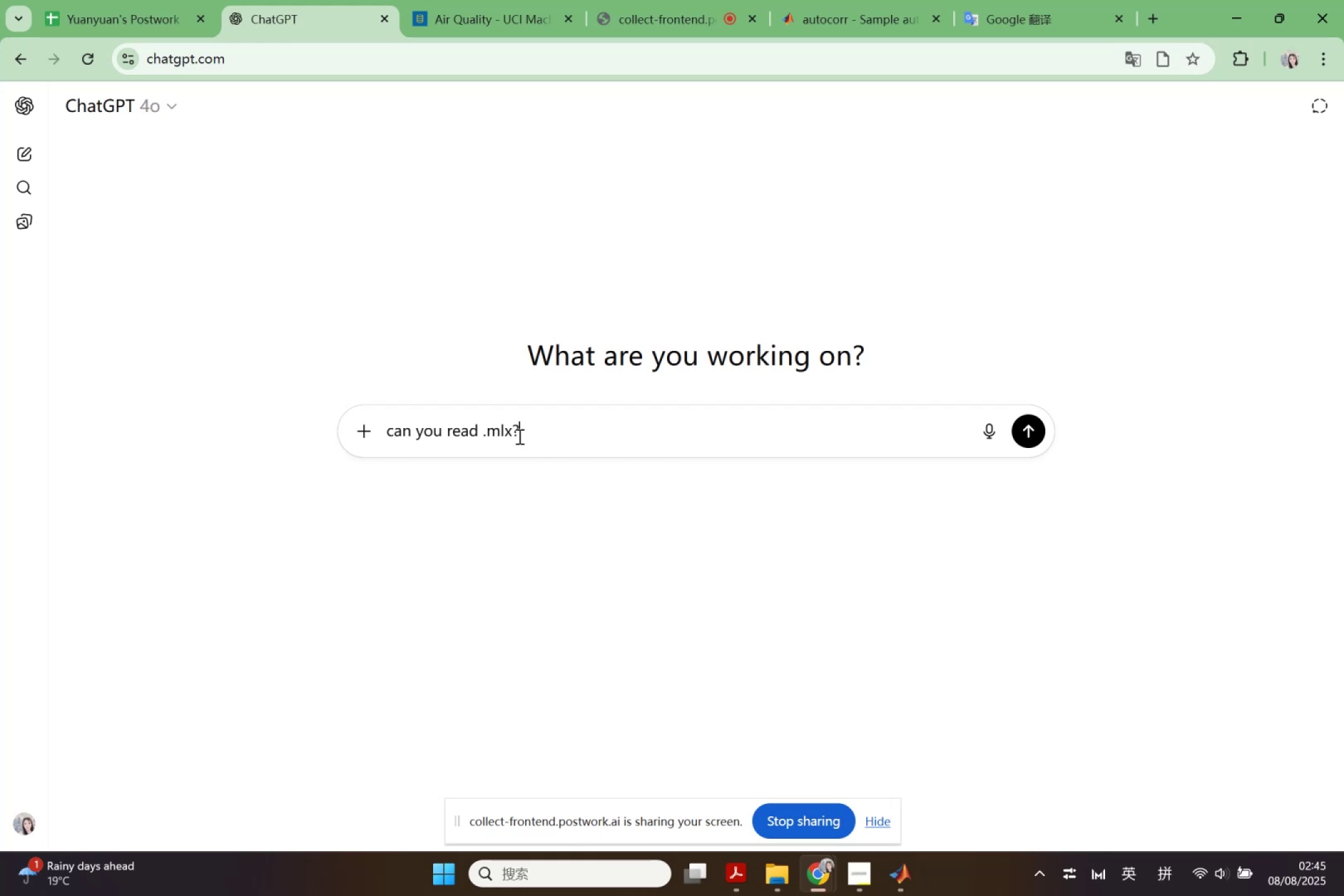 
key(Enter)
 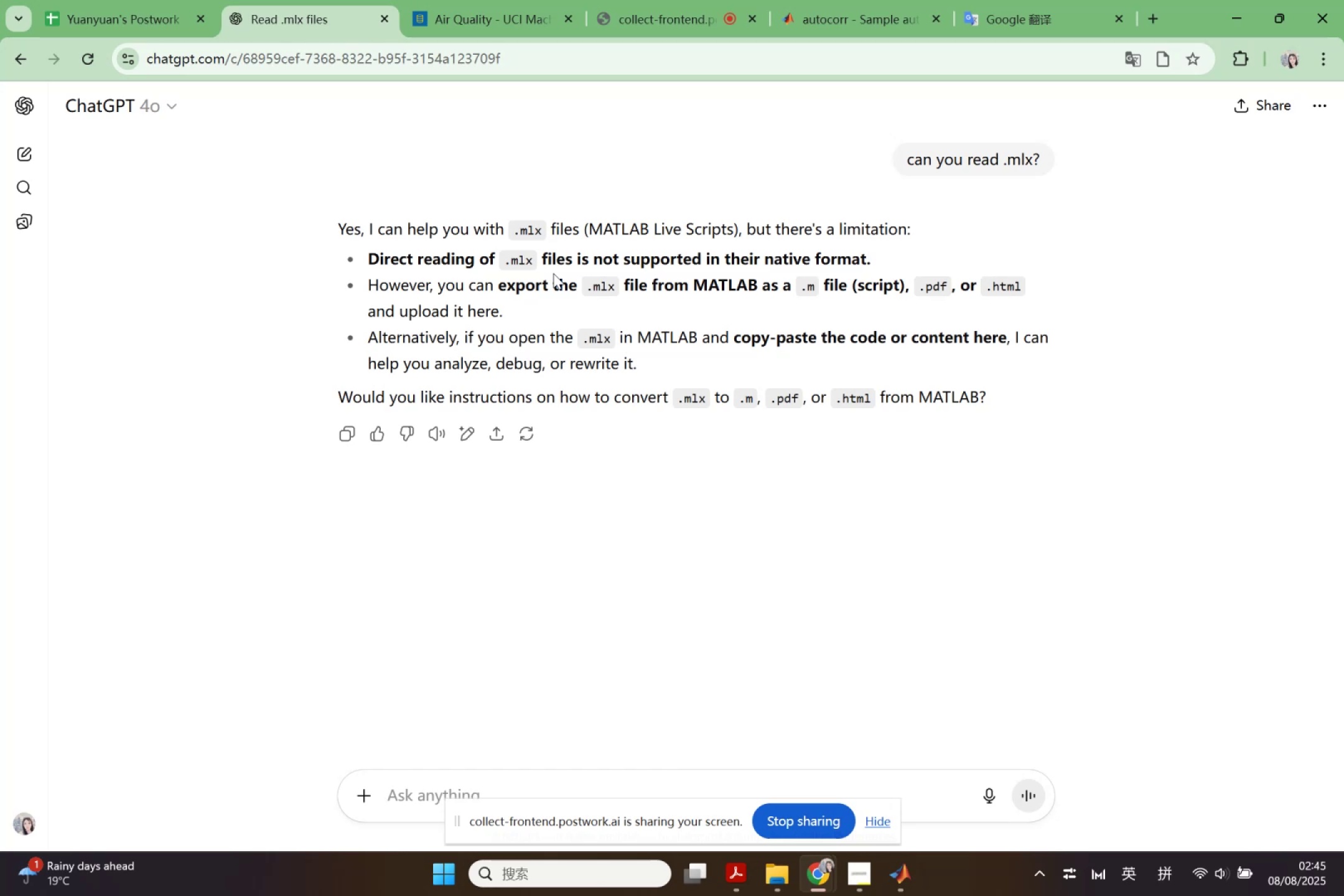 
wait(33.28)
 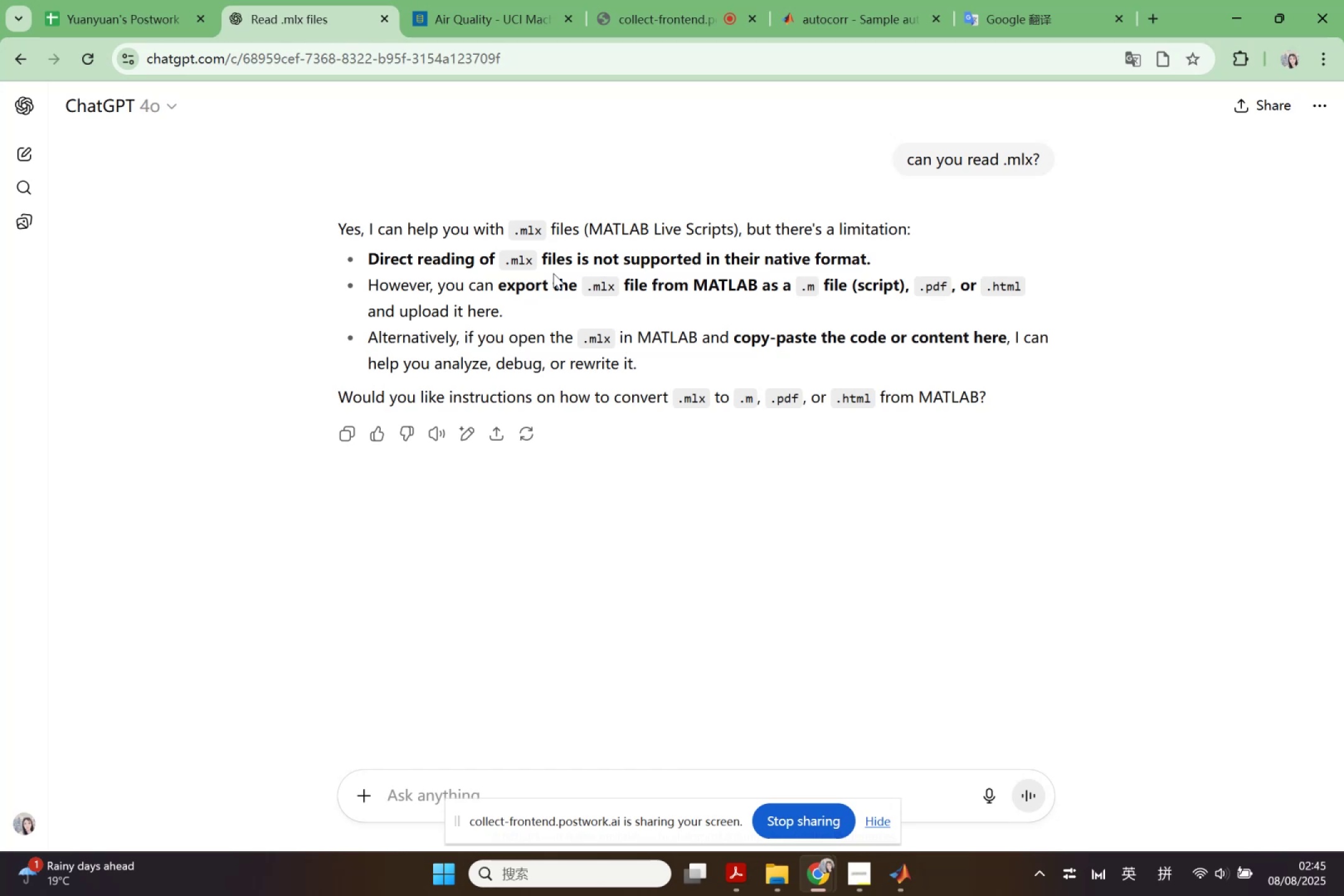 
left_click([906, 880])
 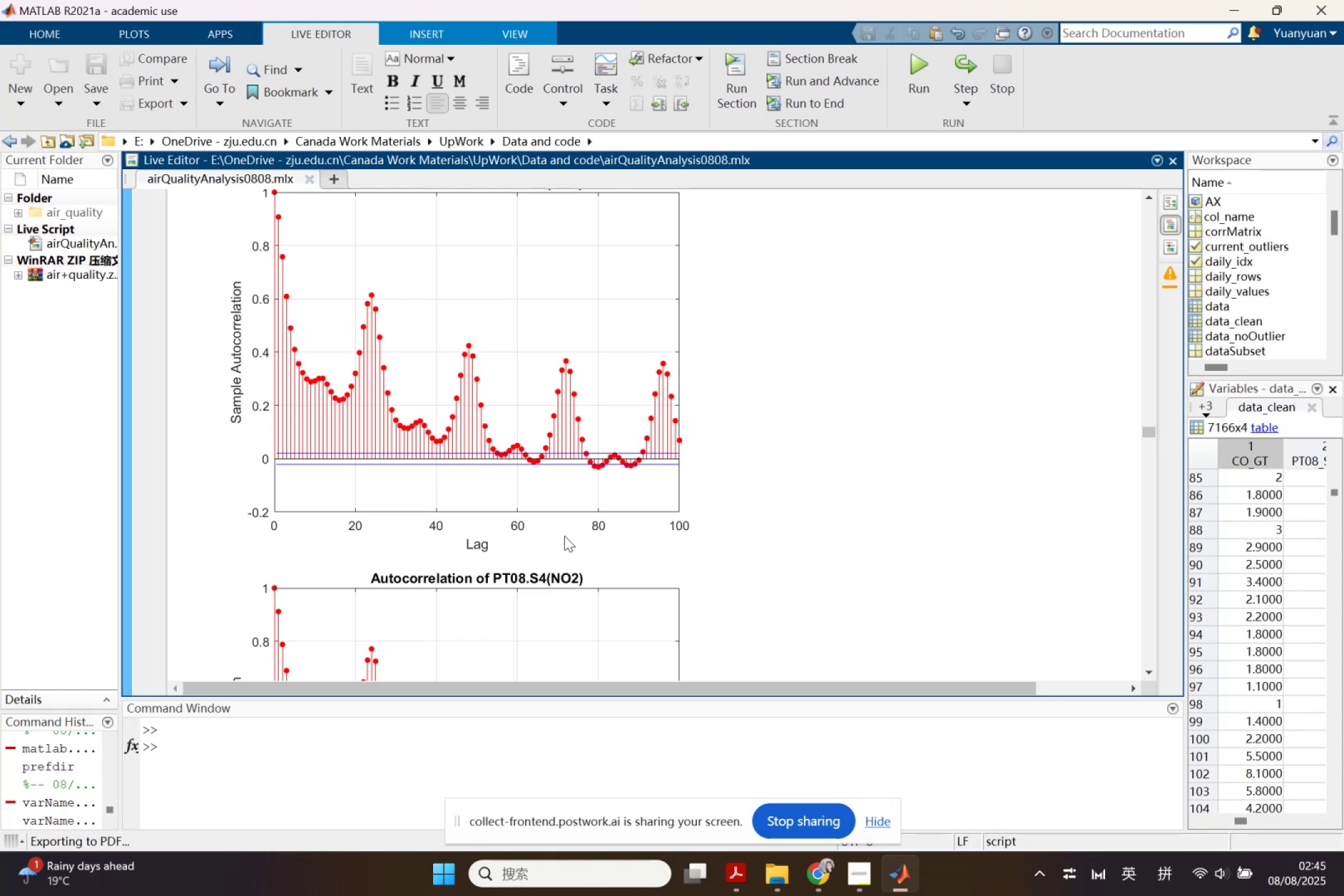 
wait(20.14)
 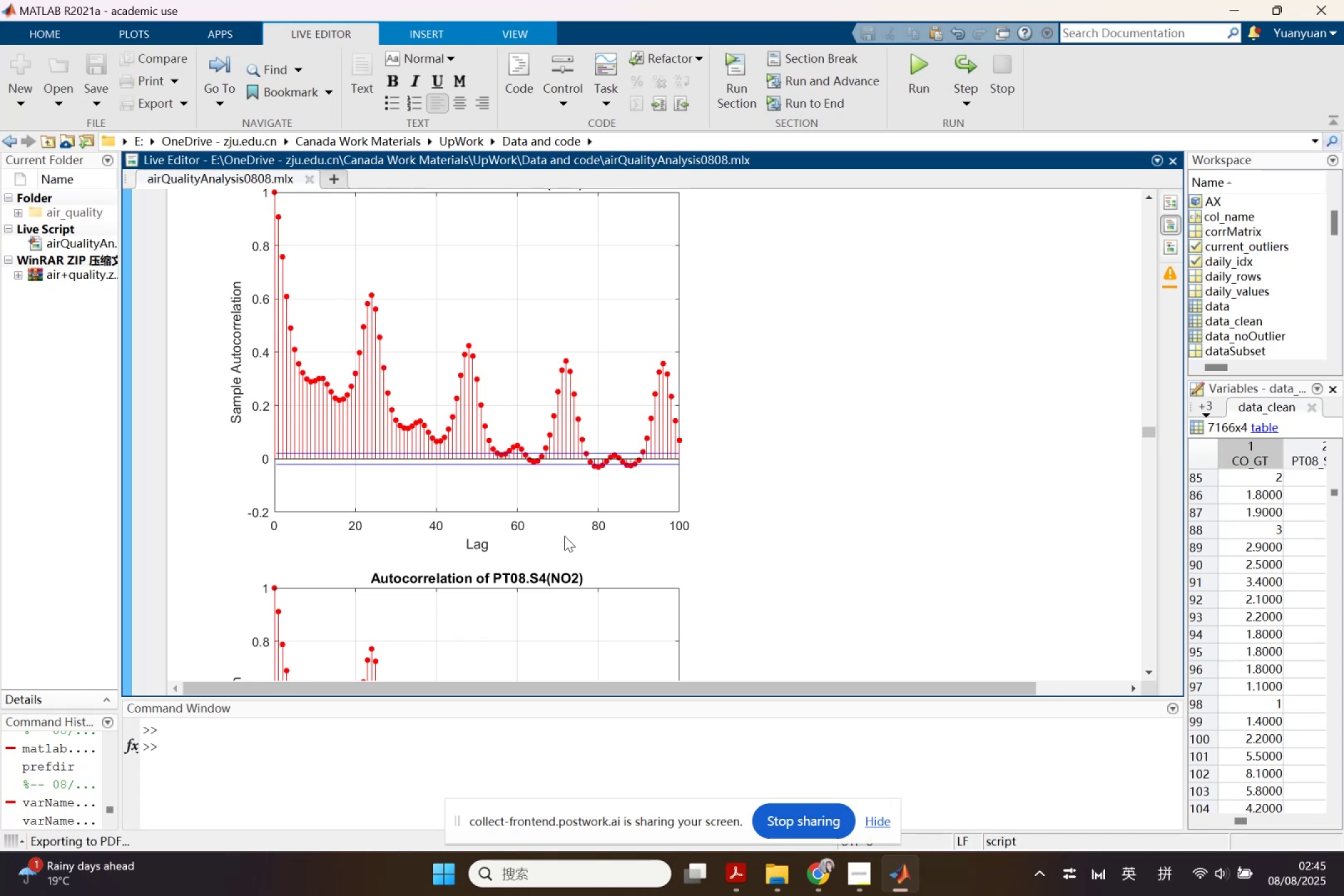 
scroll: coordinate [650, 553], scroll_direction: up, amount: 30.0
 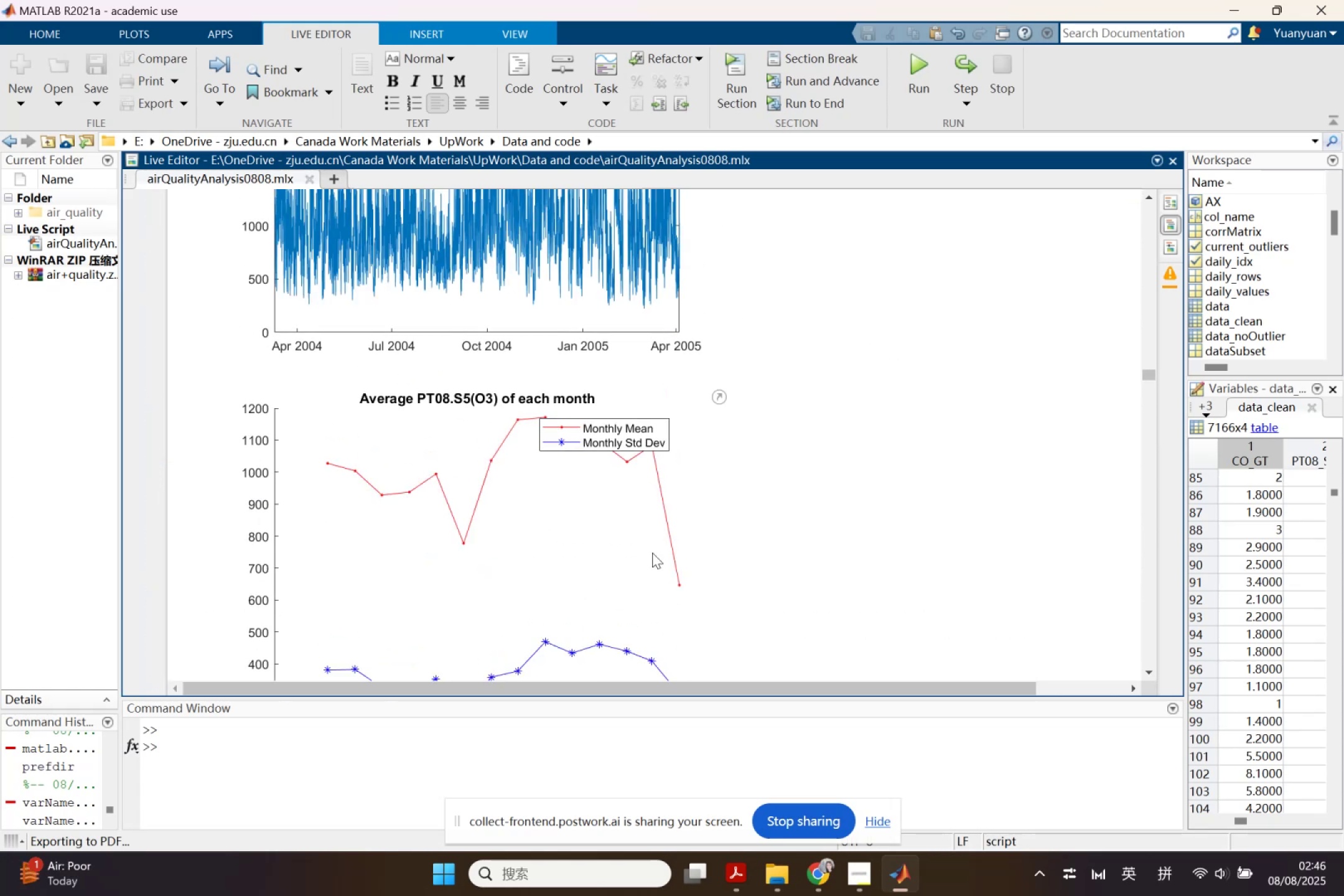 
scroll: coordinate [652, 553], scroll_direction: down, amount: 5.0
 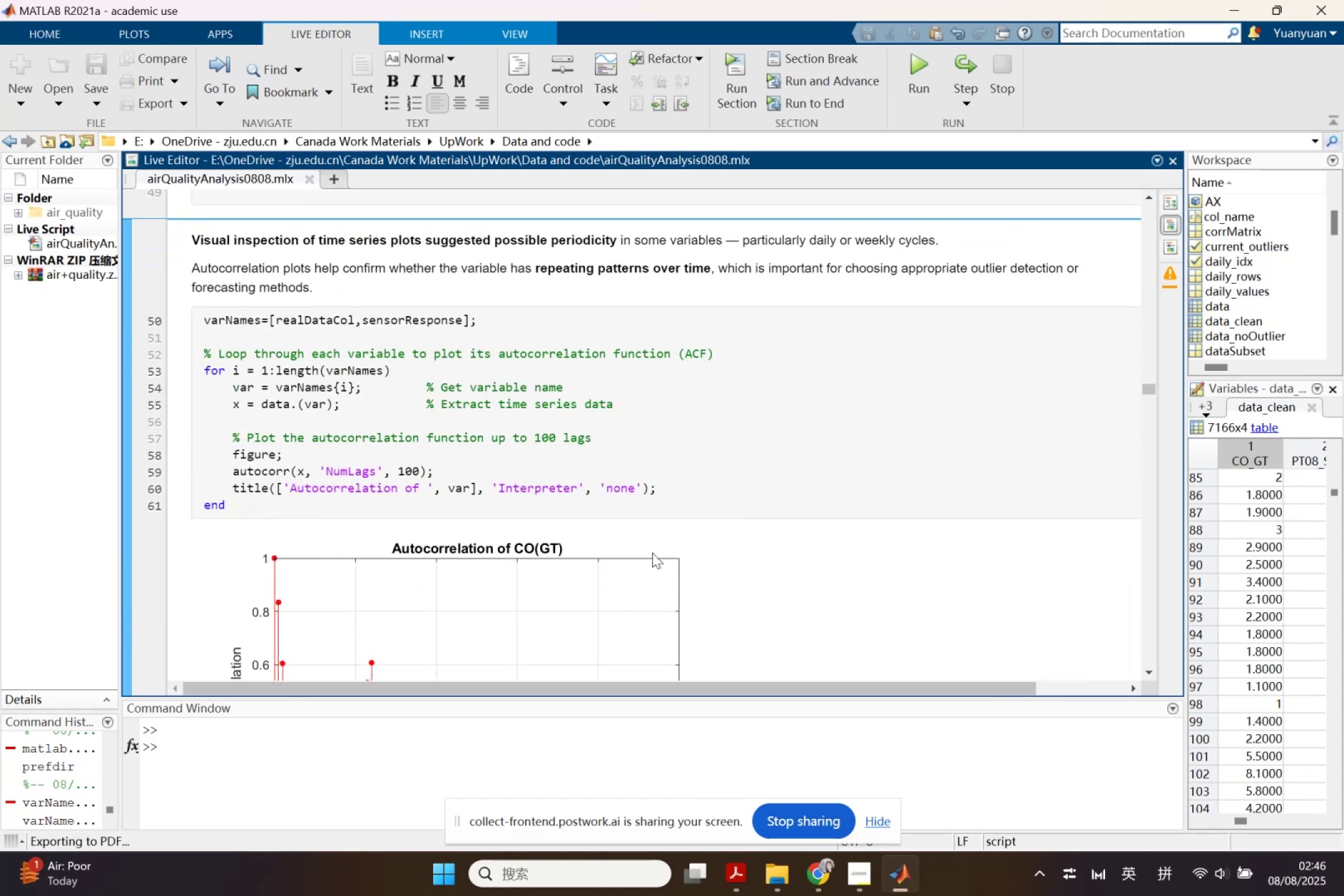 
scroll: coordinate [671, 526], scroll_direction: up, amount: 103.0
 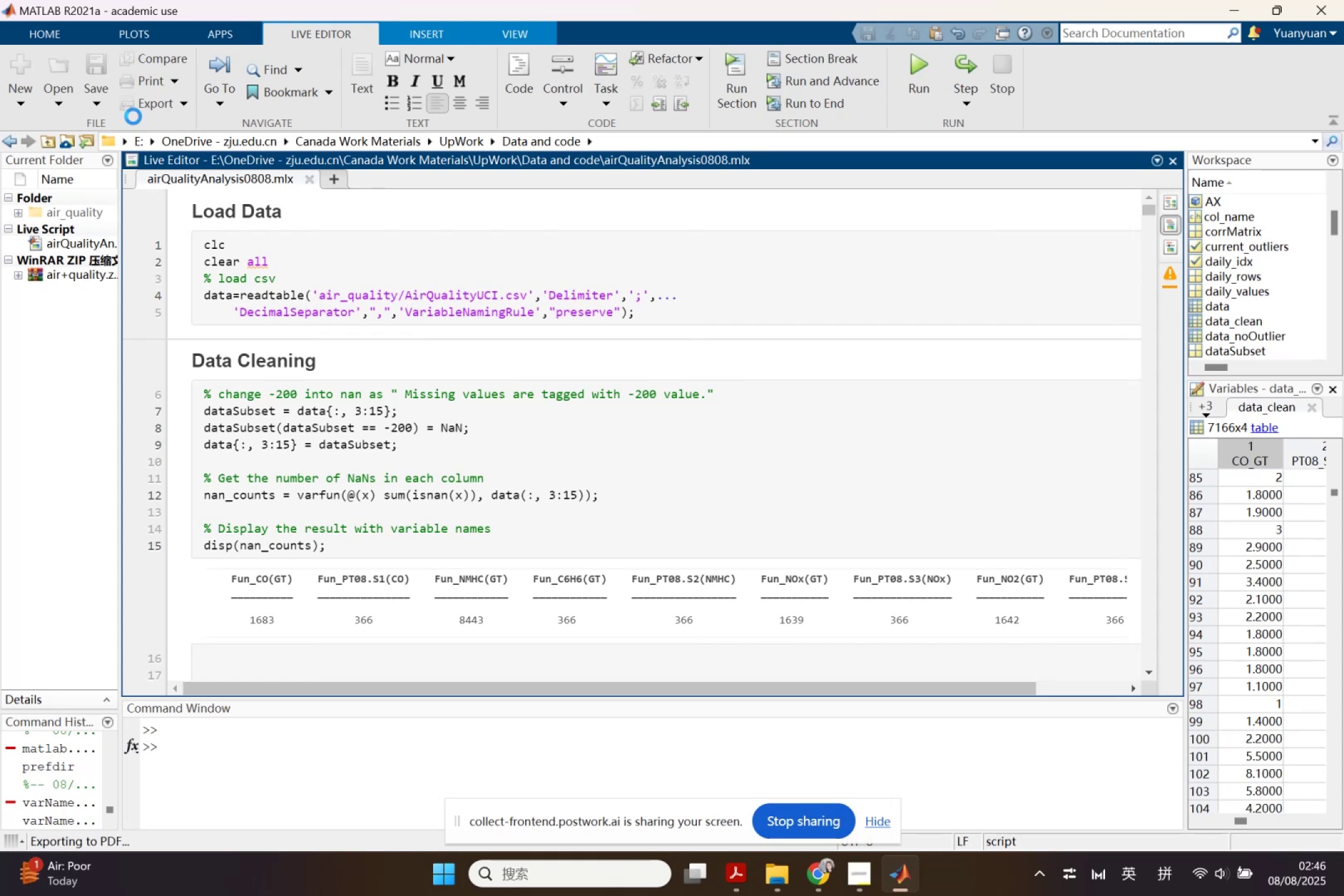 
wait(5.99)
 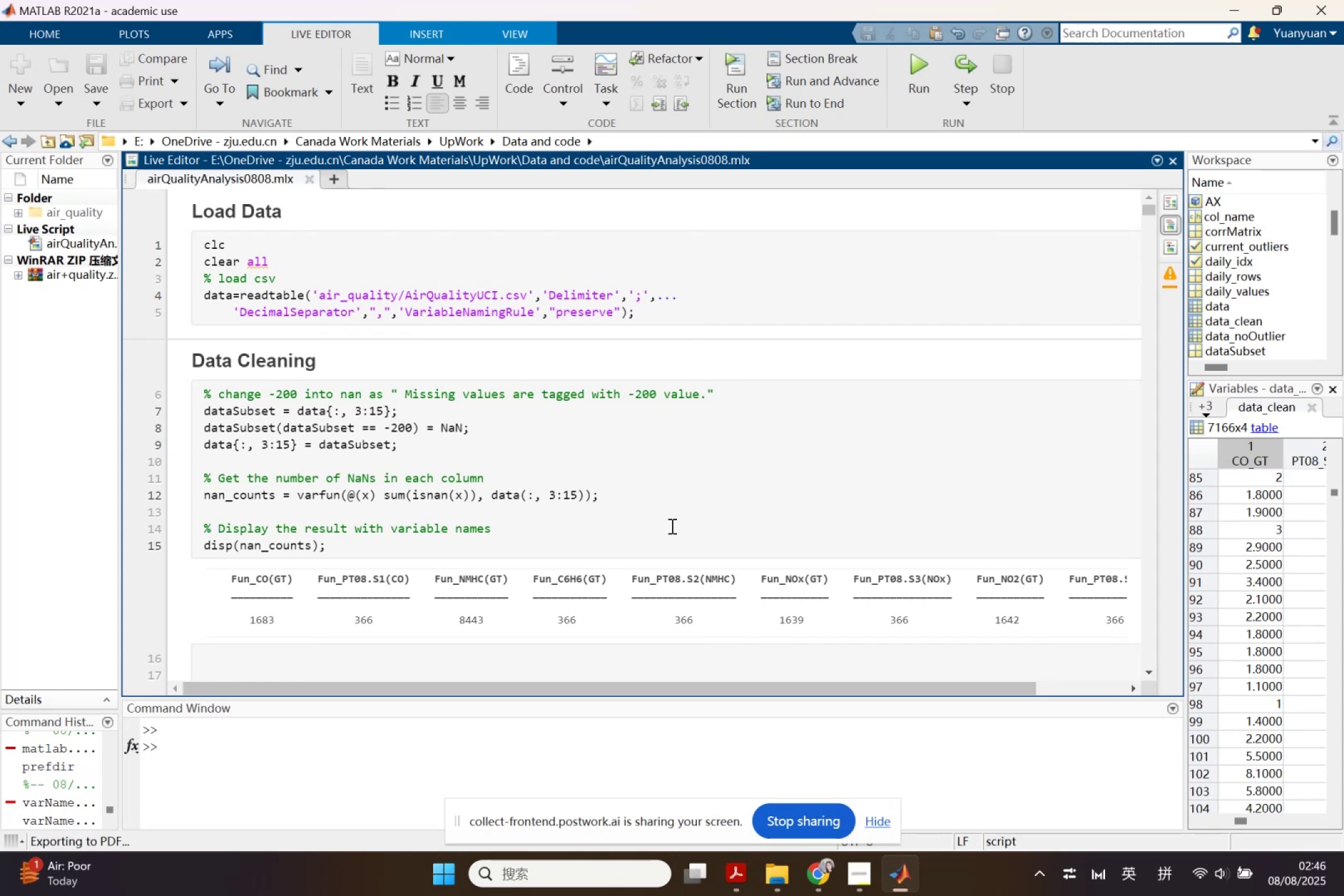 
left_click([58, 54])
 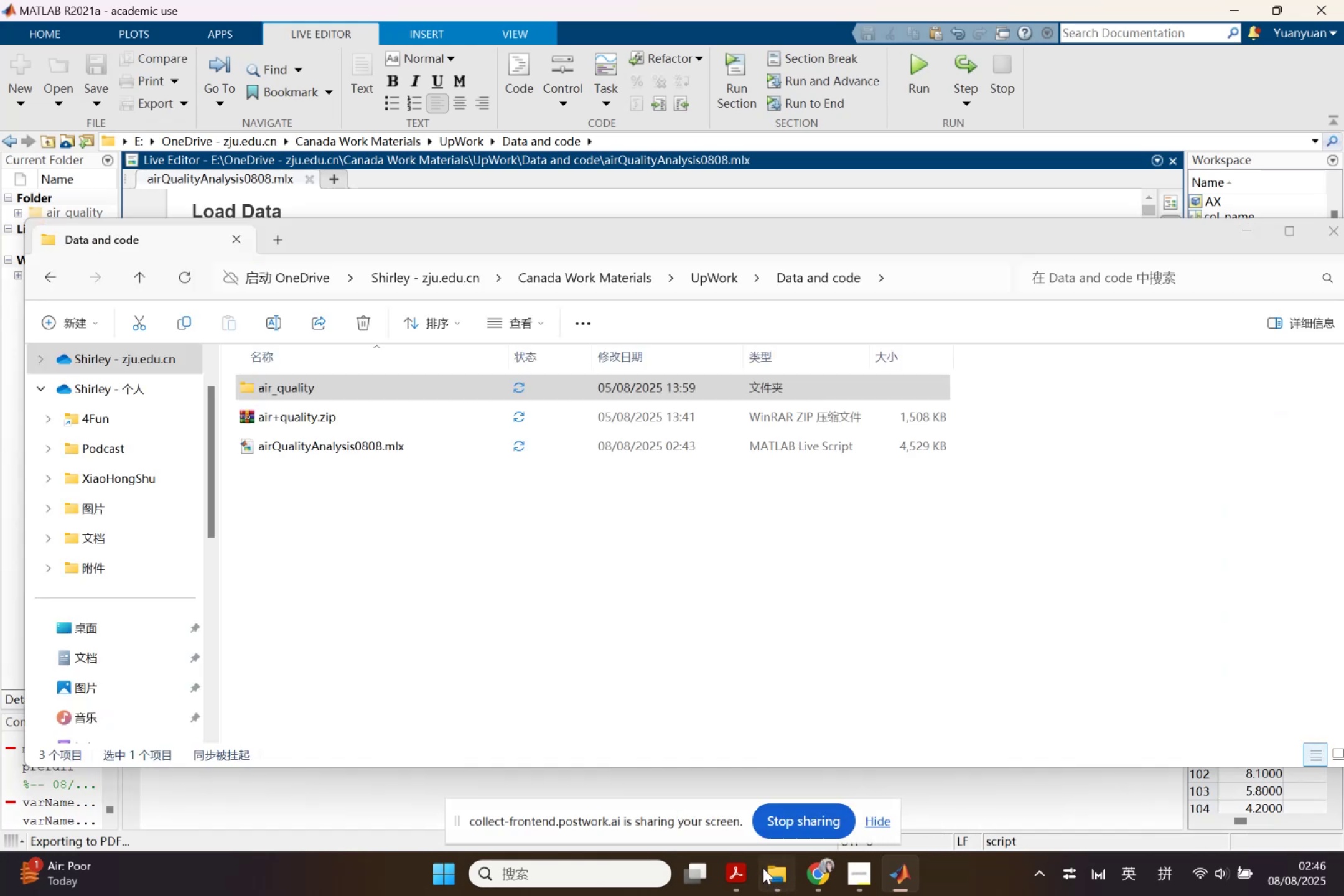 
left_click([517, 579])
 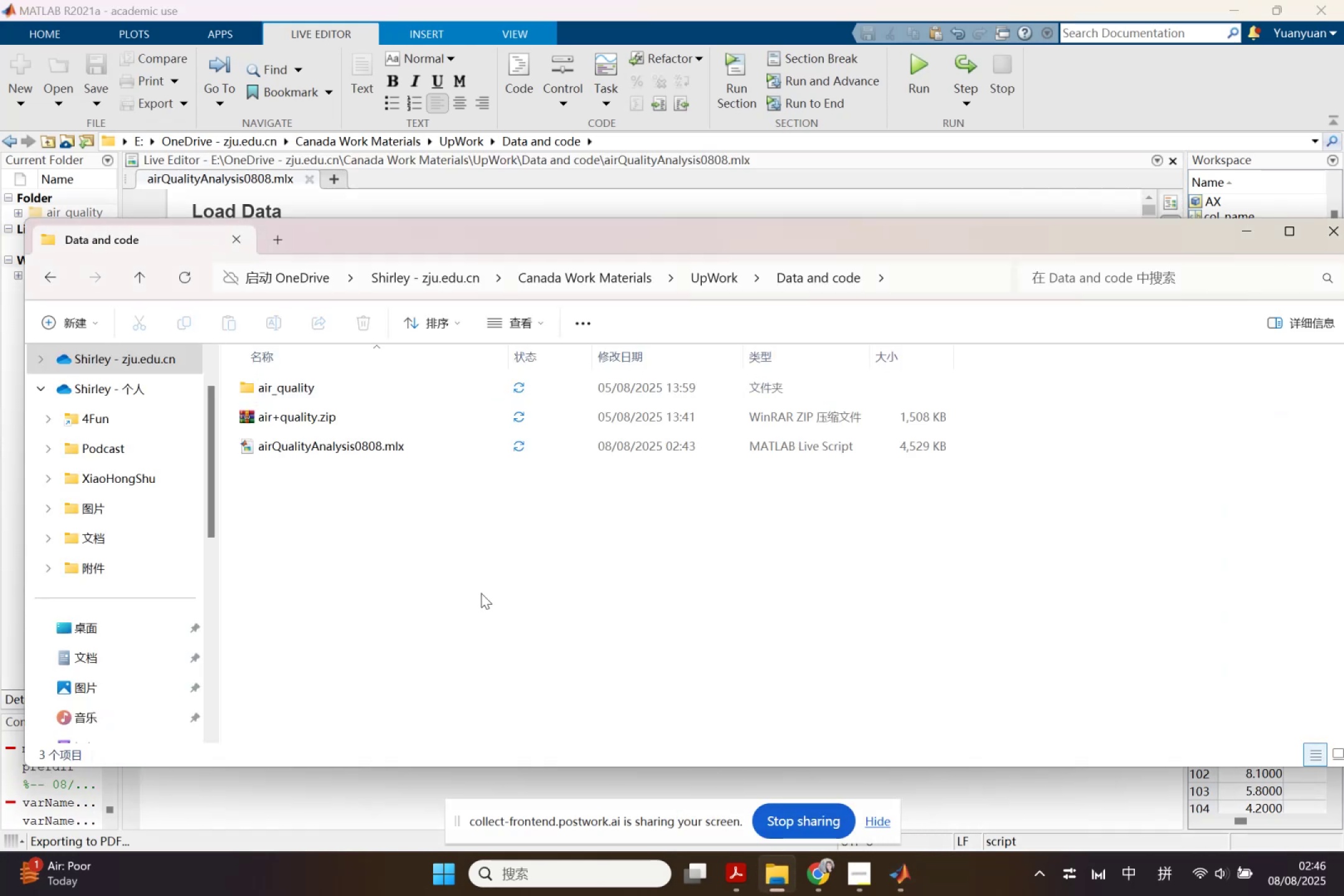 
right_click([481, 593])
 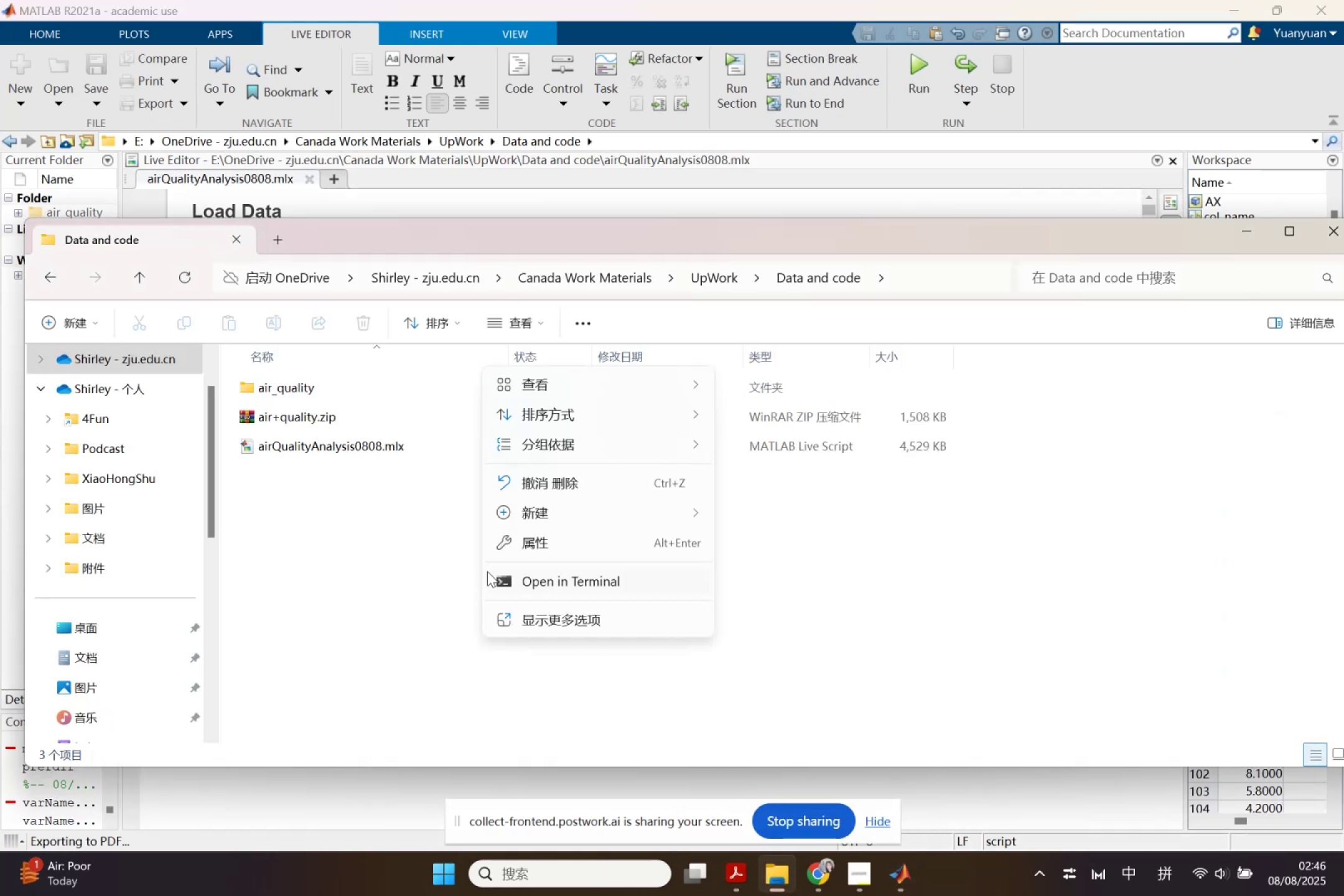 
left_click([442, 549])
 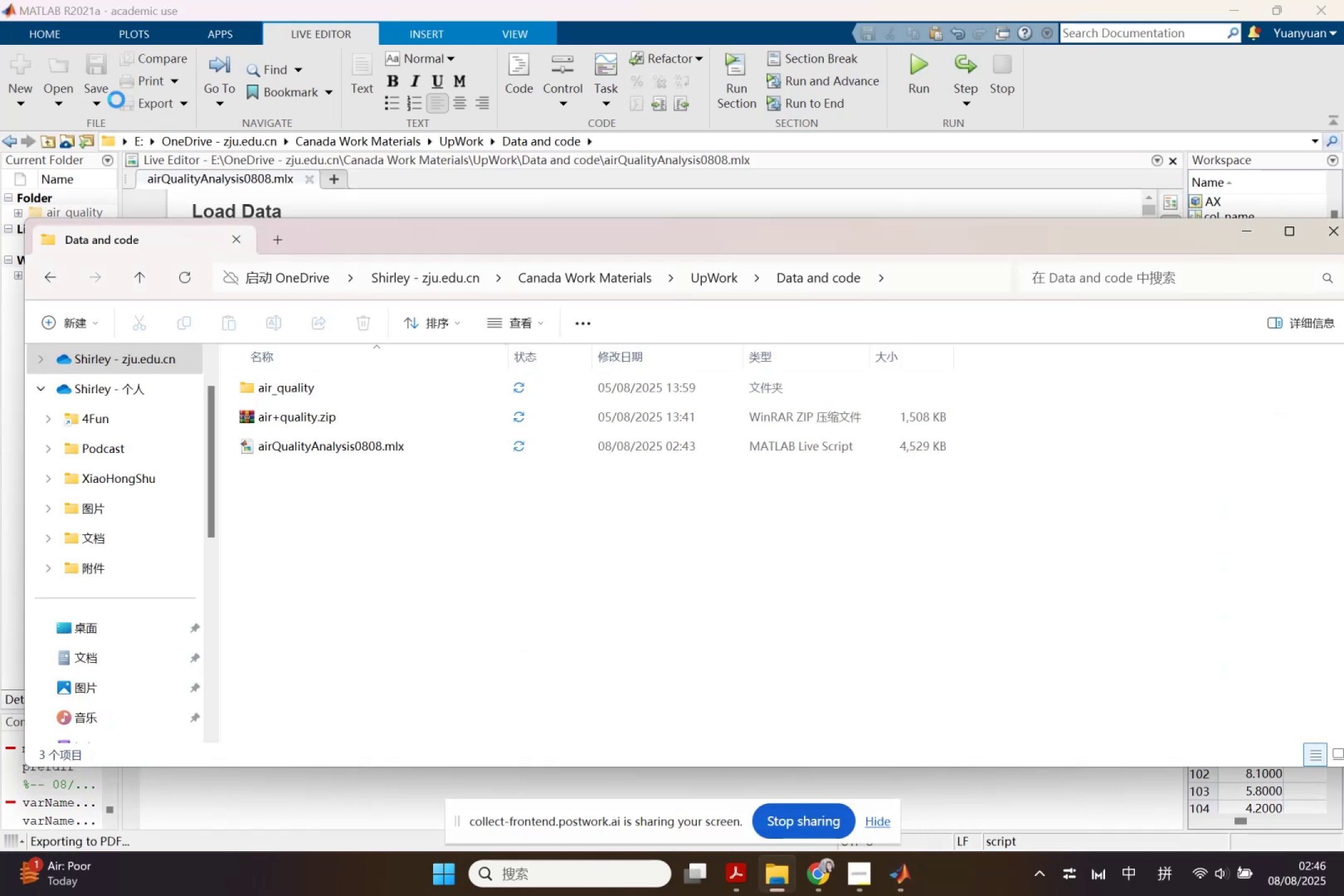 
double_click([109, 90])
 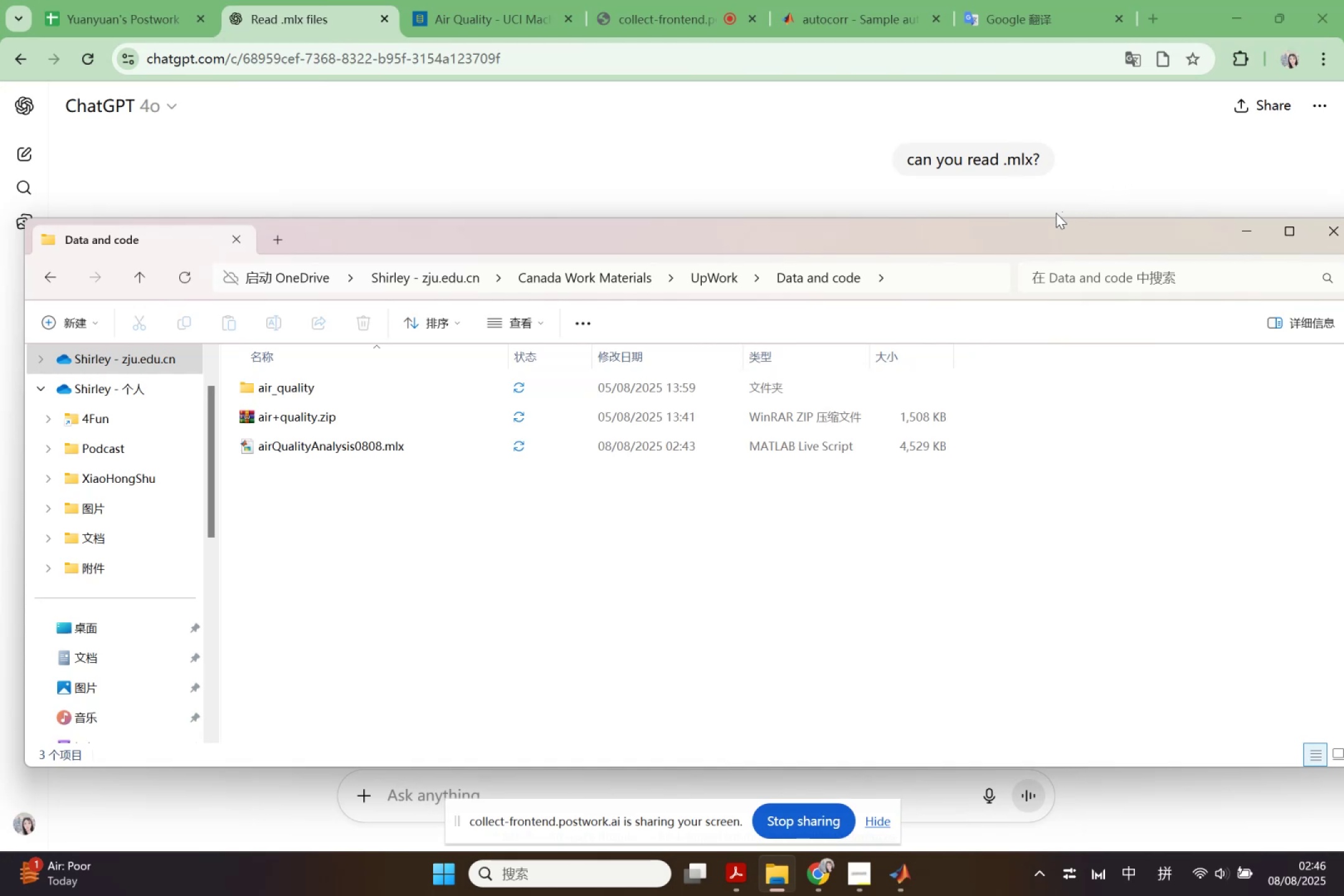 
left_click([485, 0])
 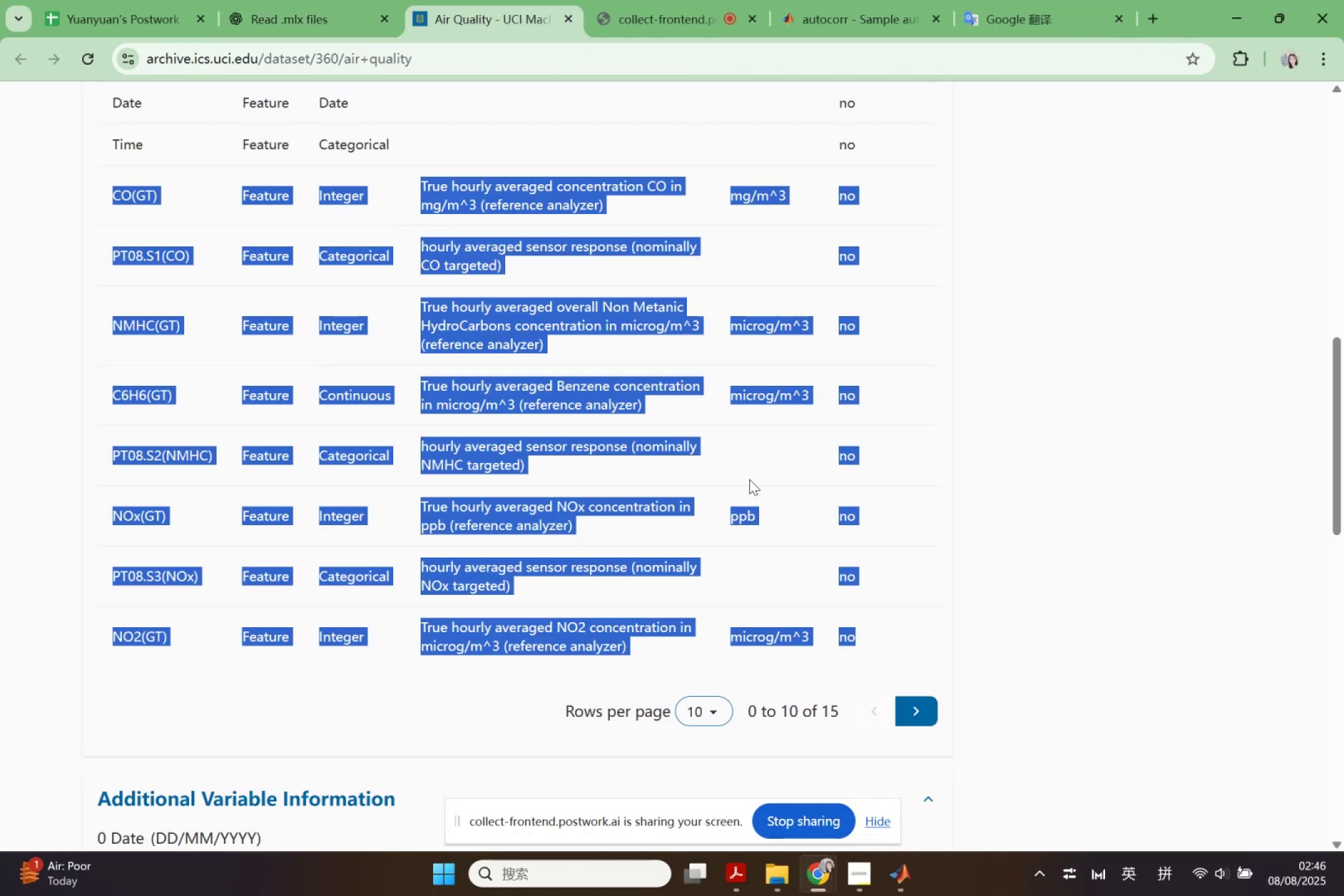 
scroll: coordinate [751, 477], scroll_direction: up, amount: 10.0
 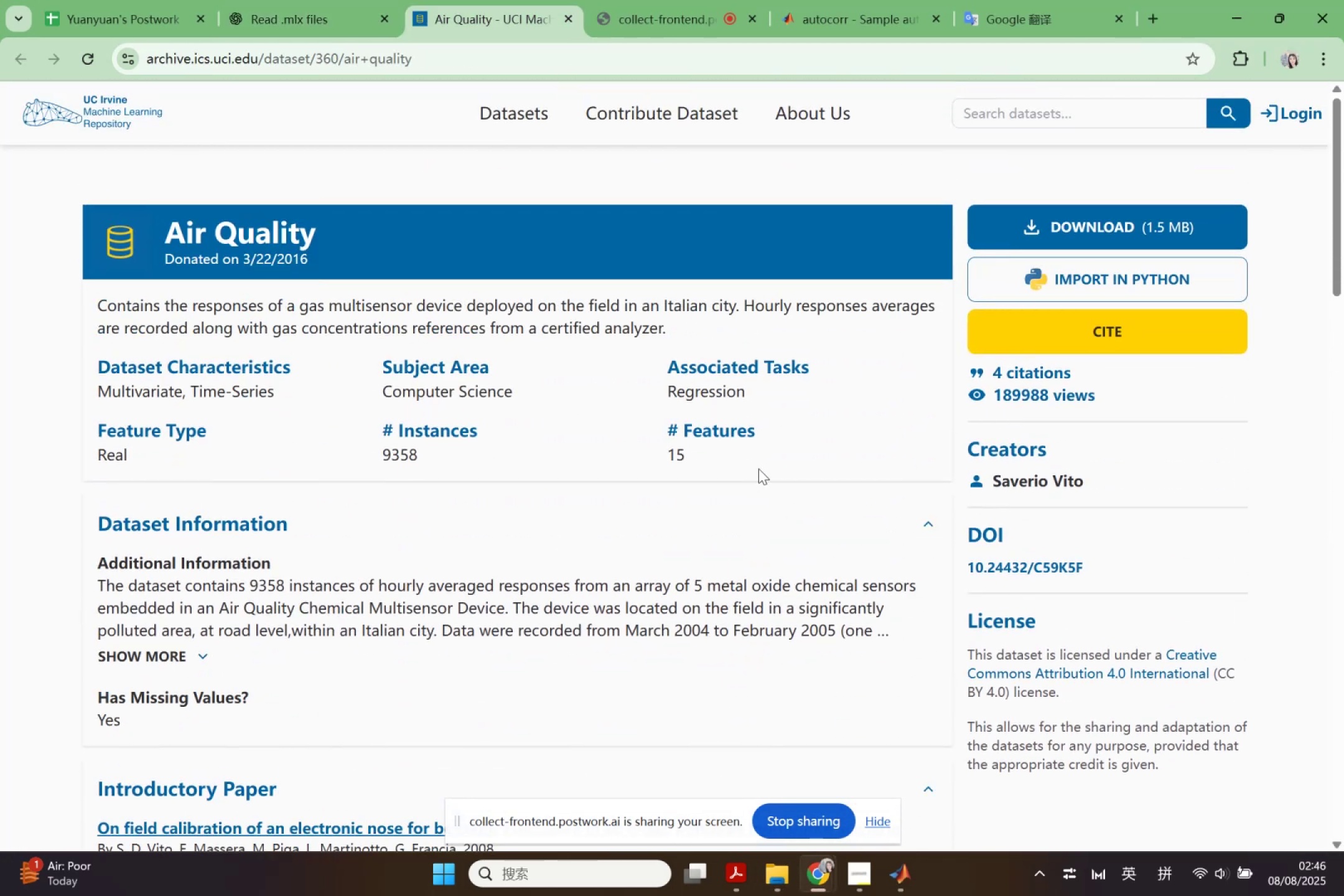 
scroll: coordinate [860, 548], scroll_direction: down, amount: 11.0
 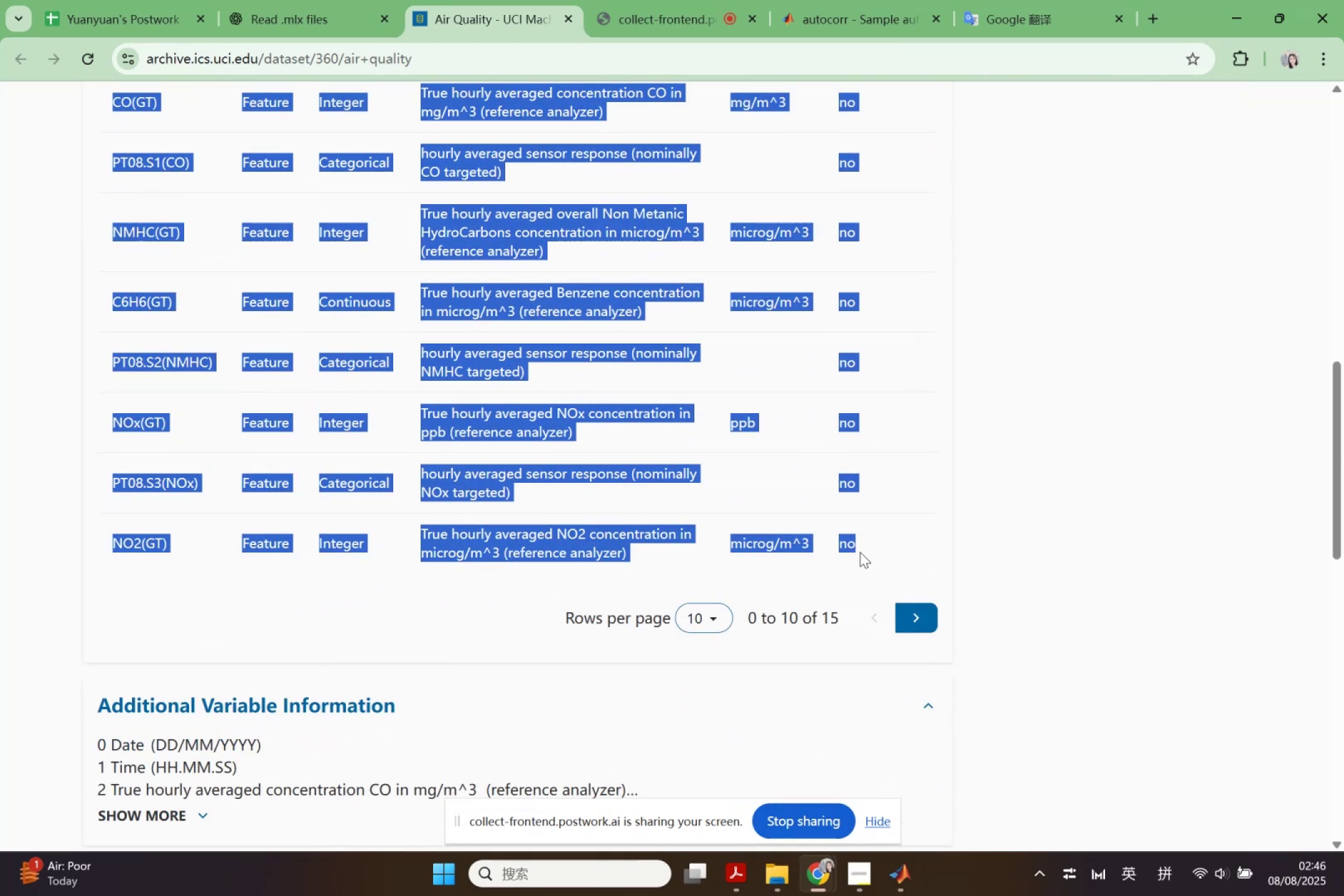 
key(Control+C)
 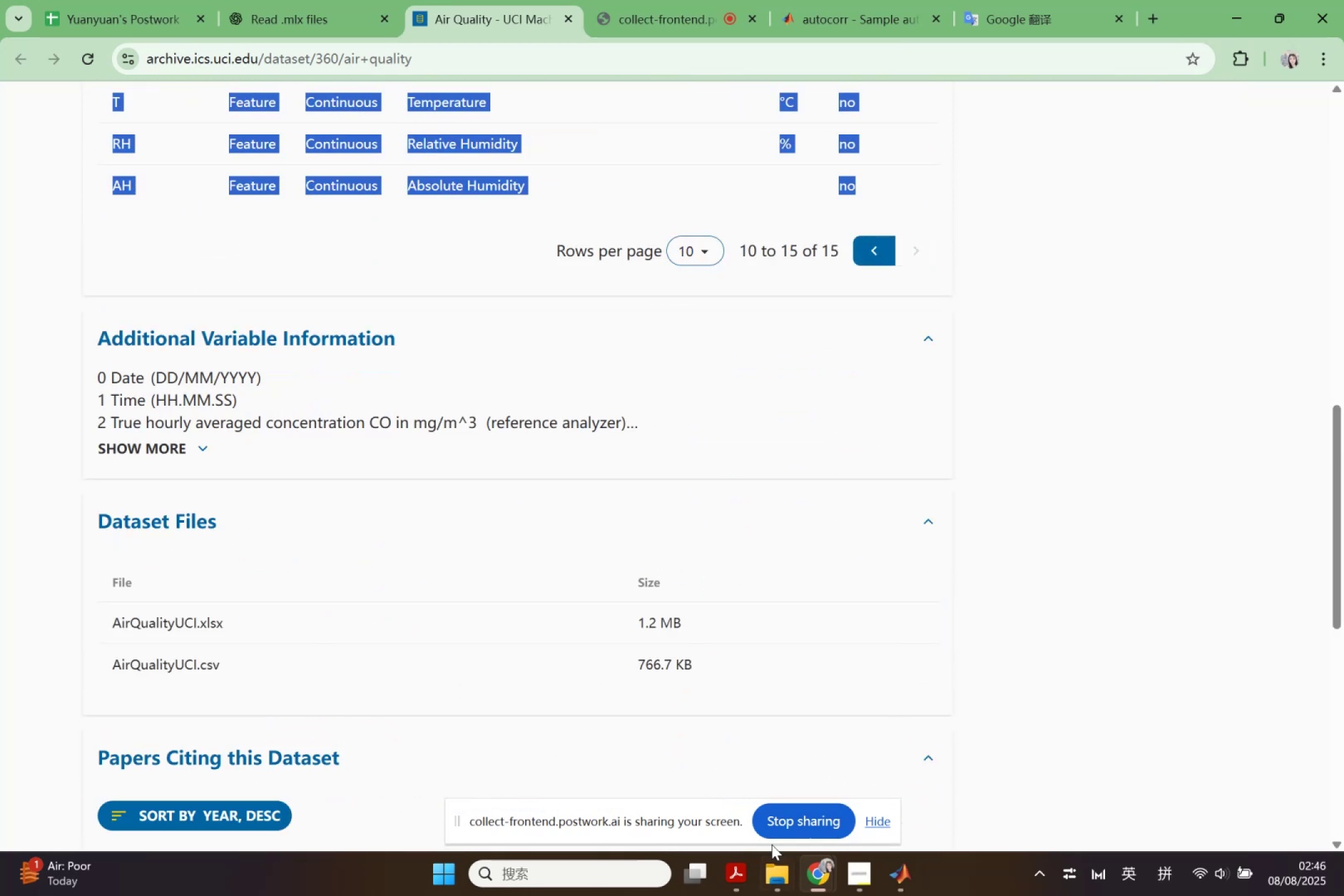 
scroll: coordinate [692, 703], scroll_direction: up, amount: 3.0
 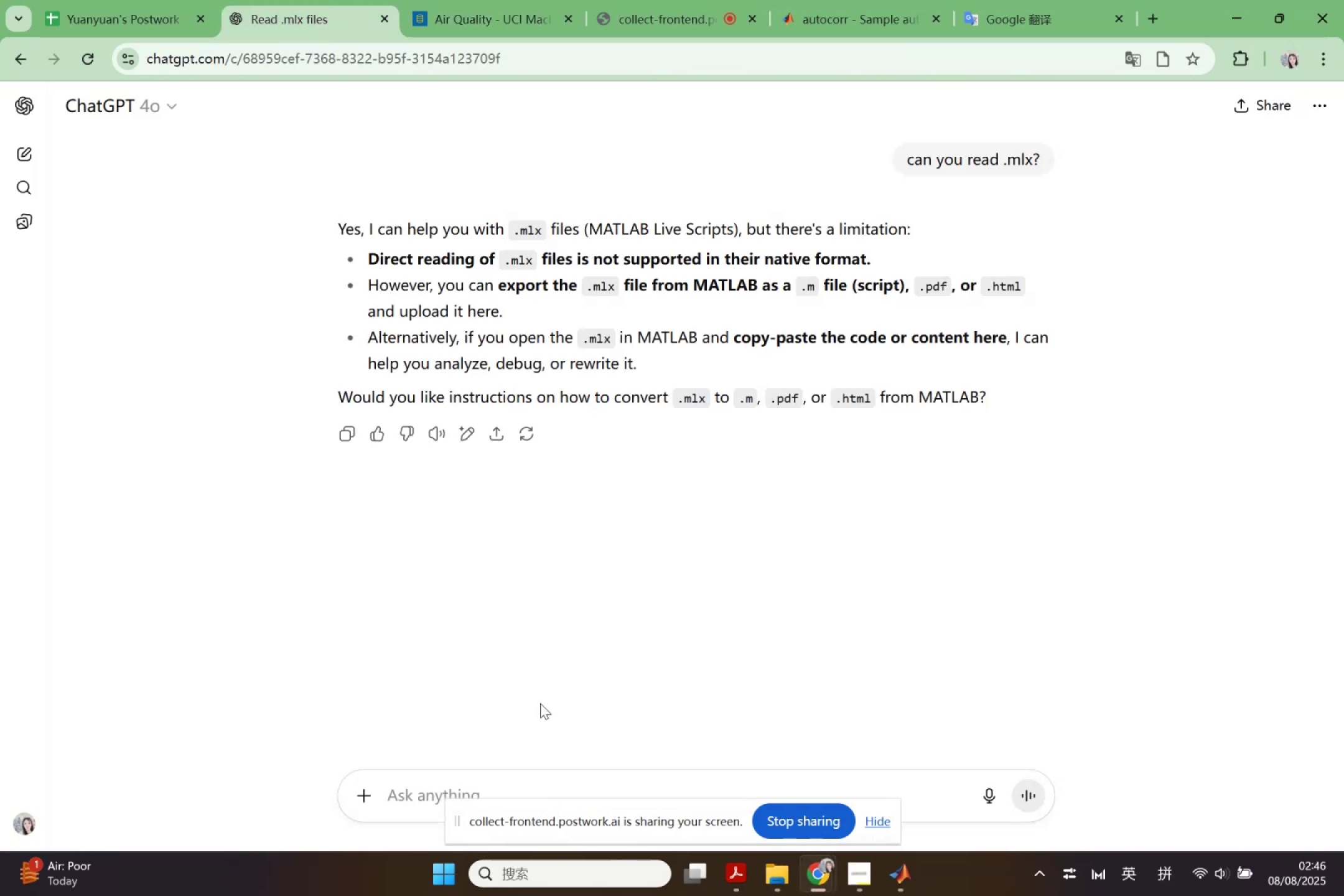 
left_click([34, 161])
 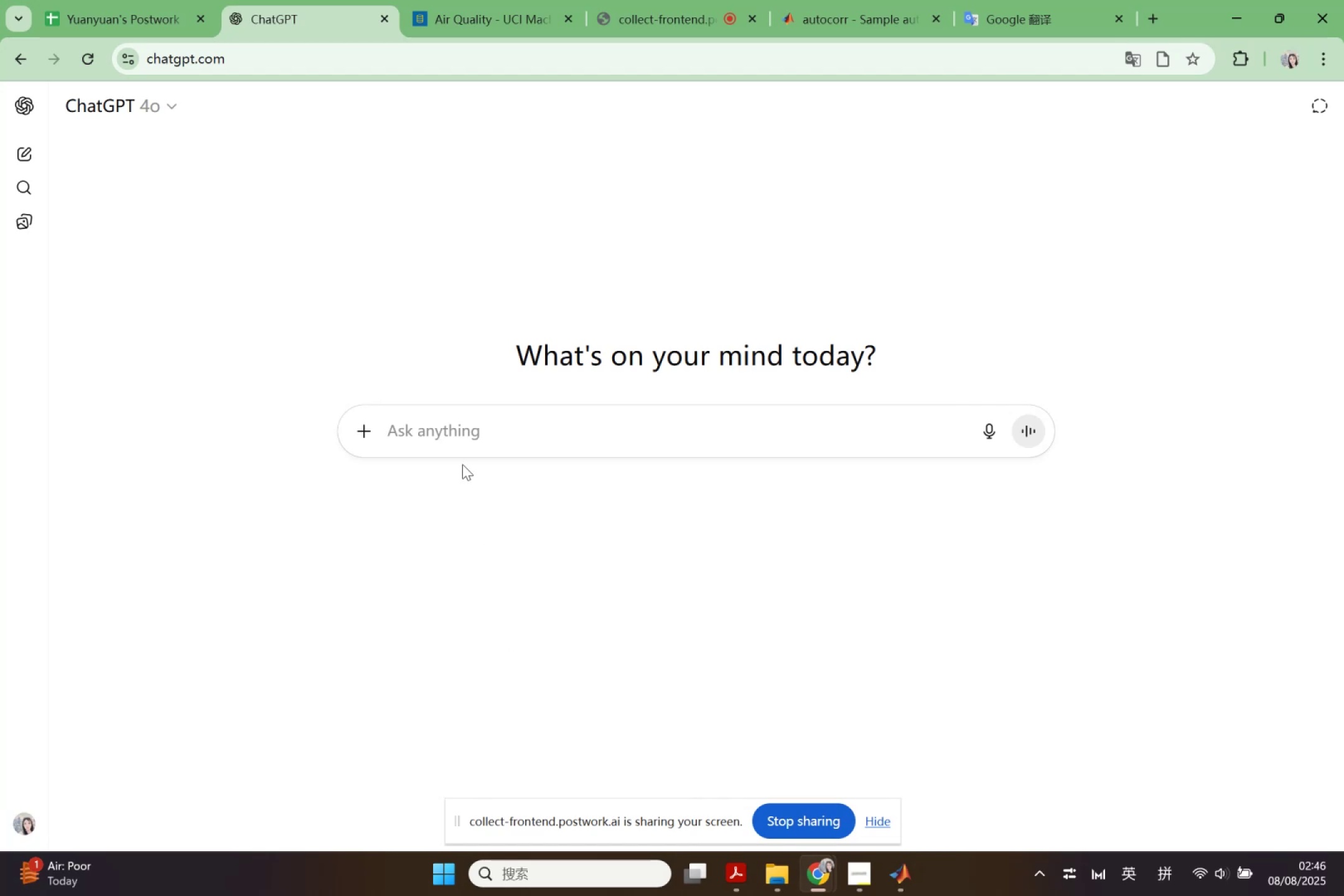 
left_click([462, 430])
 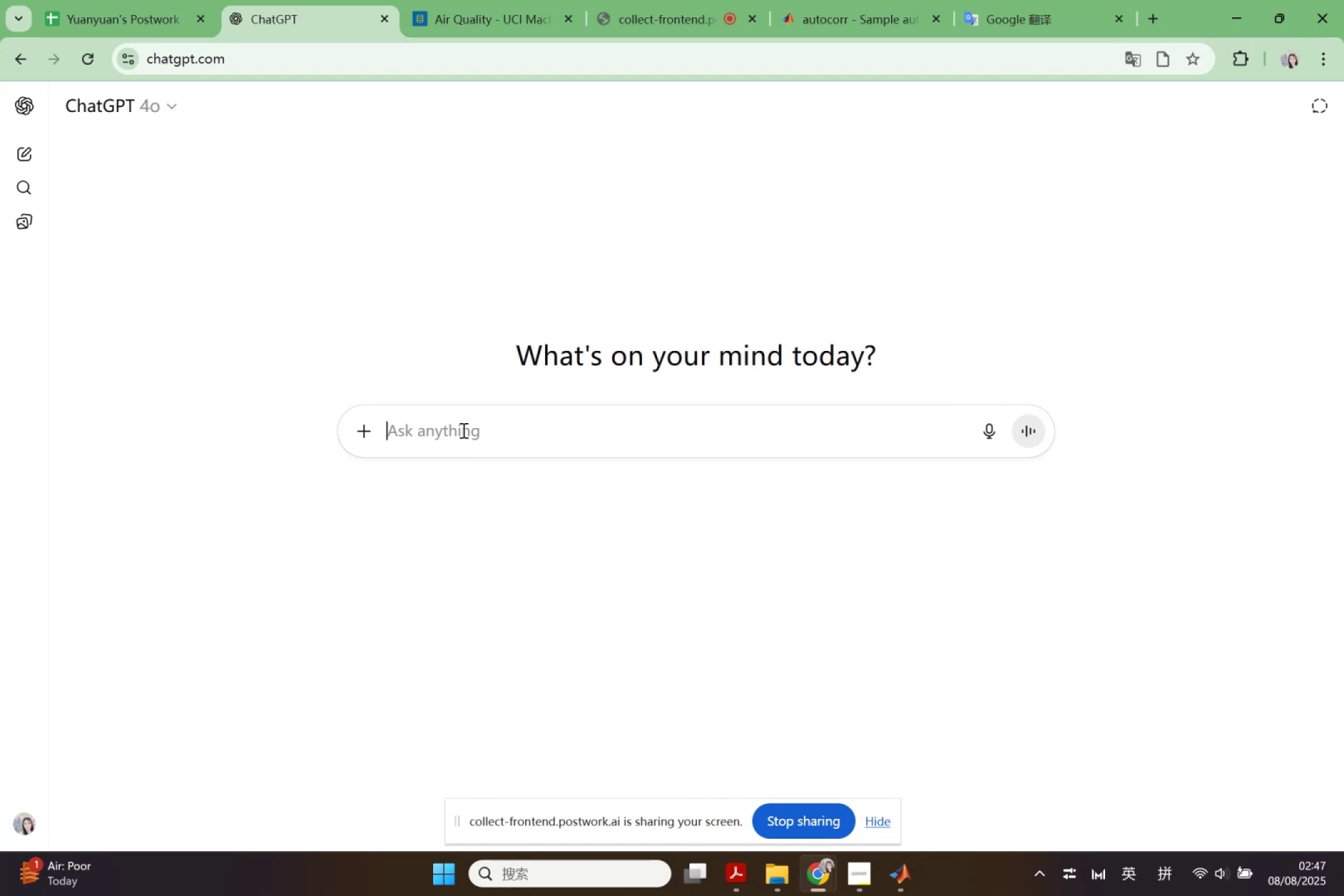 
key(Shift+Quote)
 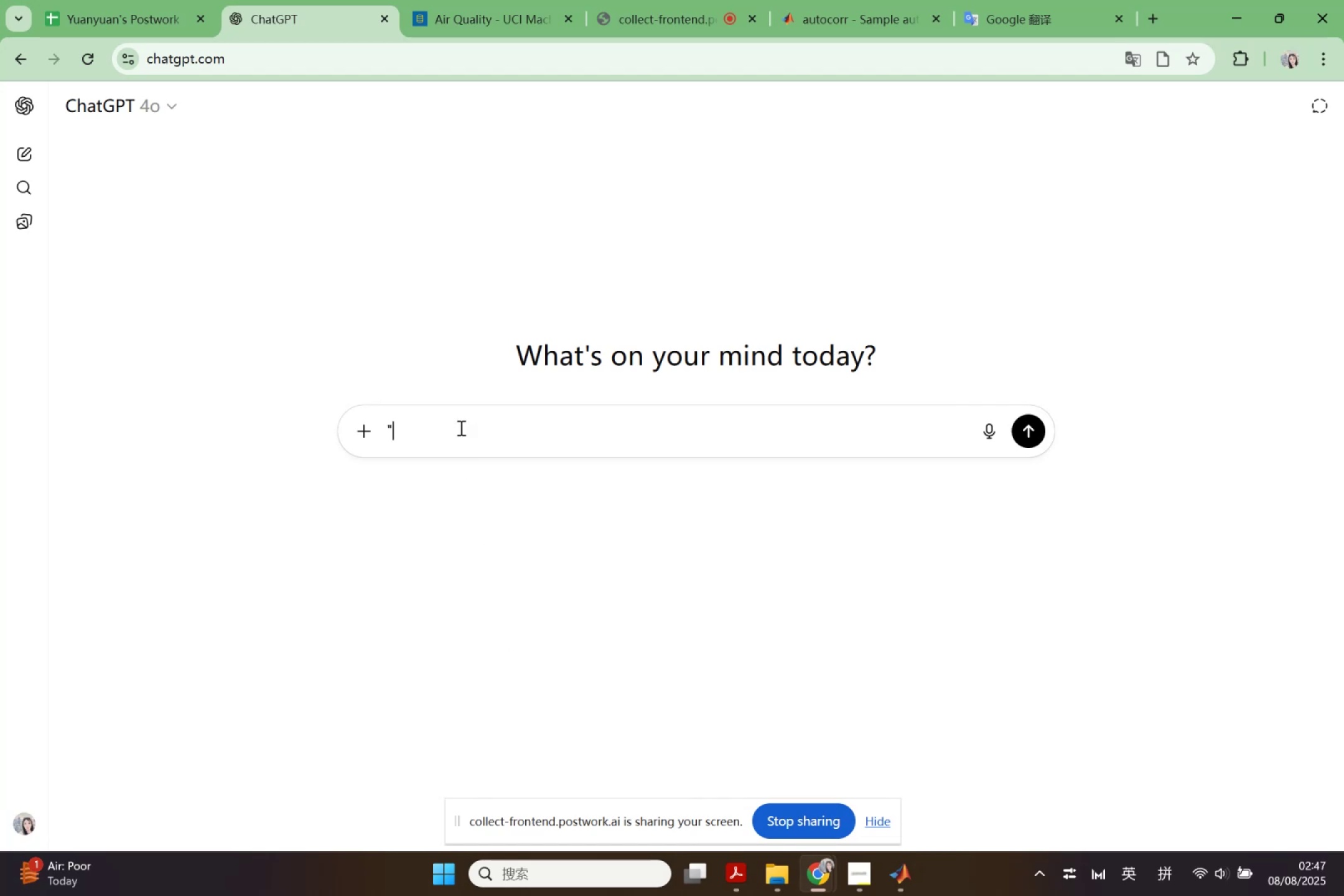 
key(Shift+Quote)
 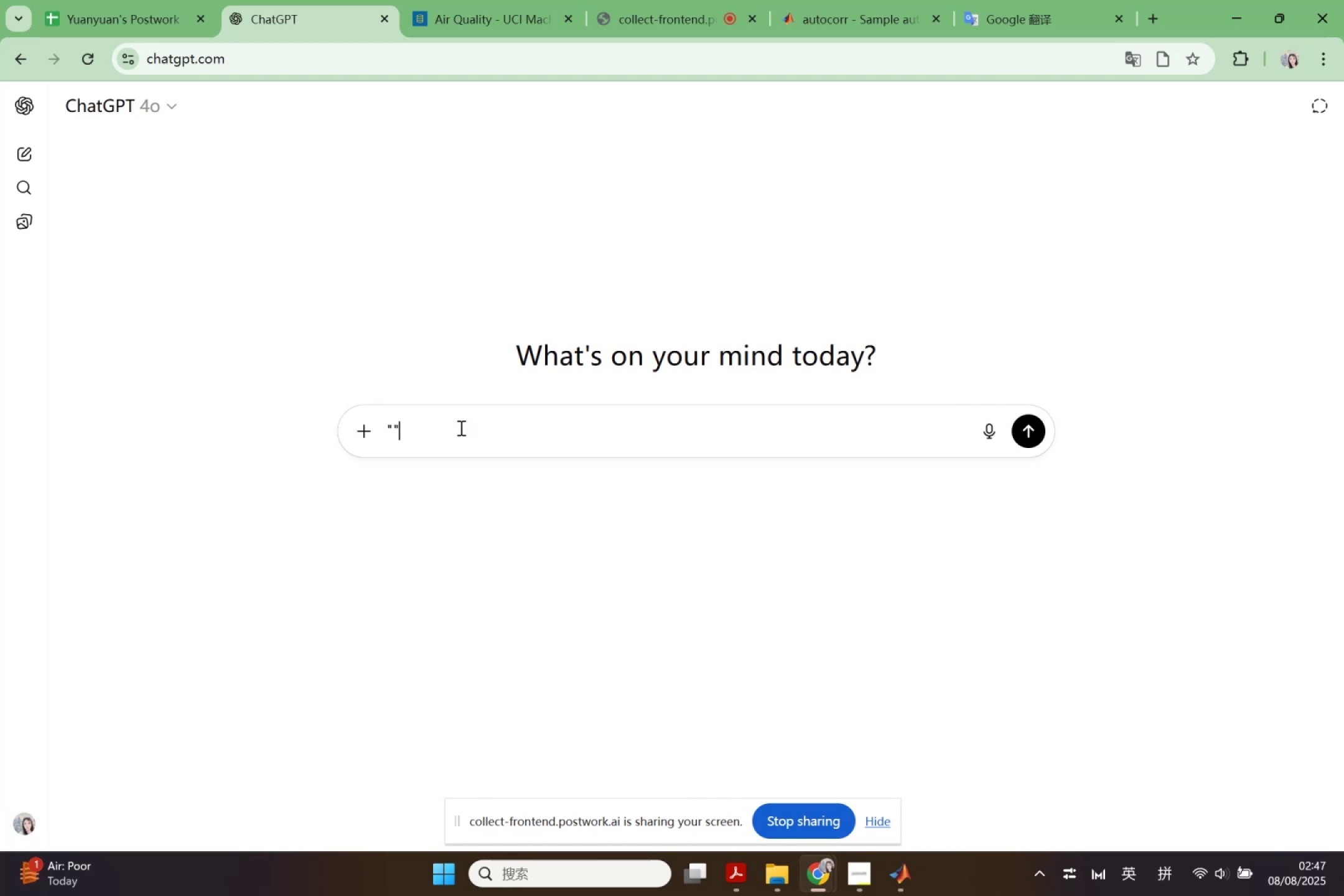 
key(ArrowLeft)
 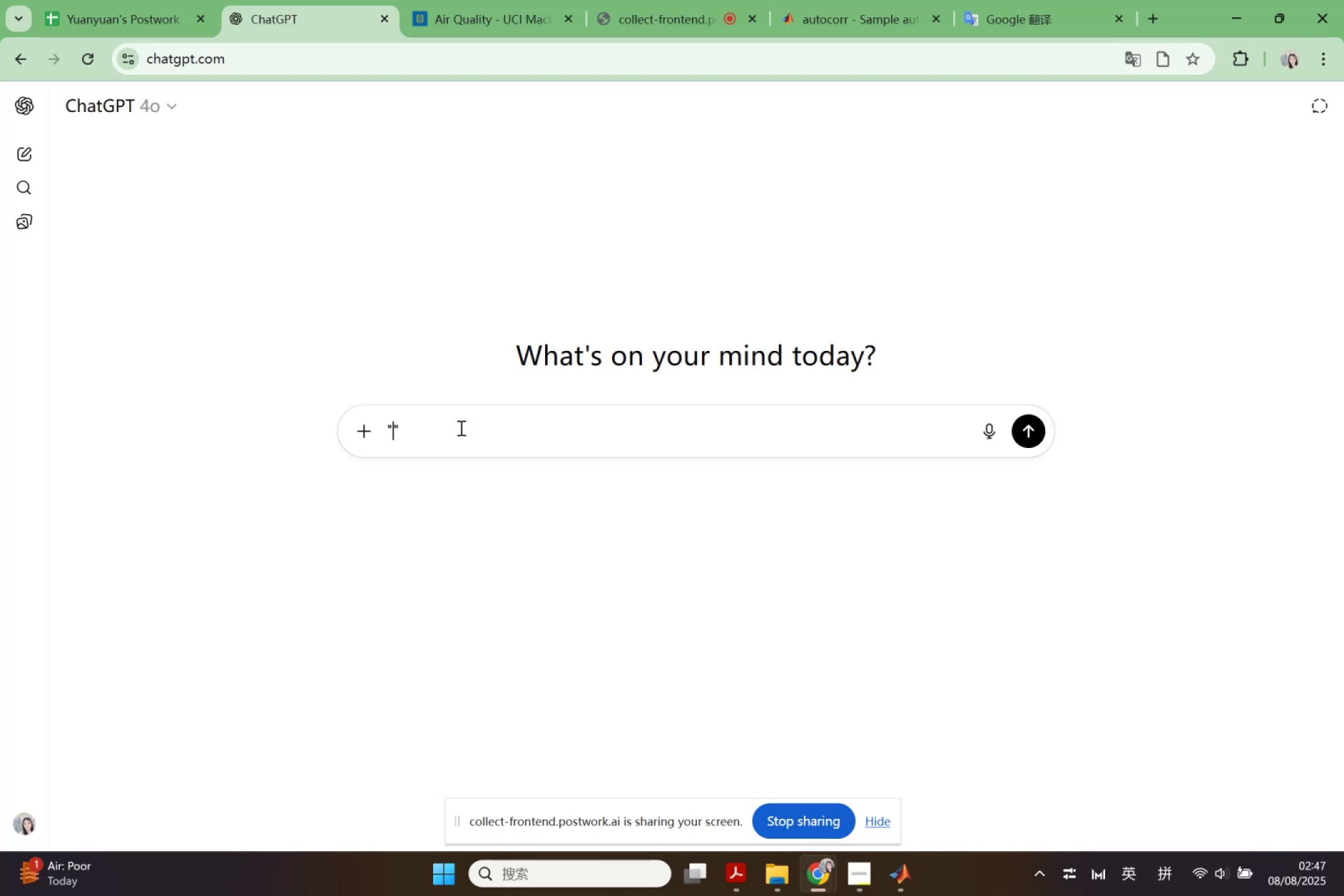 
key(Control+ControlLeft)
 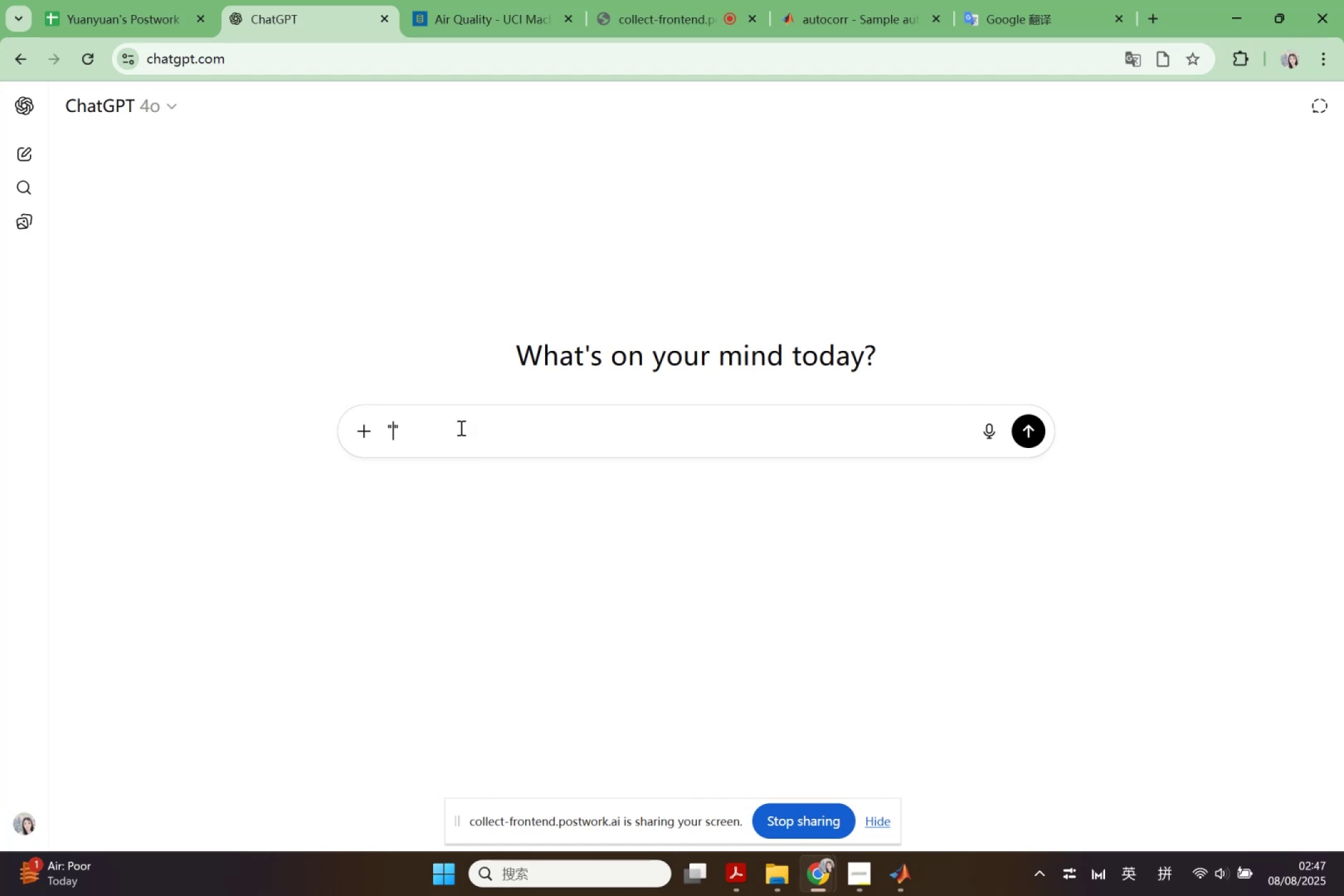 
key(Control+V)
 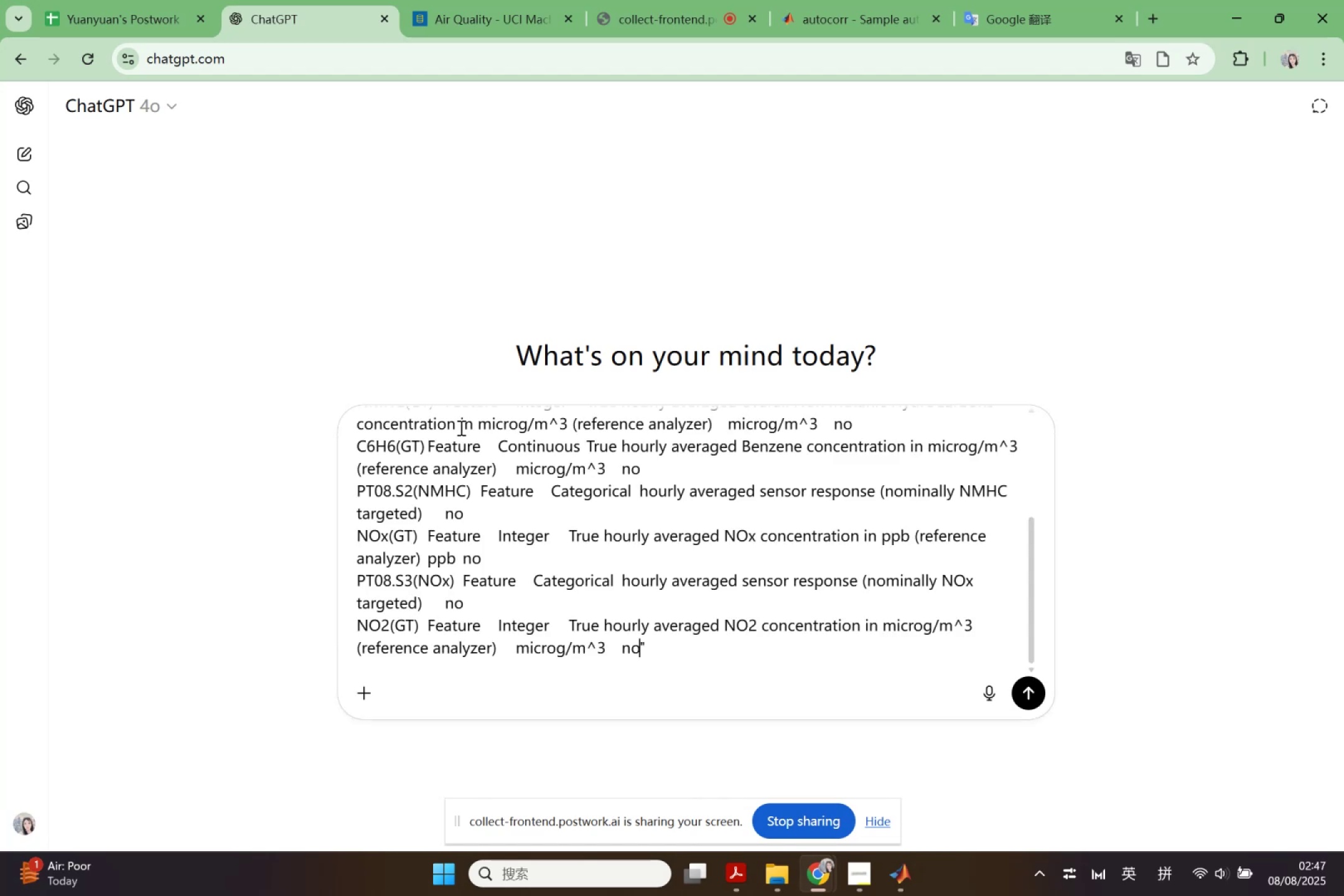 
key(ArrowRight)
 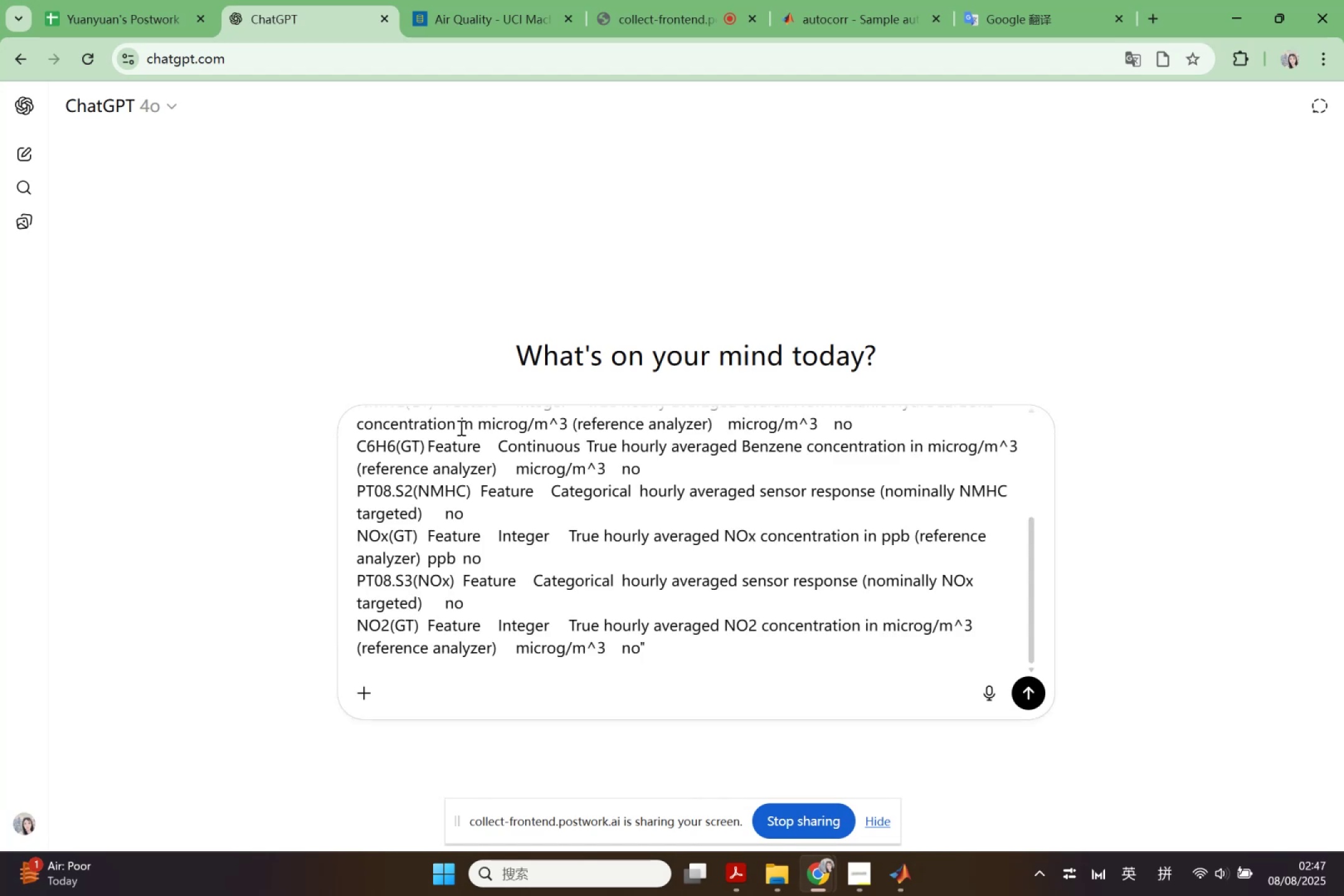 
key(ArrowLeft)
 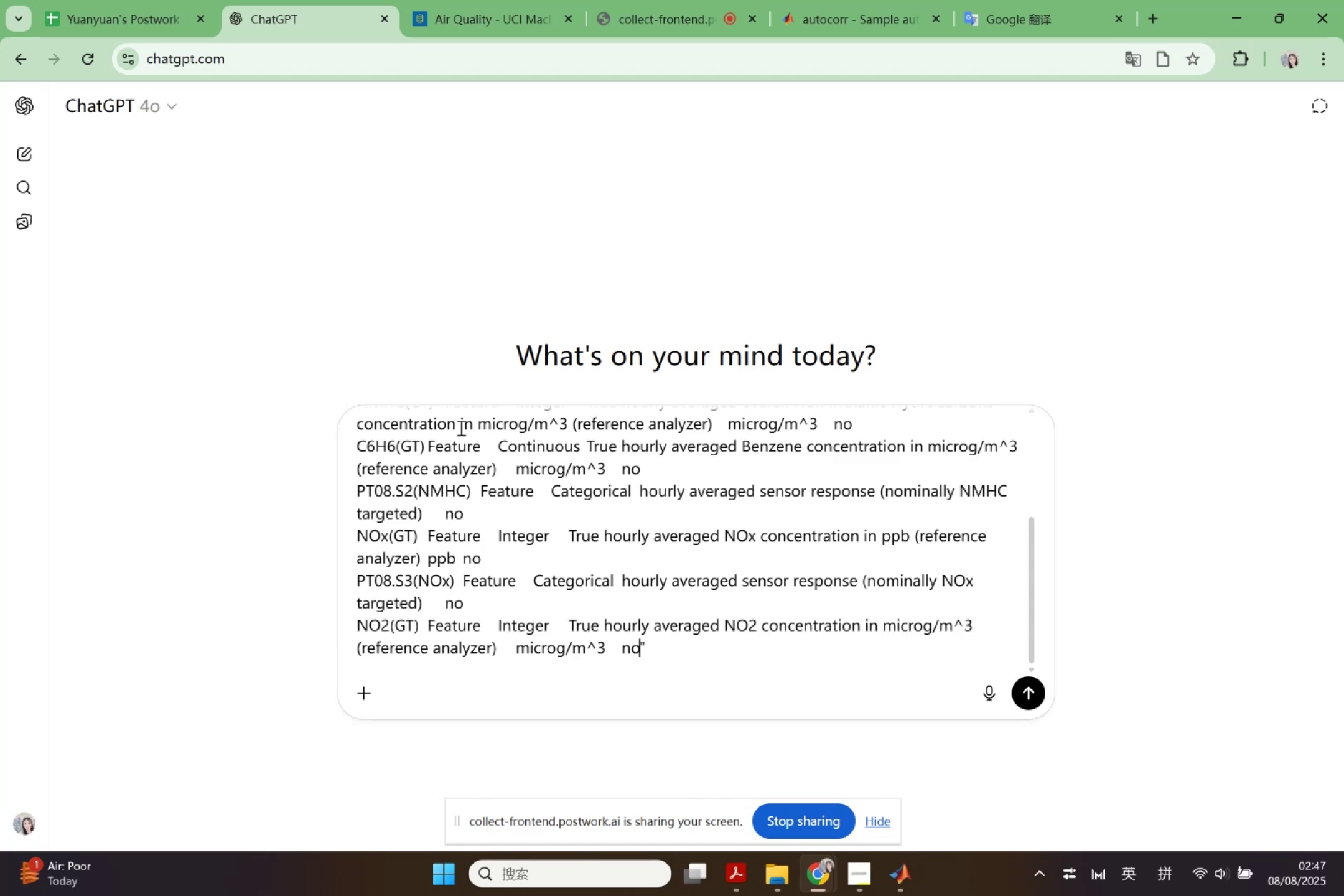 
key(Shift+Enter)
 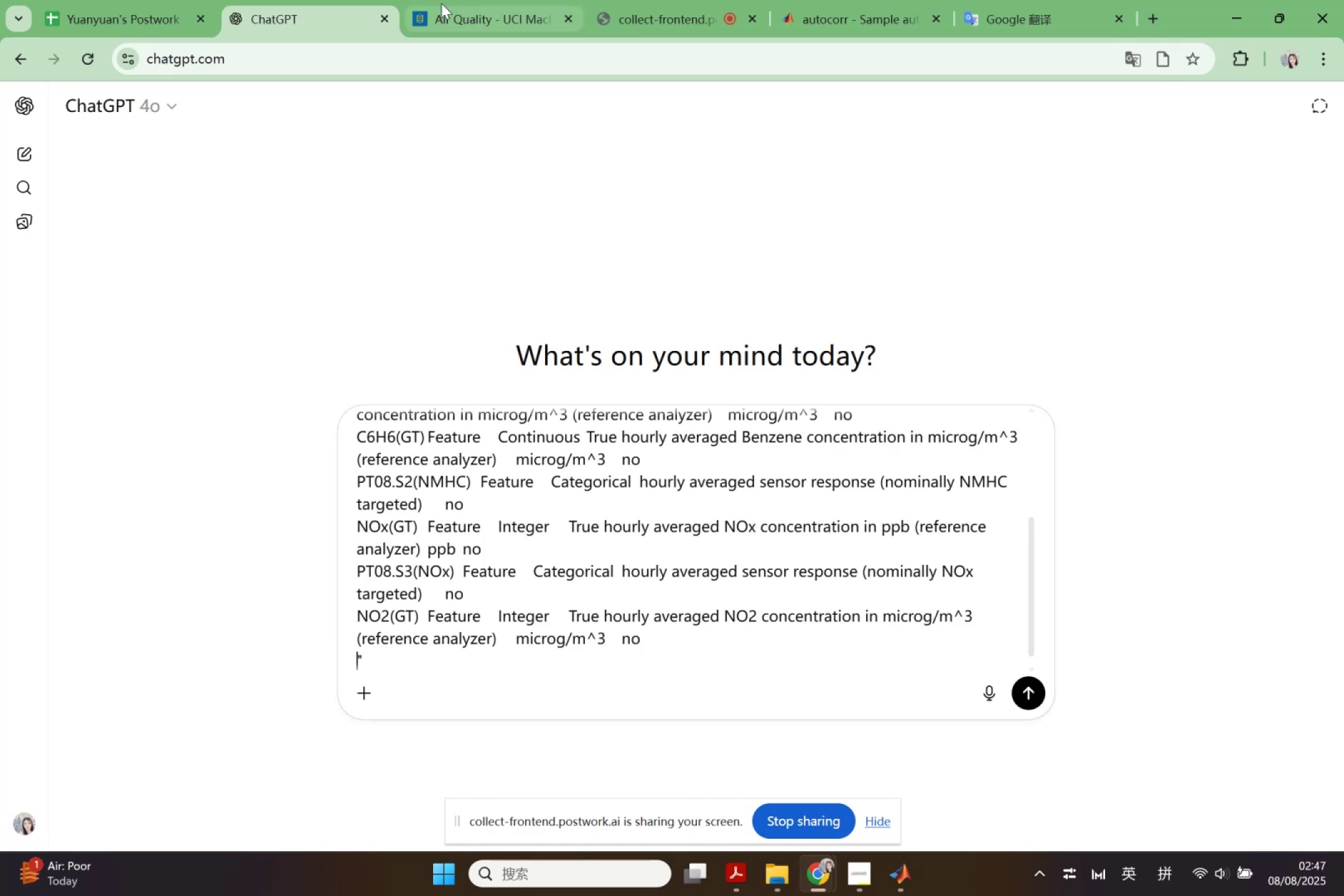 
left_click([454, 0])
 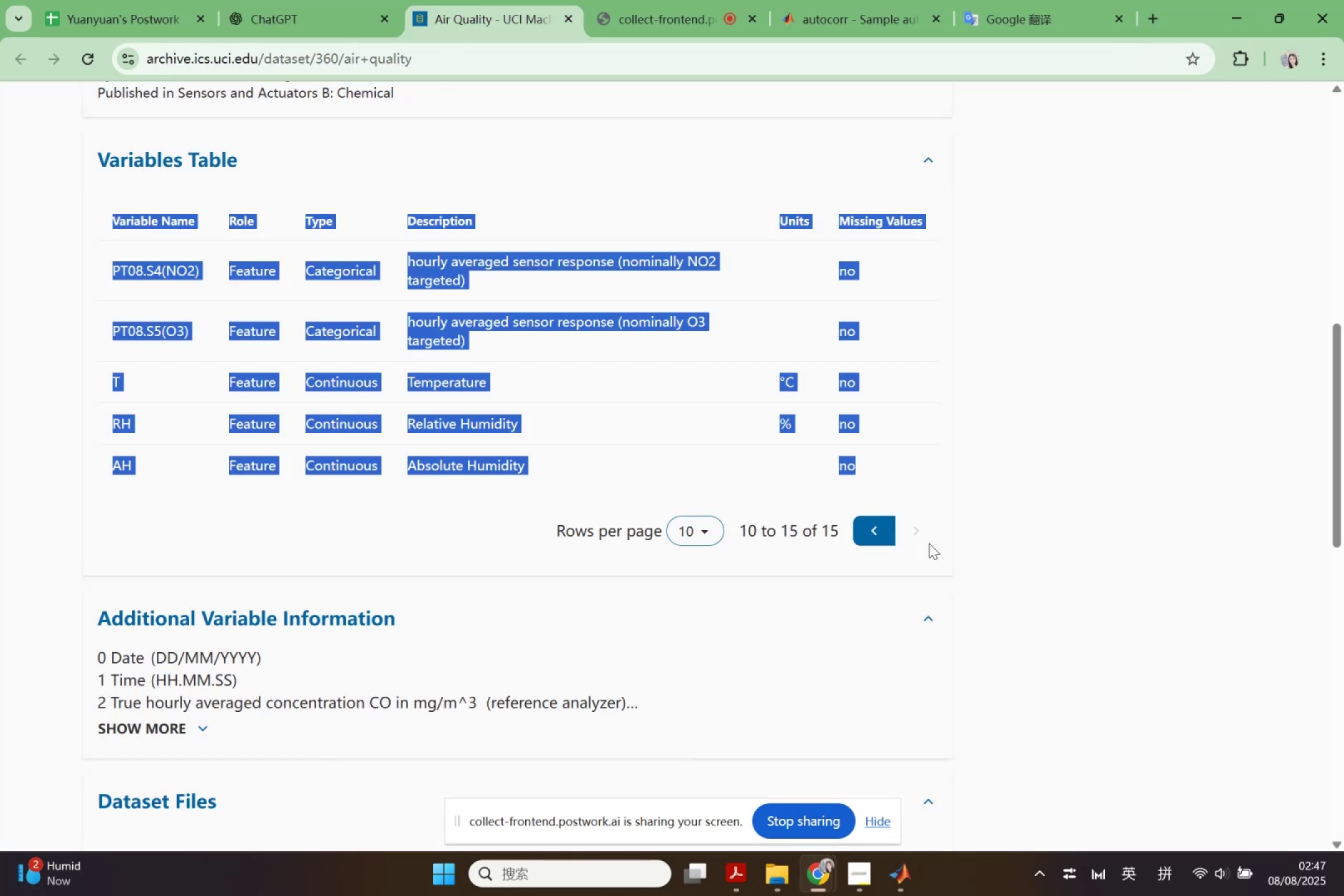 
left_click([360, 318])
 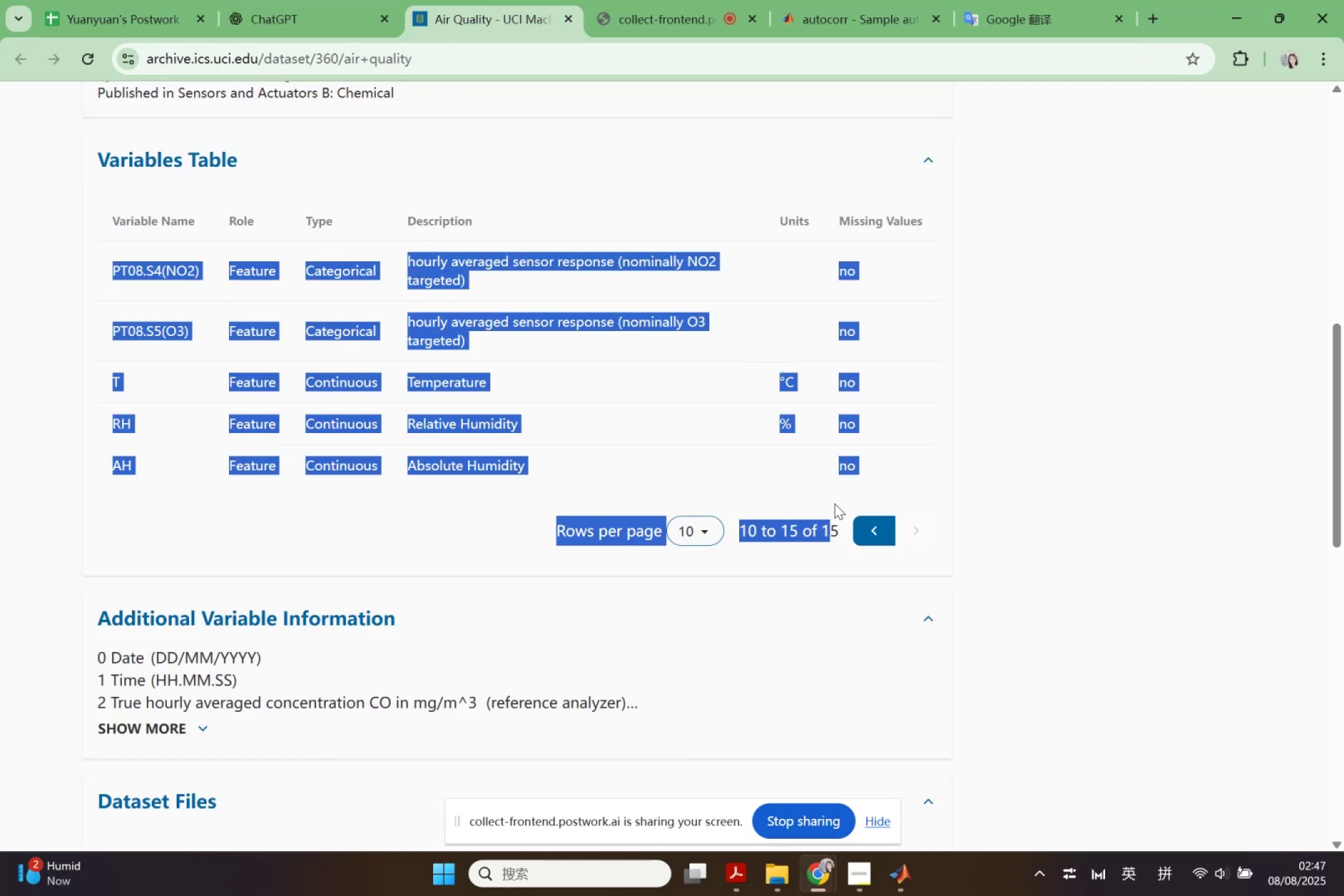 
key(Control+ControlLeft)
 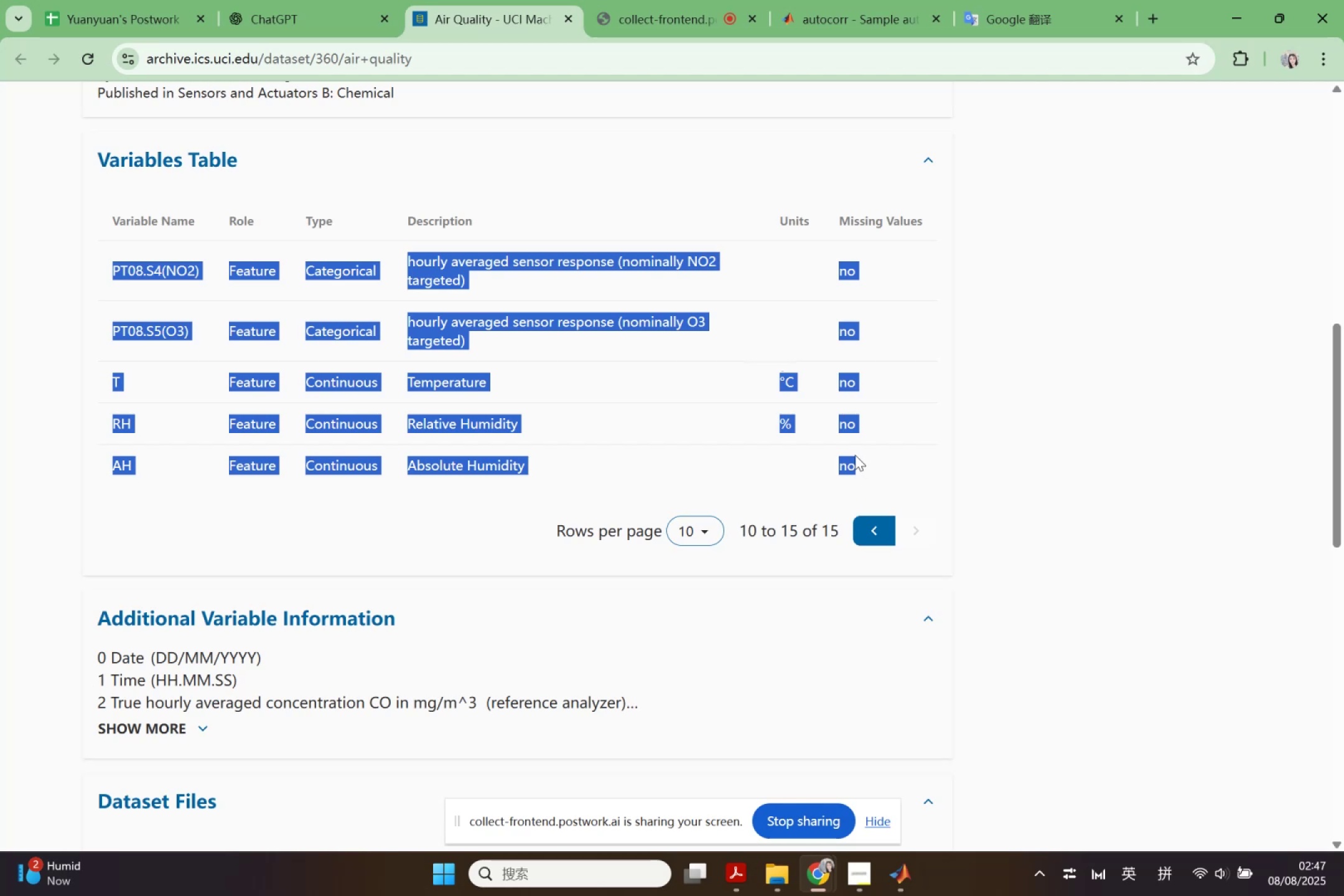 
key(Control+C)
 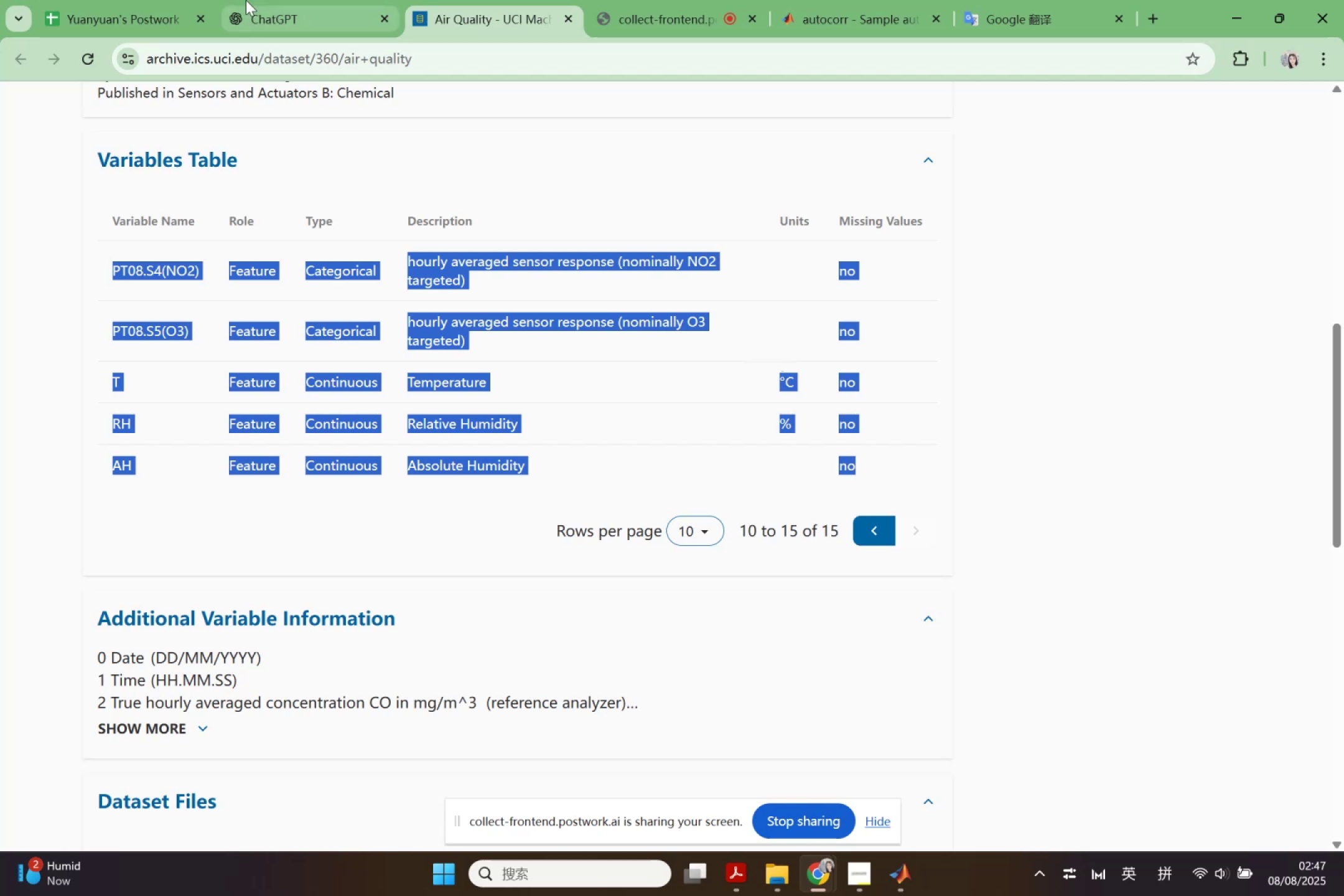 
left_click([246, 0])
 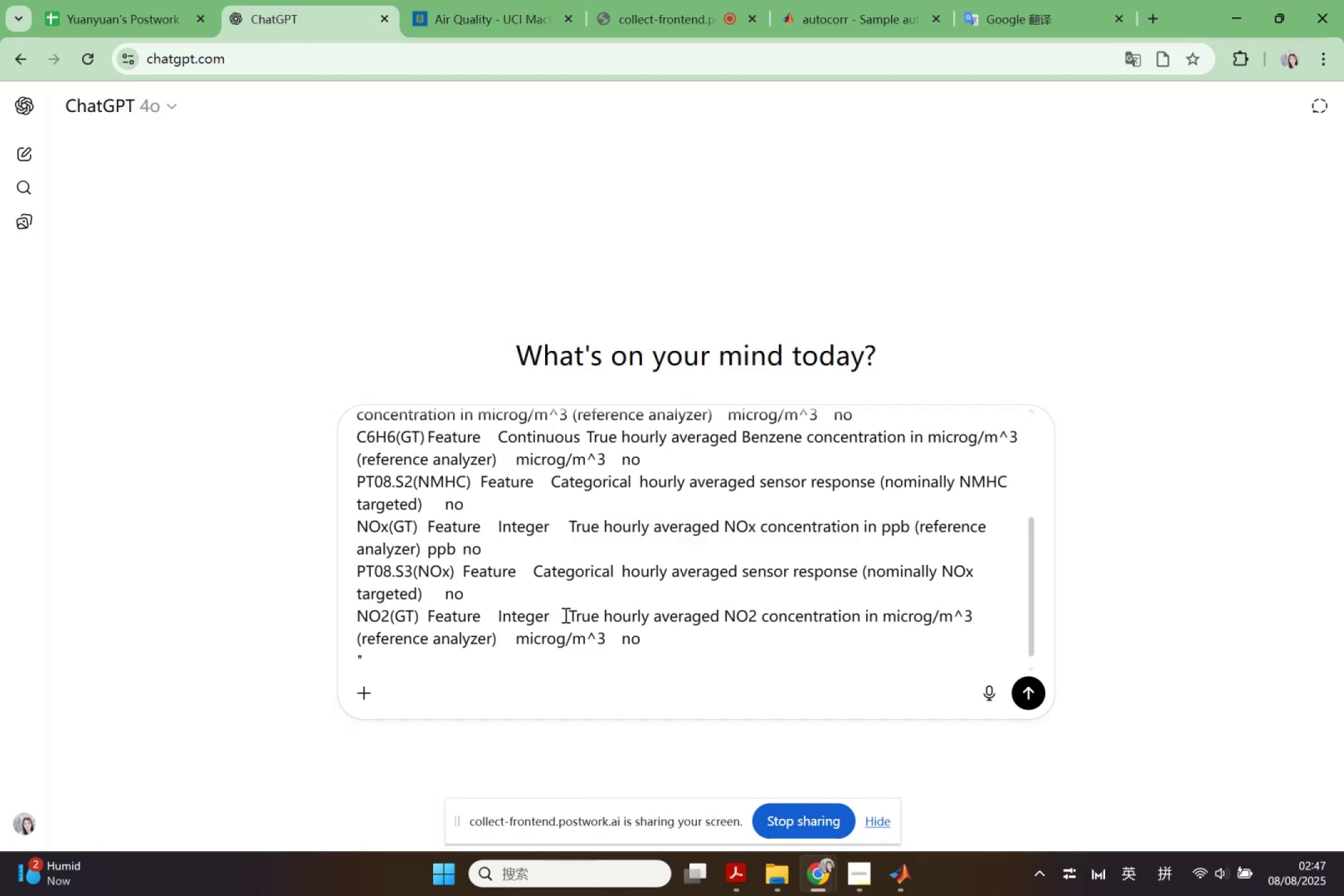 
key(Control+V)
 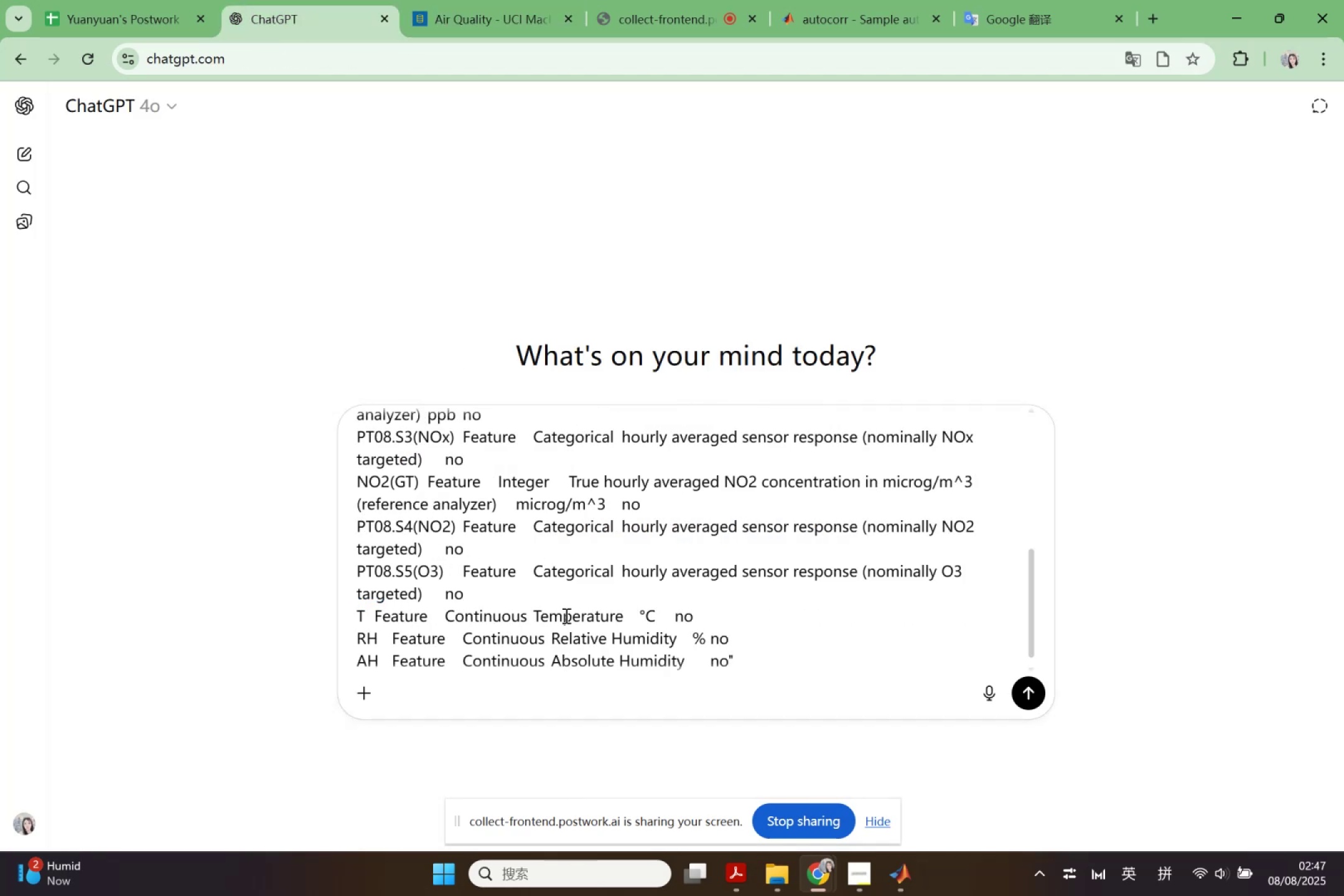 
scroll: coordinate [617, 607], scroll_direction: down, amount: 1.0
 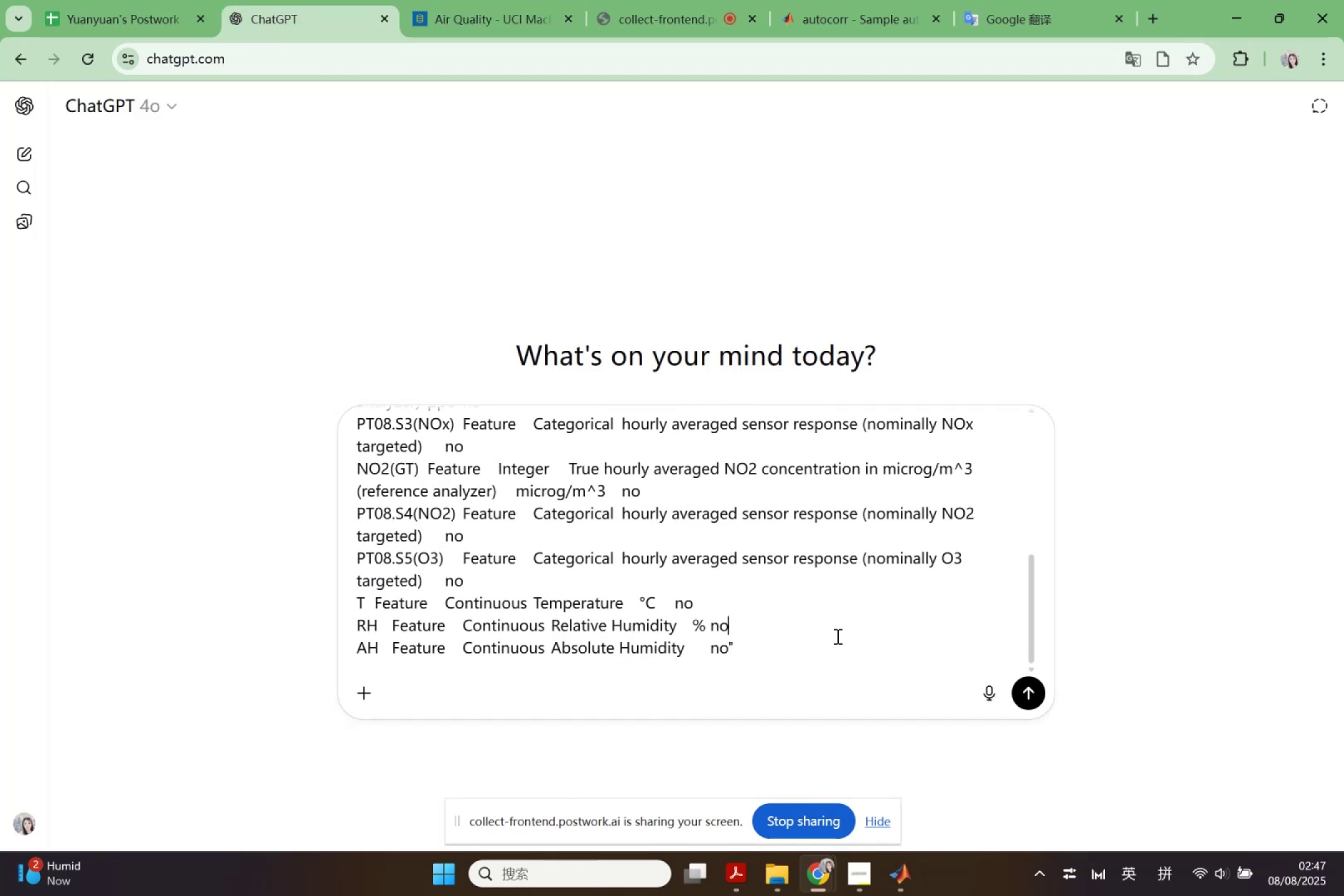 
left_click([834, 644])
 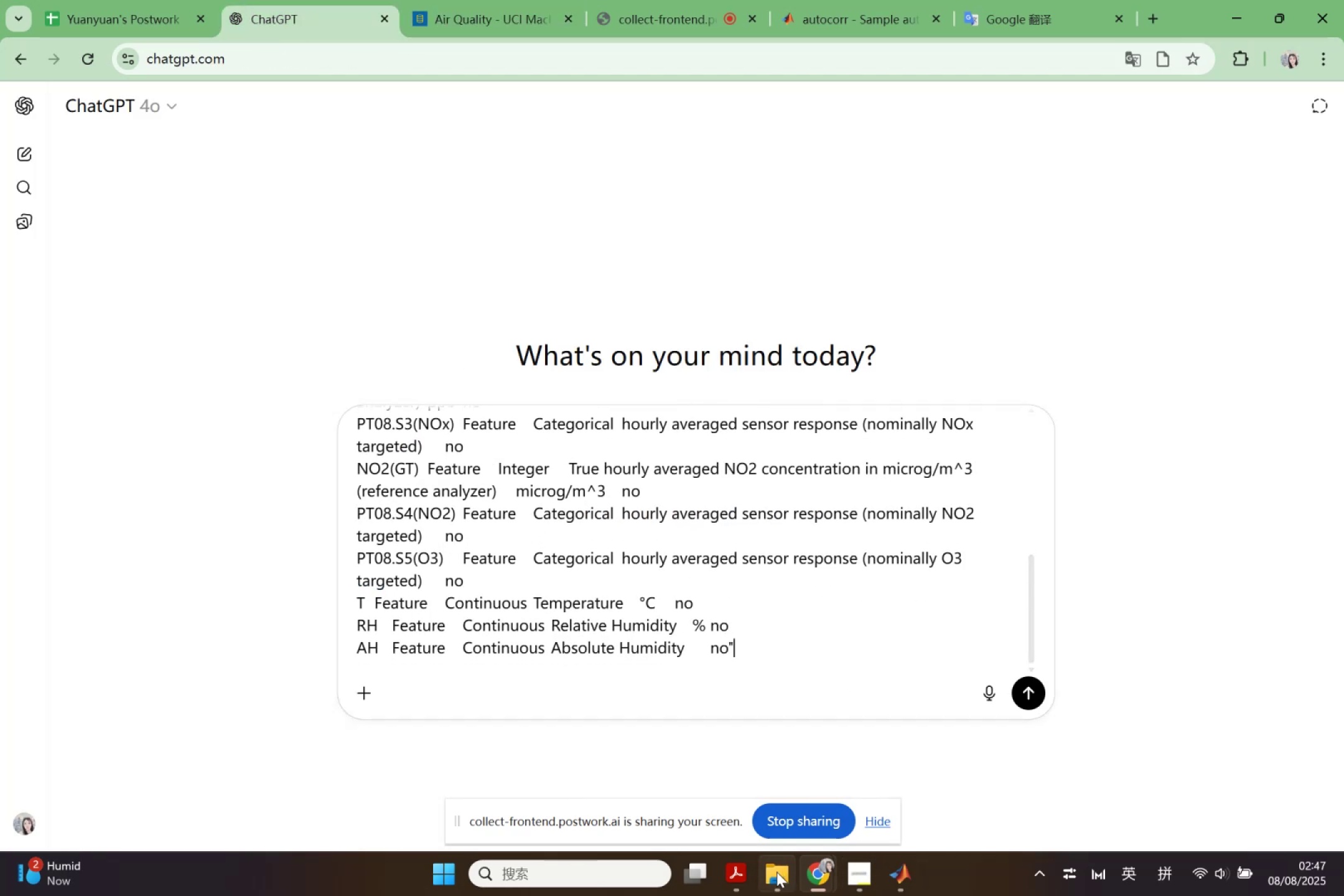 
left_click([763, 875])
 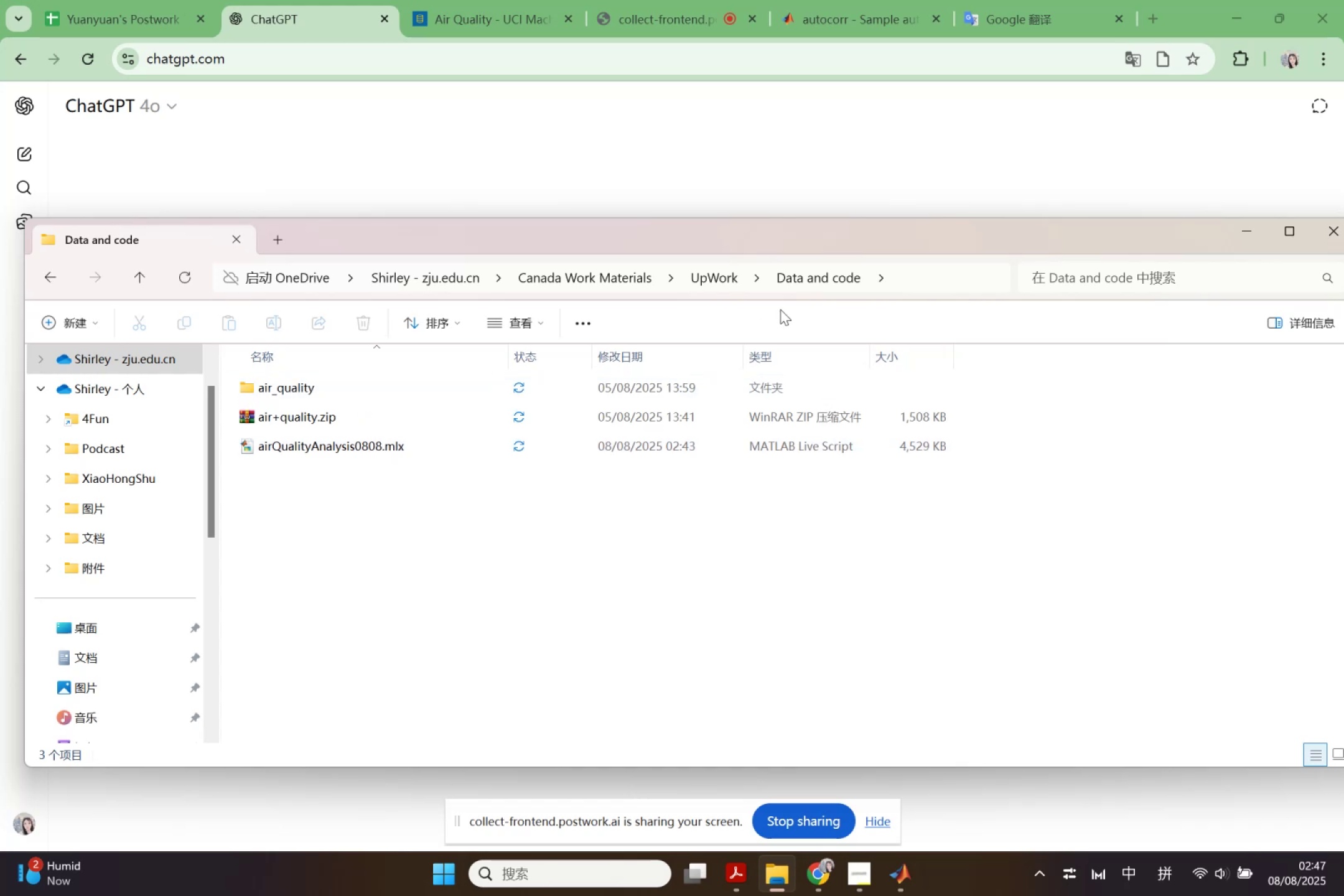 
key(Unknown)
 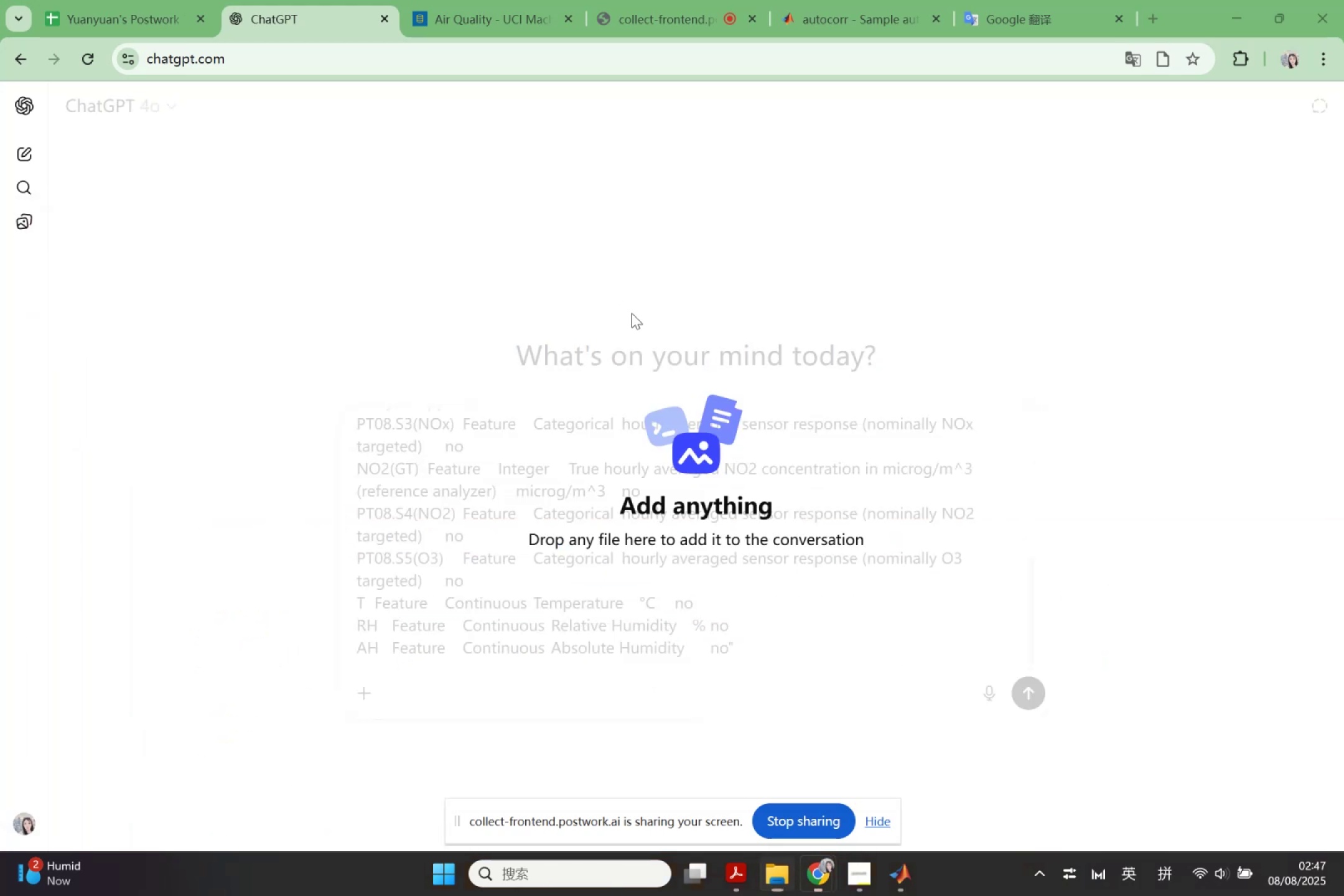 
left_click([613, 755])
 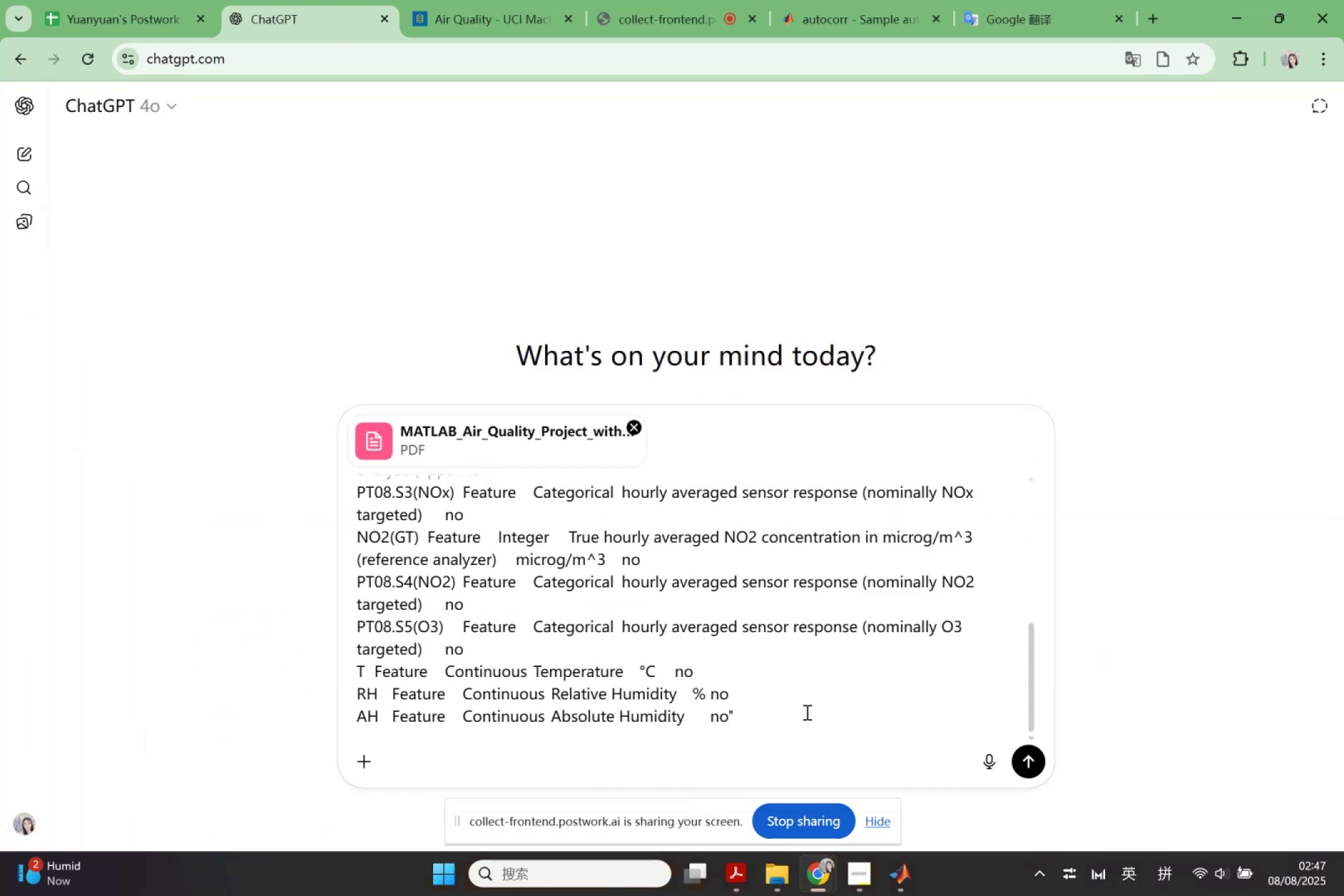 
key(Shift+Enter)
 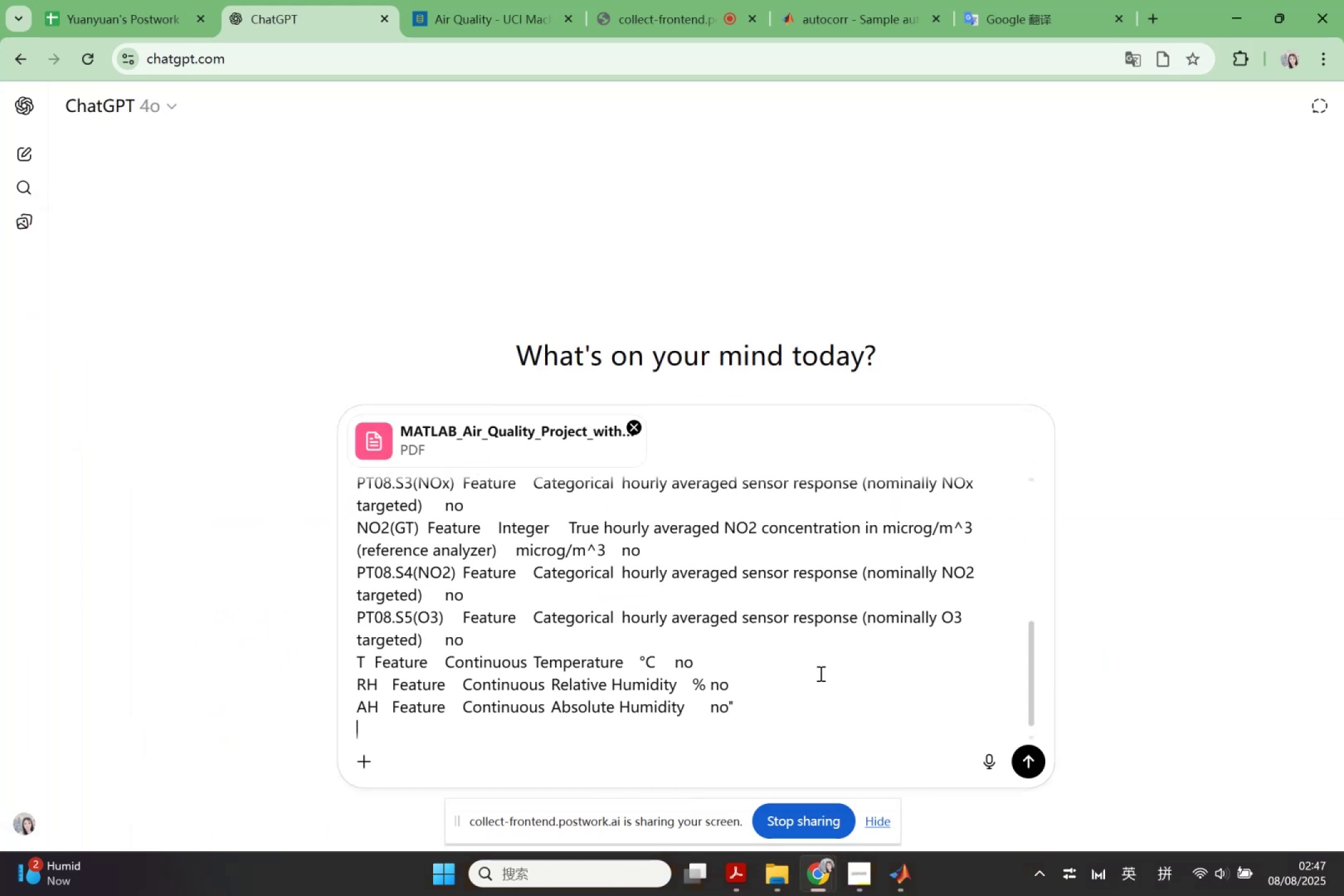 
key(Shift+Enter)
 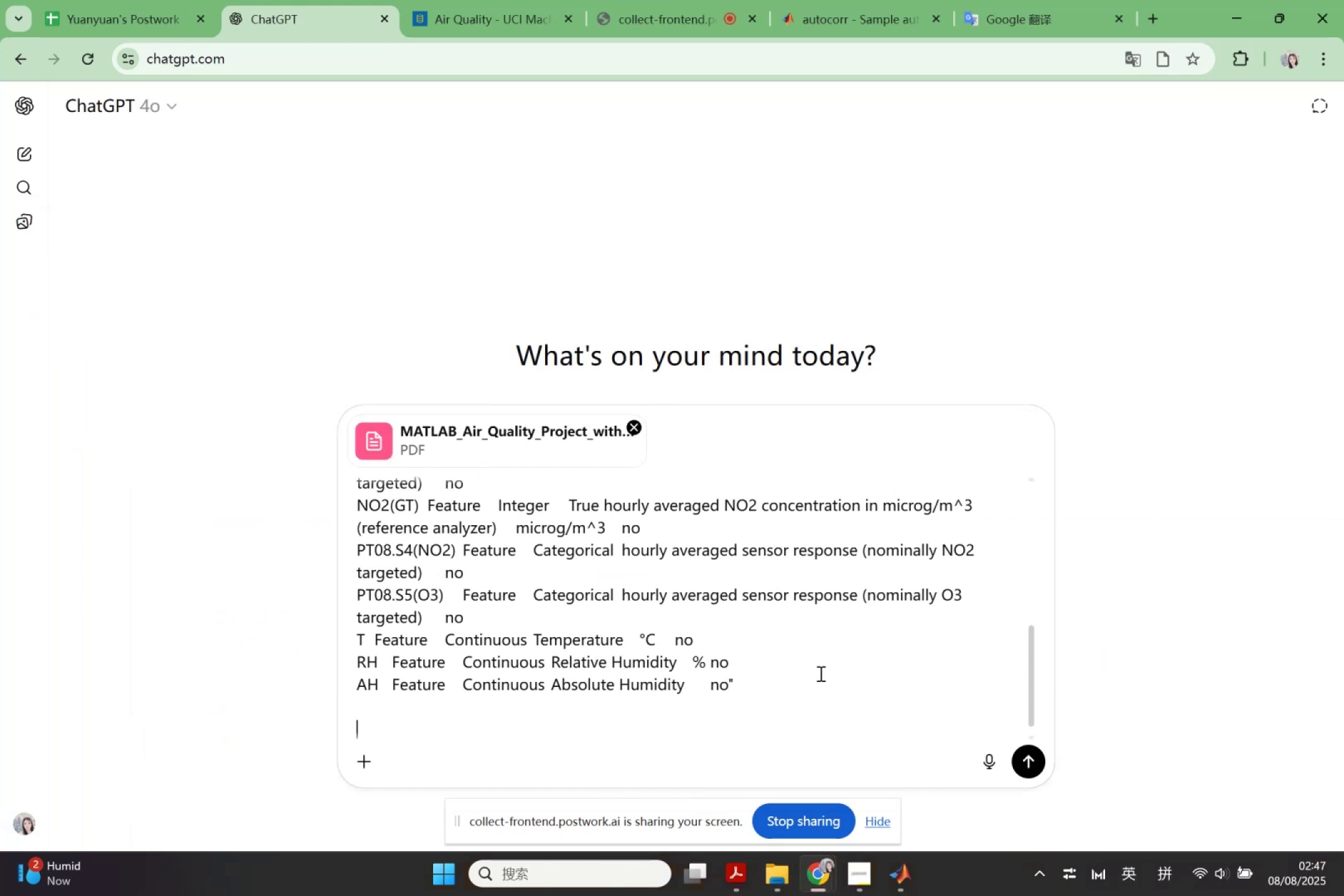 
key(Shift+Enter)
 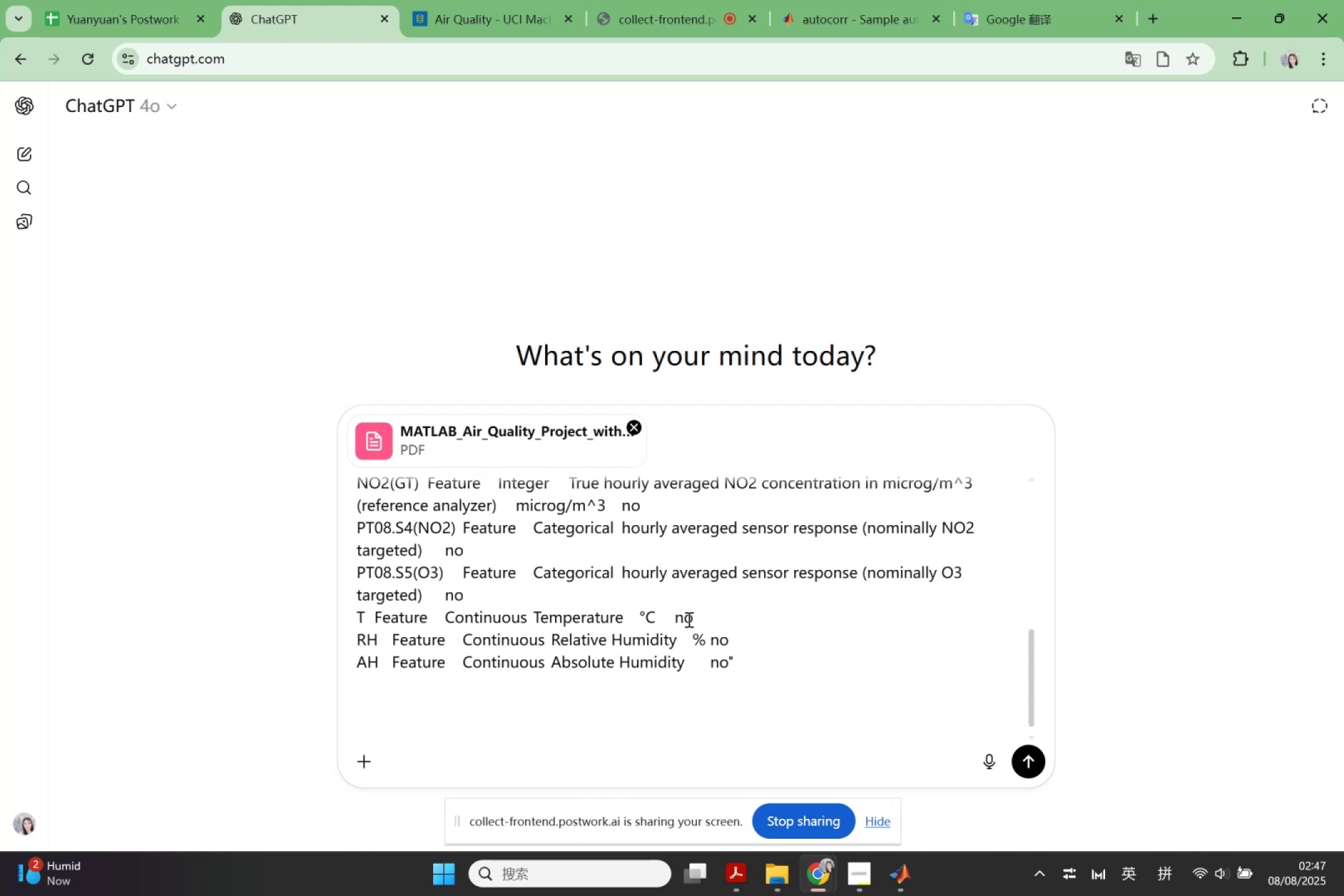 
left_click([356, 764])
 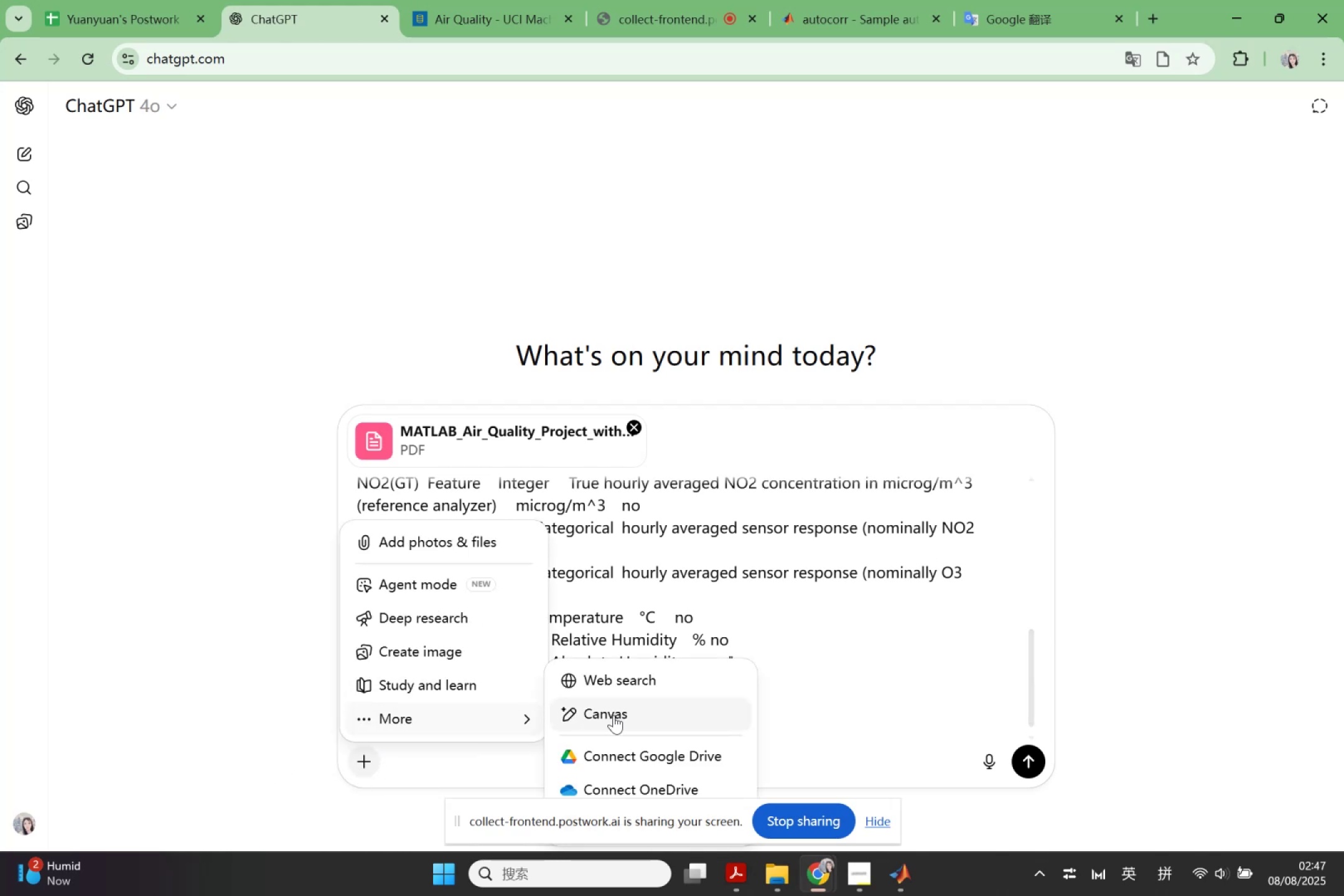 
left_click([614, 715])
 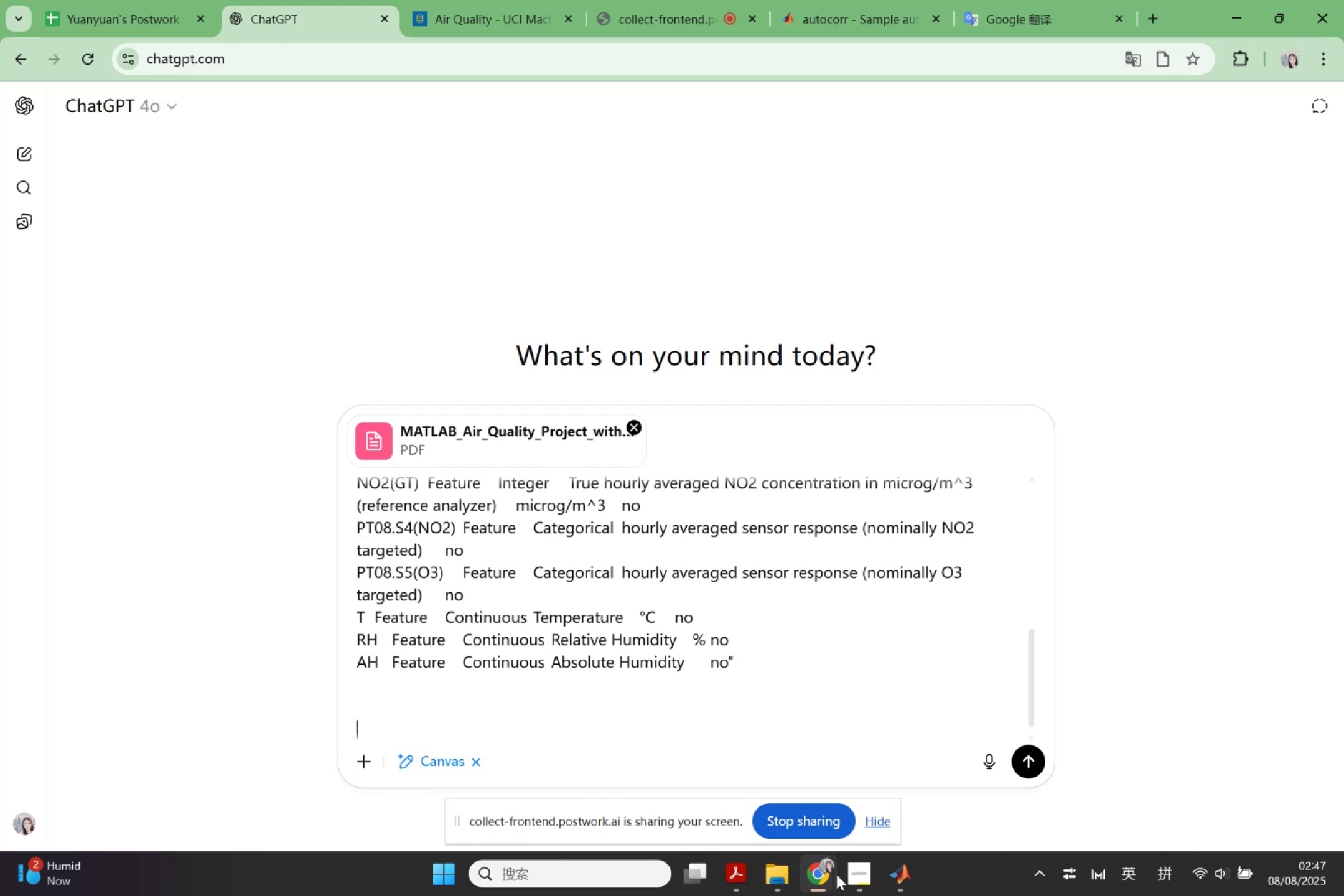 
left_click([902, 872])
 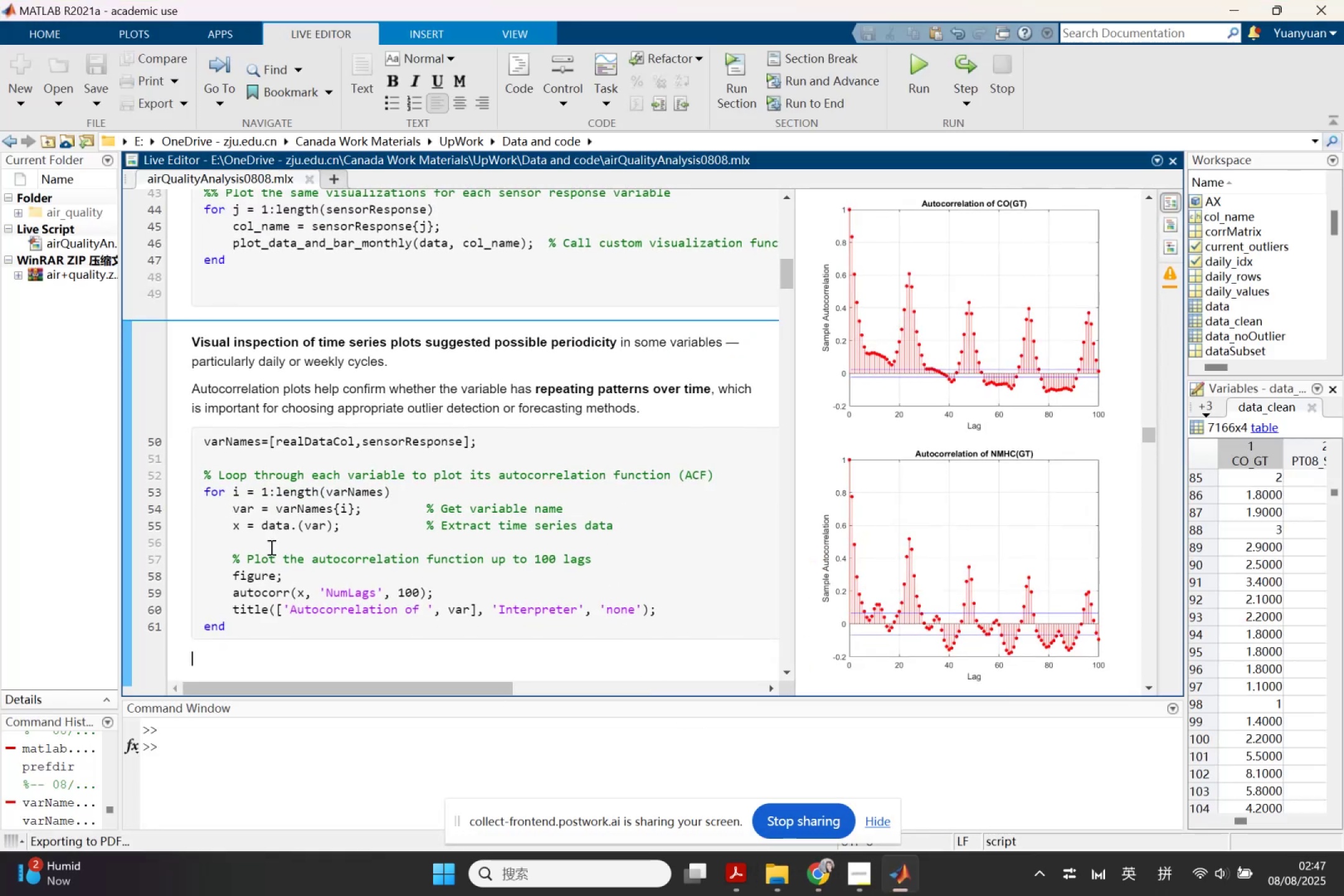 
left_click([765, 879])
 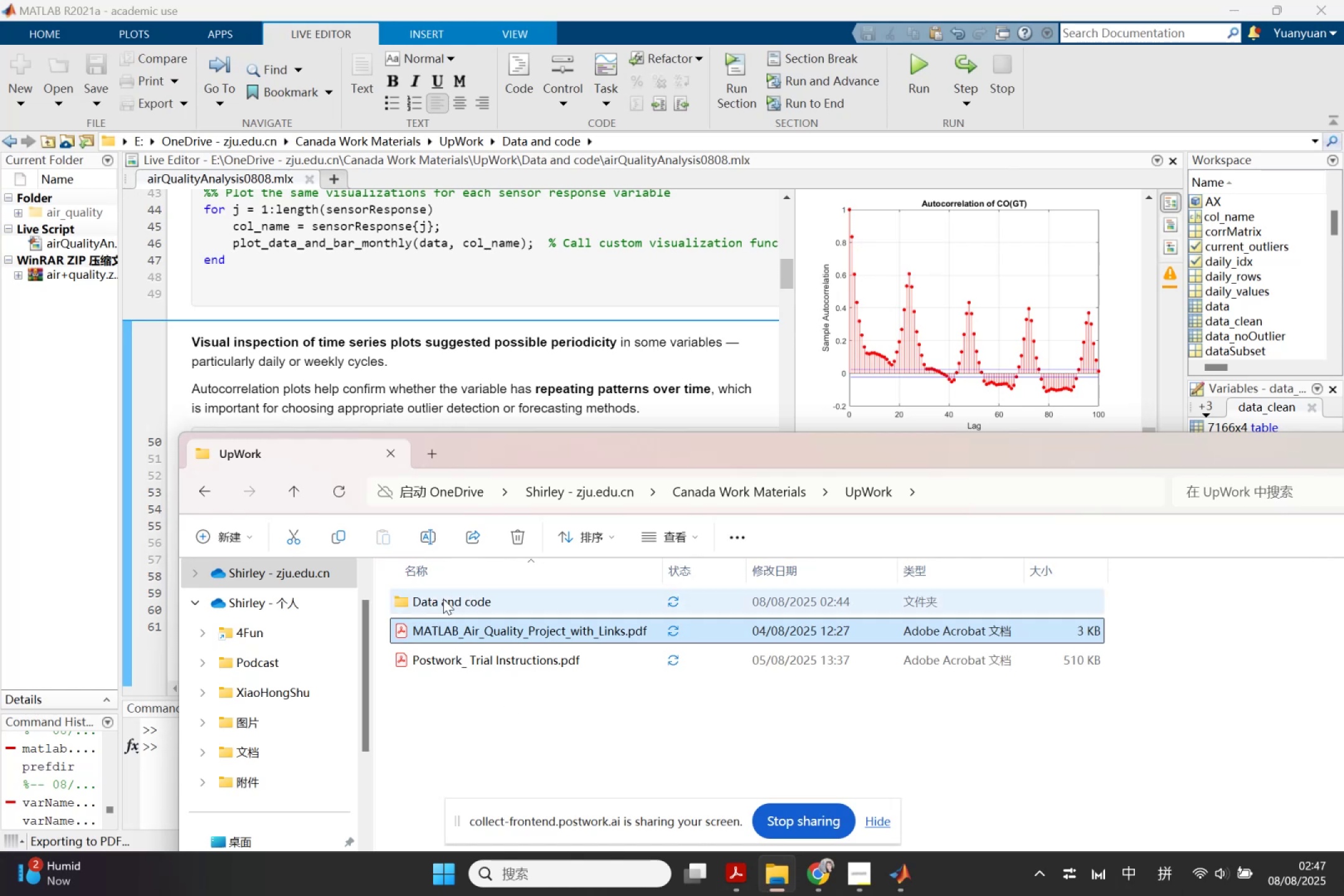 
double_click([437, 598])
 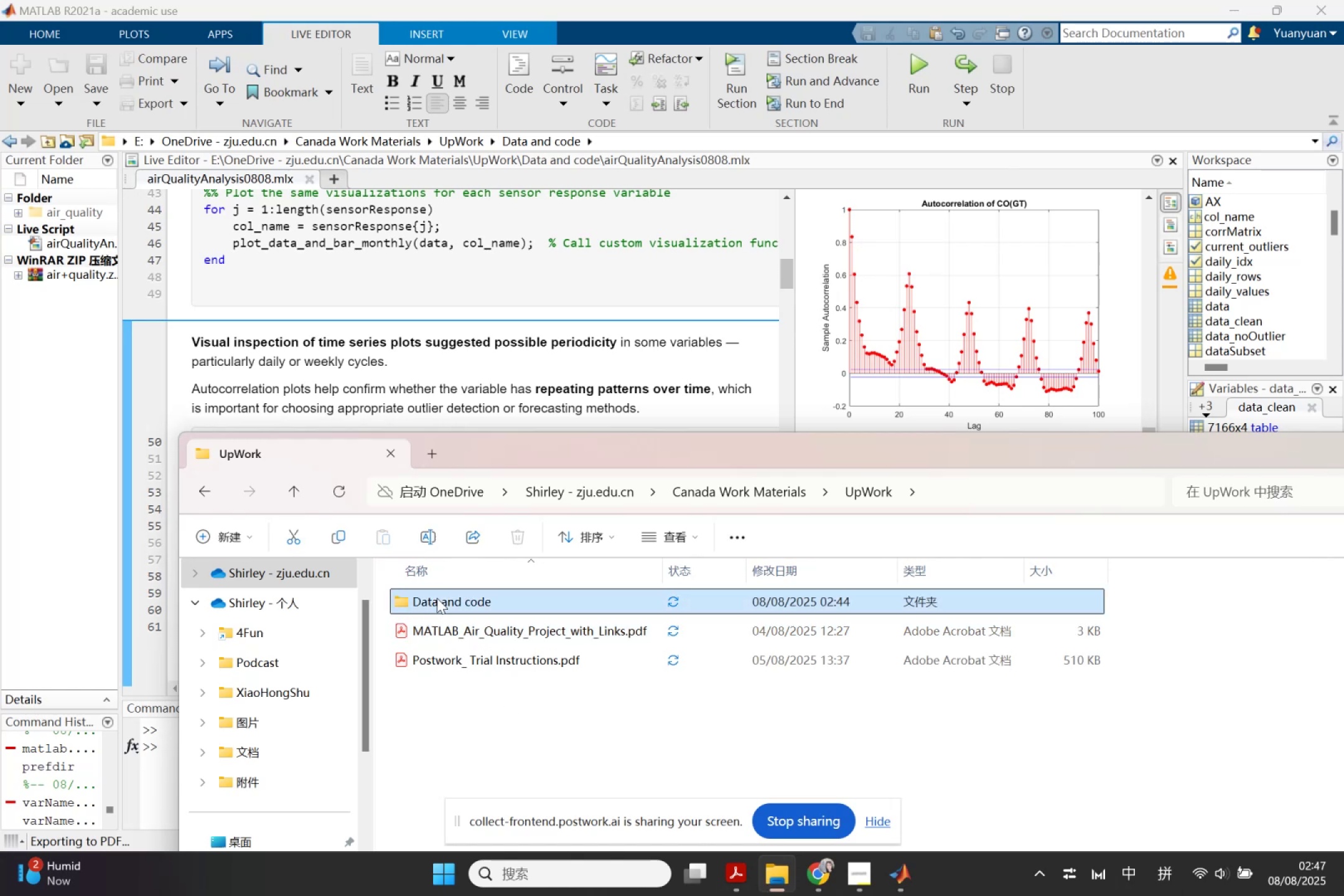 
triple_click([437, 598])
 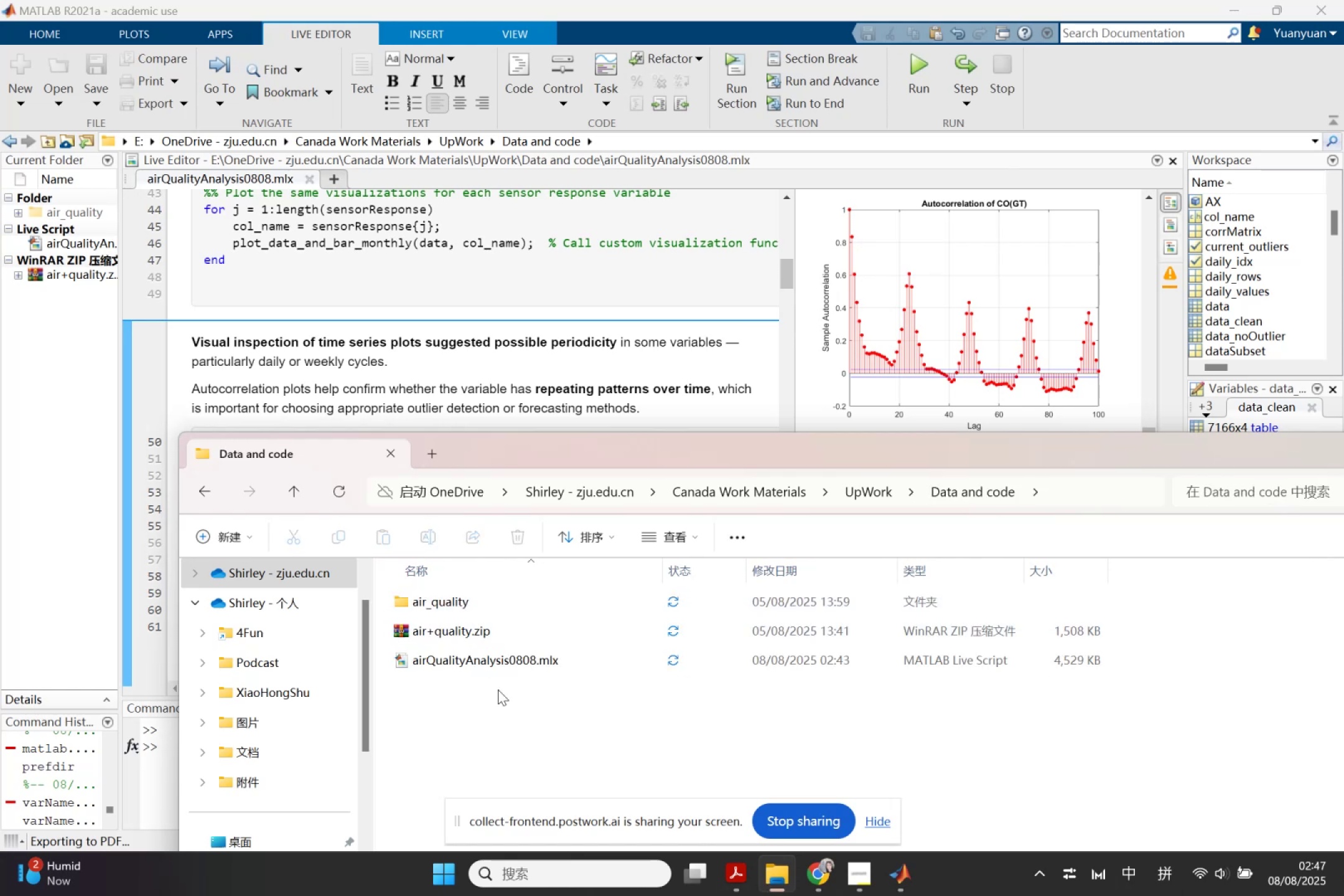 
left_click([505, 714])
 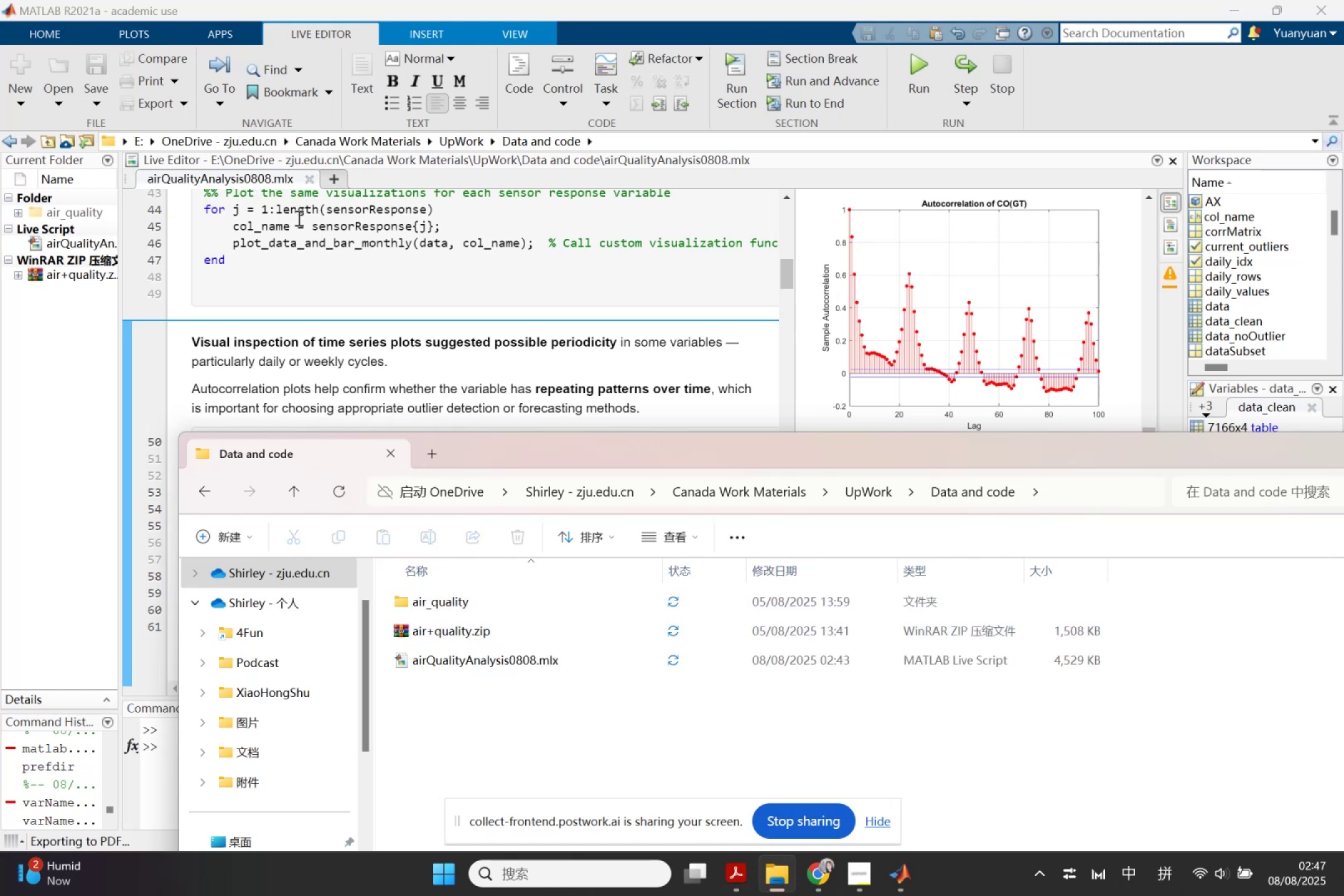 
left_click([302, 229])
 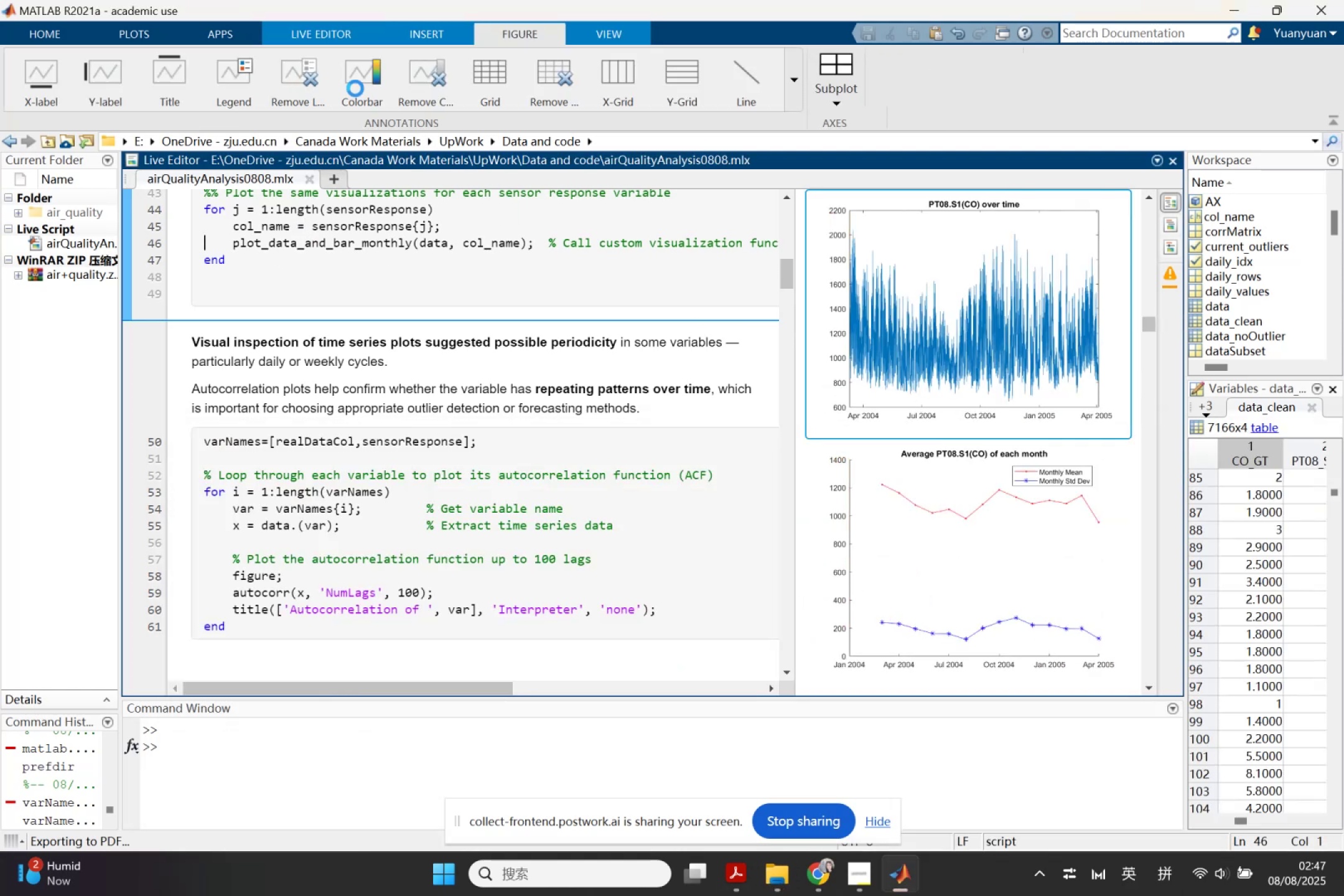 
left_click([355, 88])
 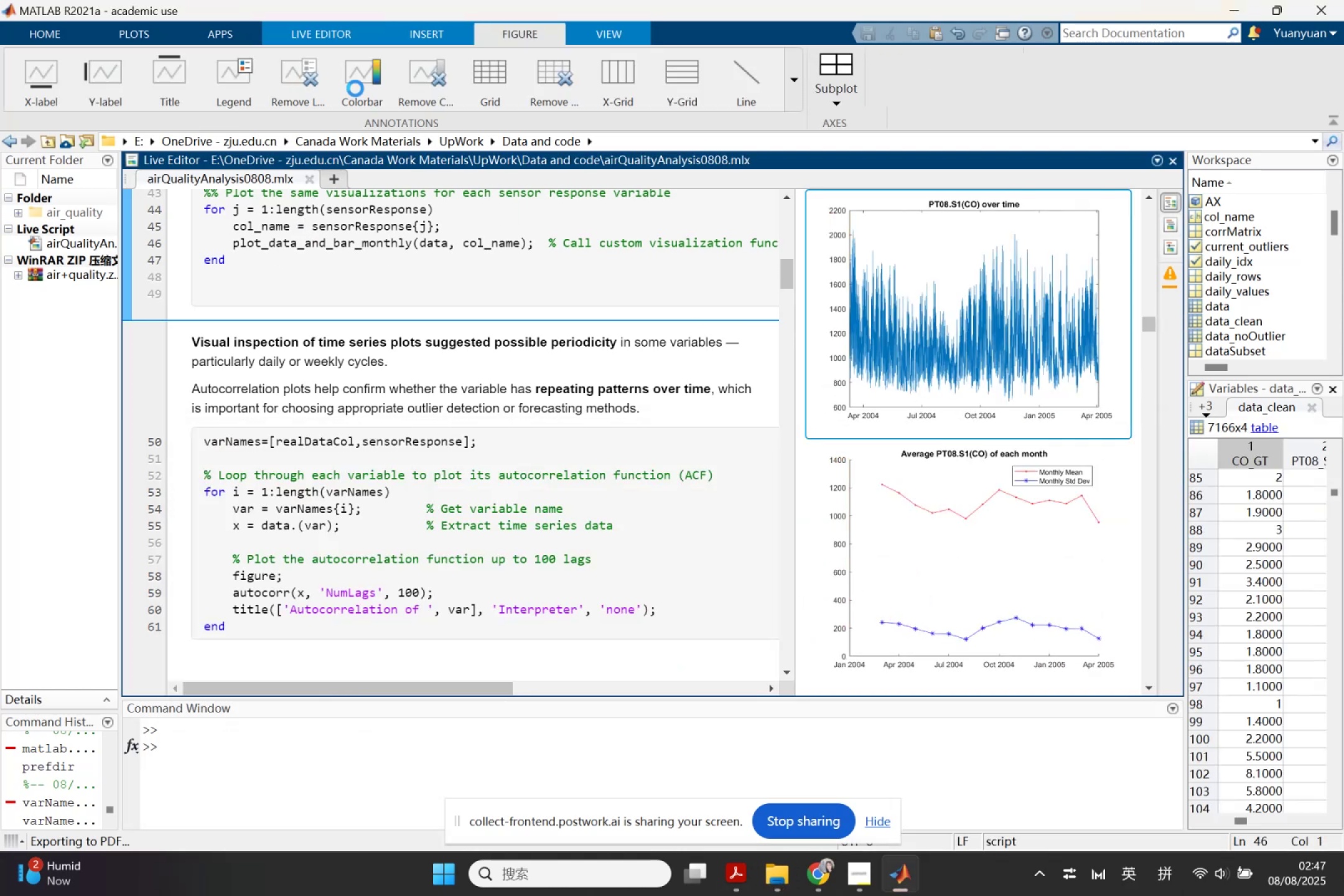 
left_click([355, 88])
 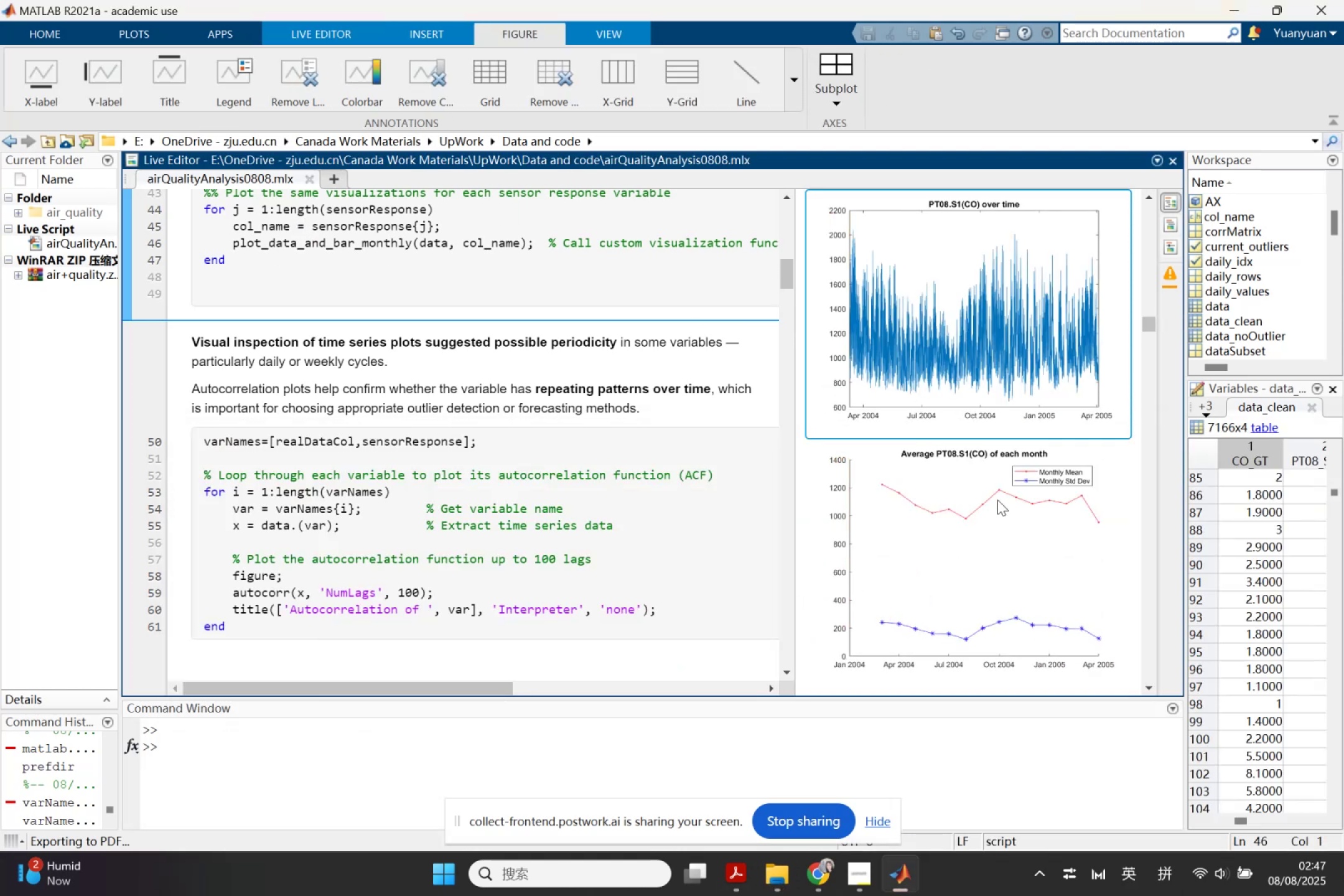 
right_click([997, 500])
 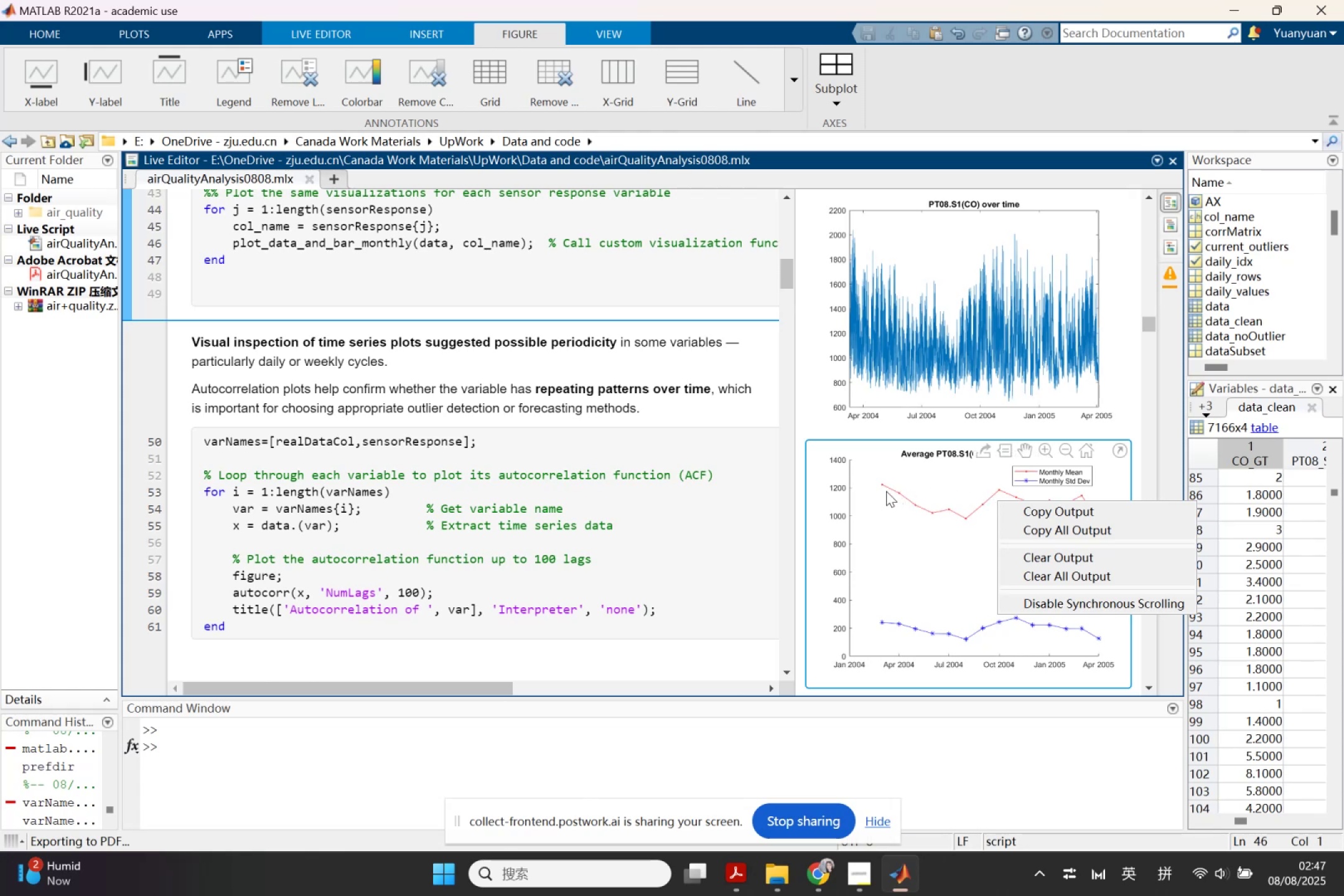 
left_click([819, 429])
 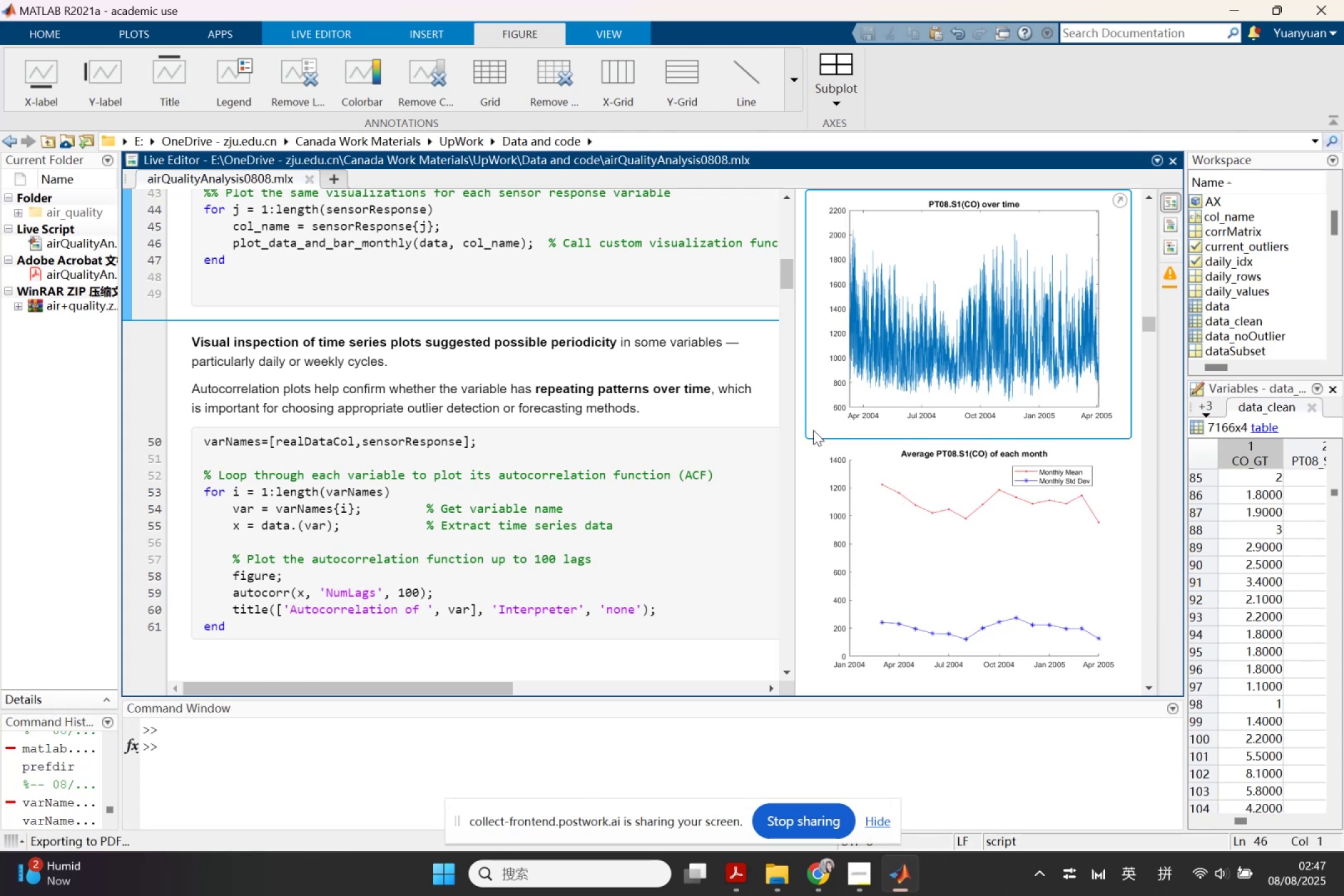 
left_click([800, 466])
 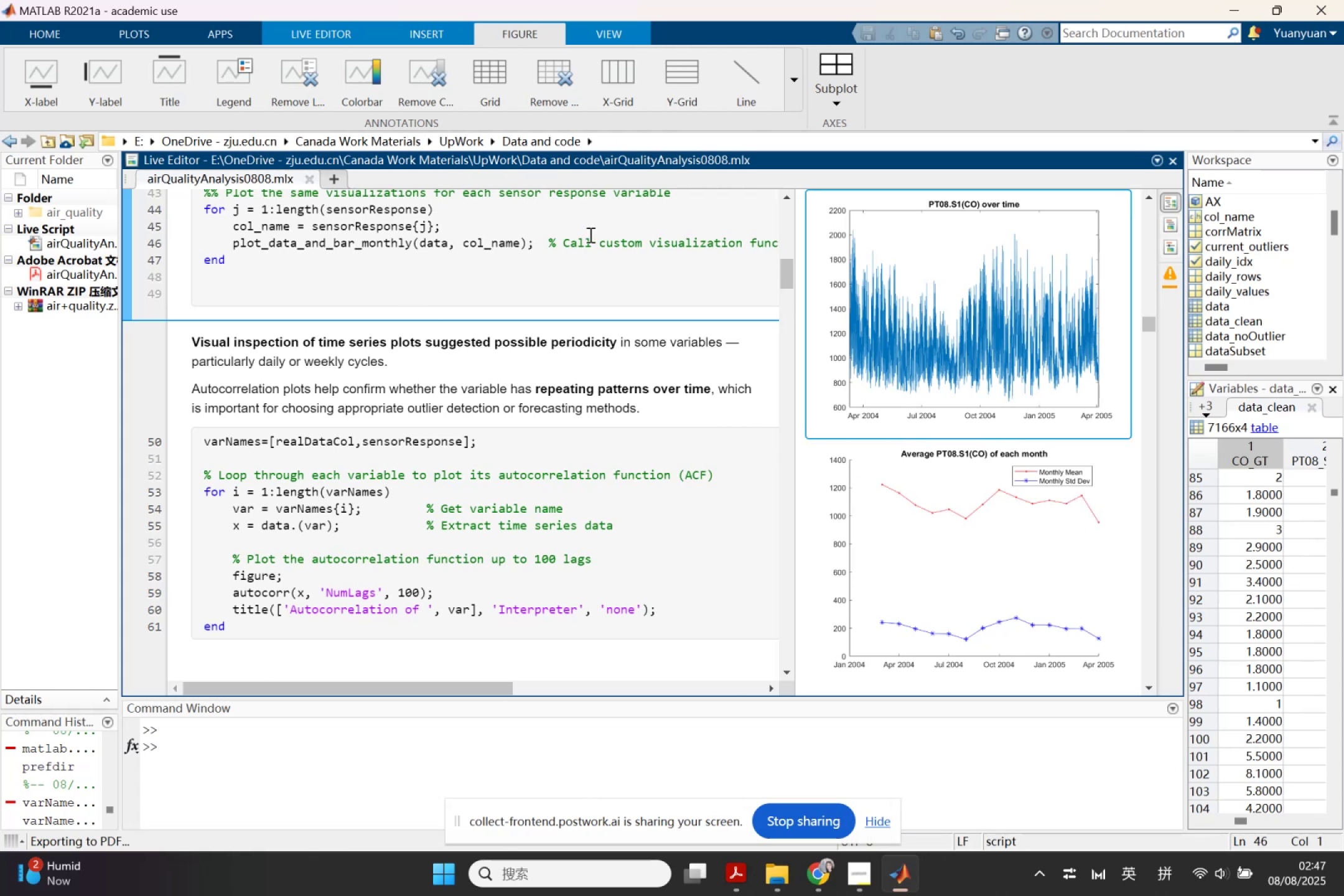 
left_click([589, 235])
 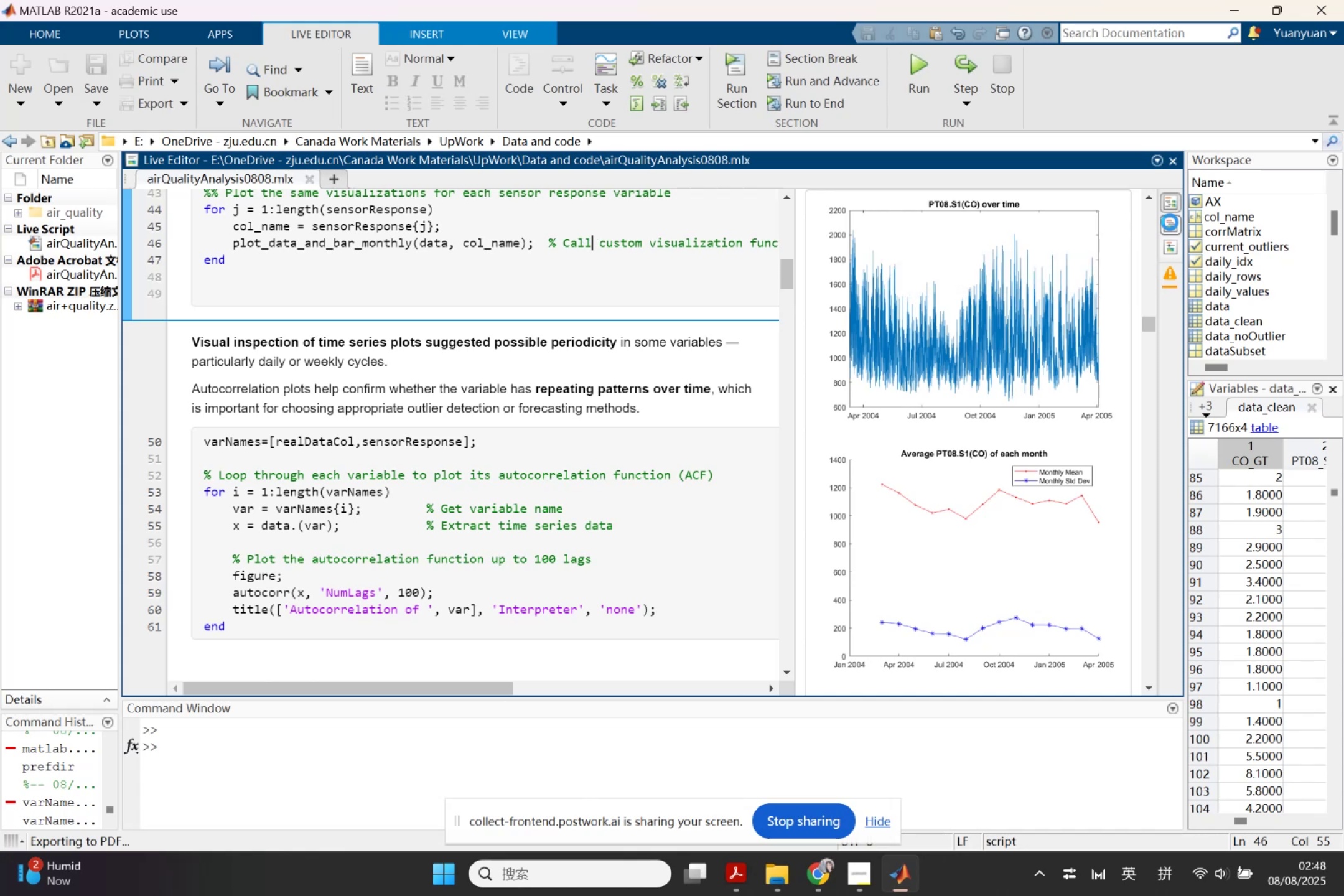 
wait(6.89)
 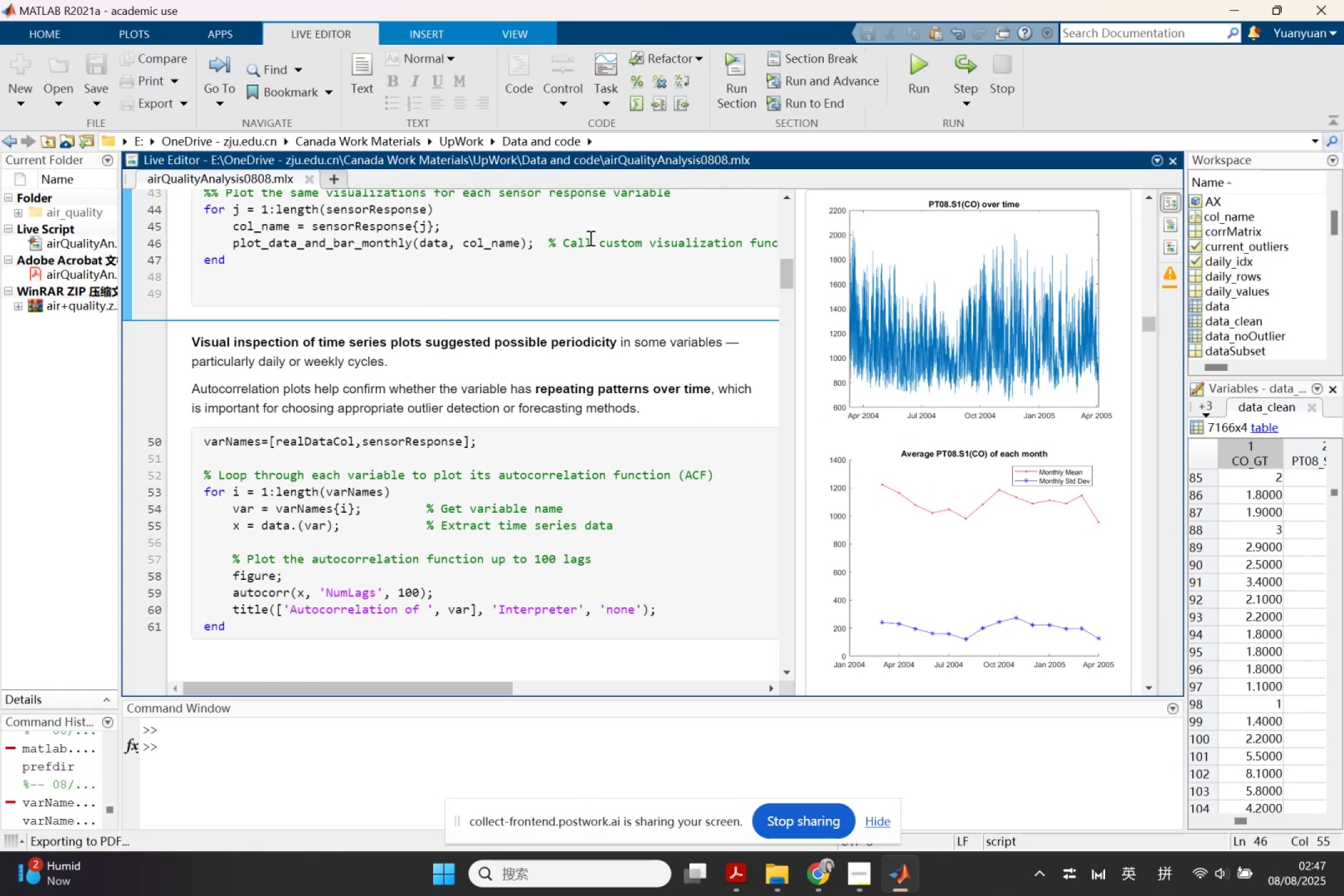 
left_click([1175, 222])
 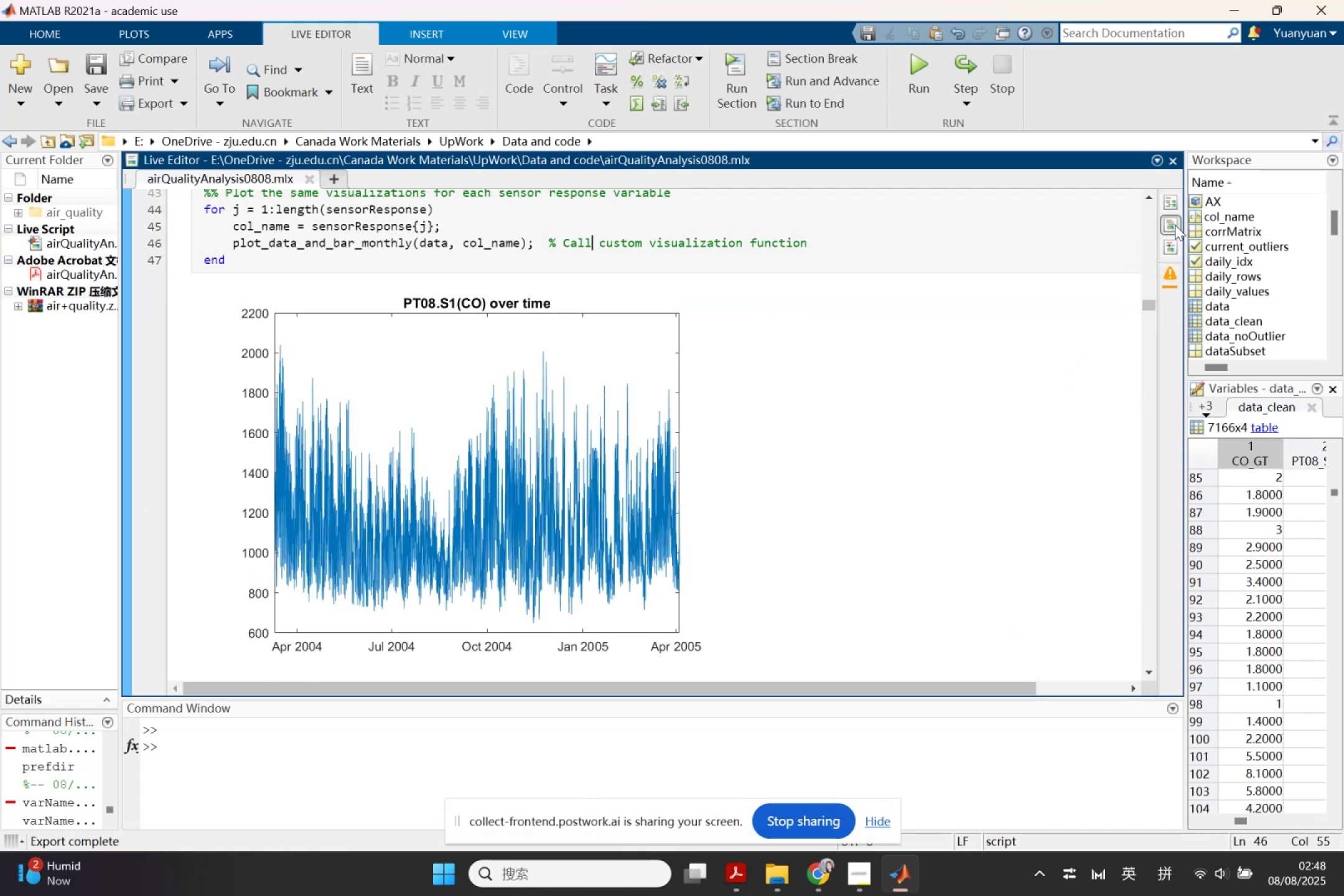 
mouse_move([1168, 251])
 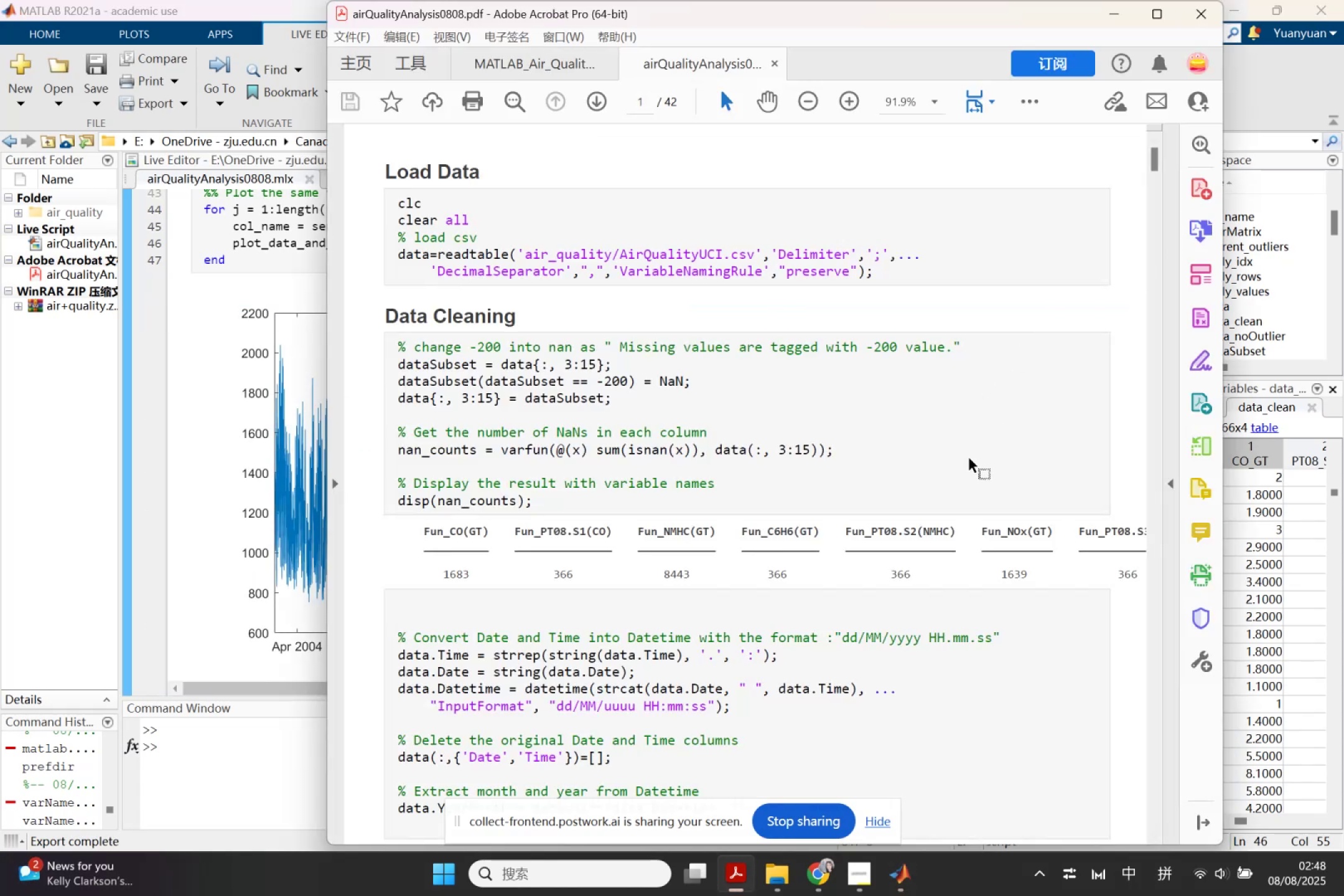 
scroll: coordinate [971, 479], scroll_direction: down, amount: 9.0
 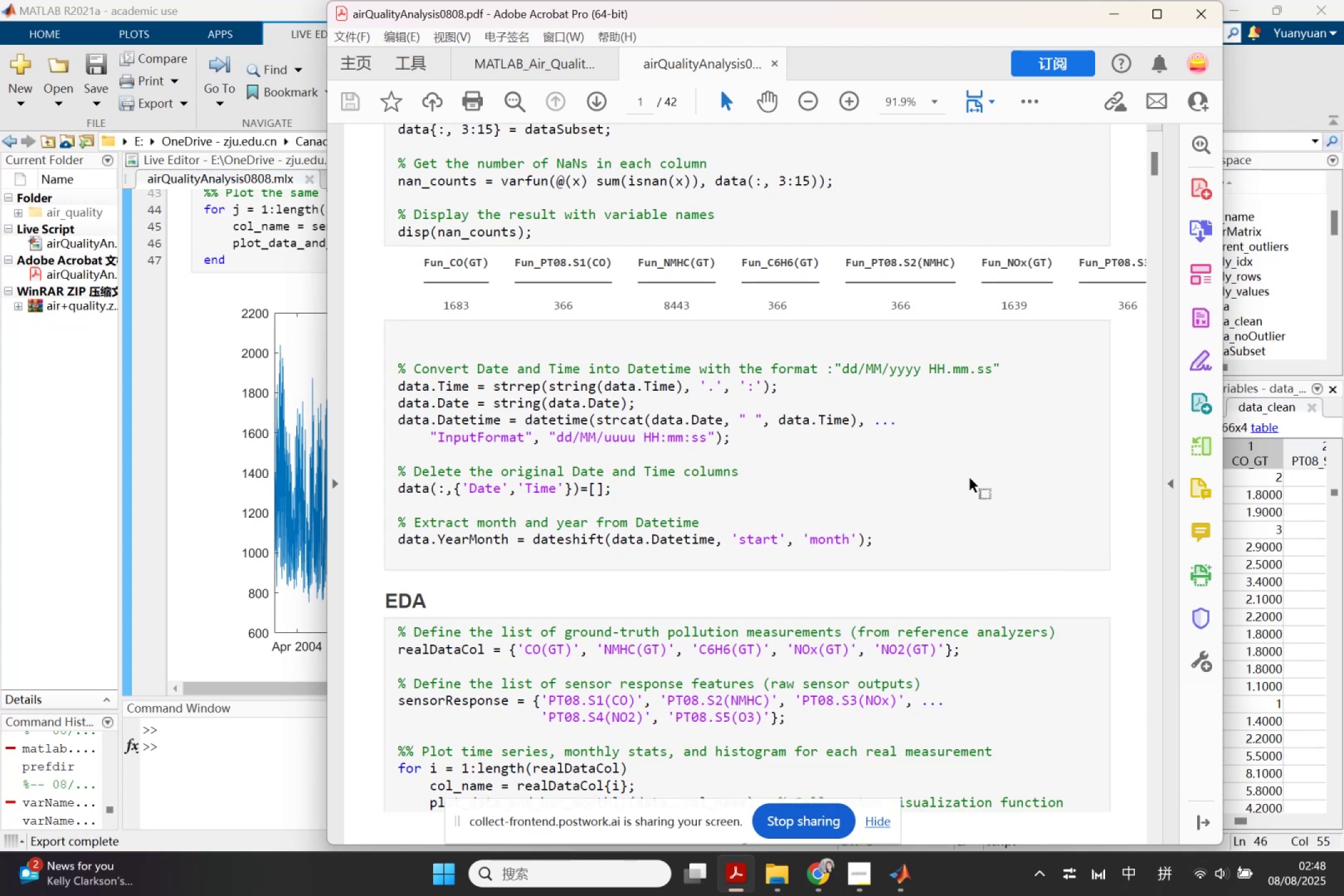 
scroll: coordinate [971, 479], scroll_direction: up, amount: 15.0
 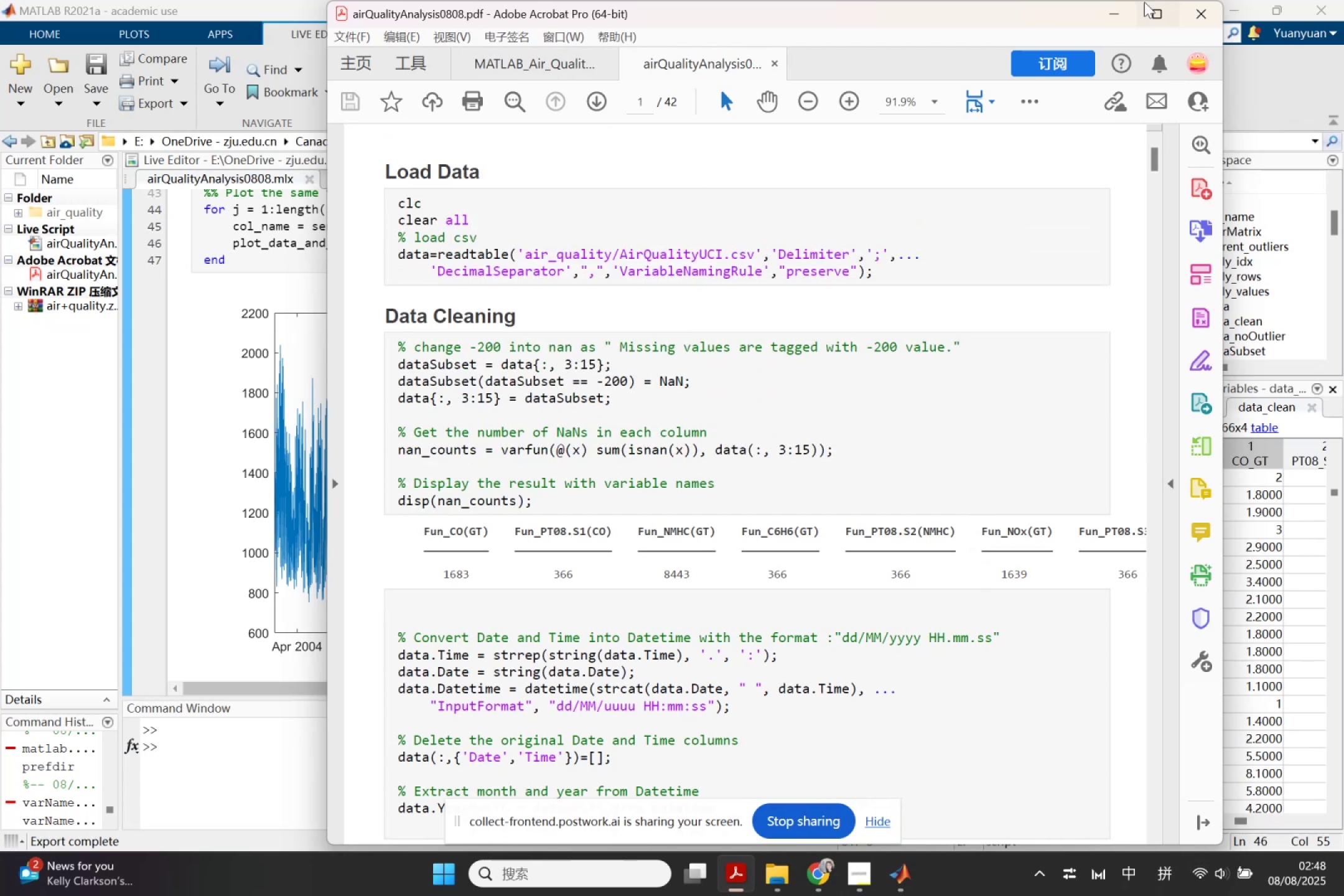 
left_click([1189, 7])
 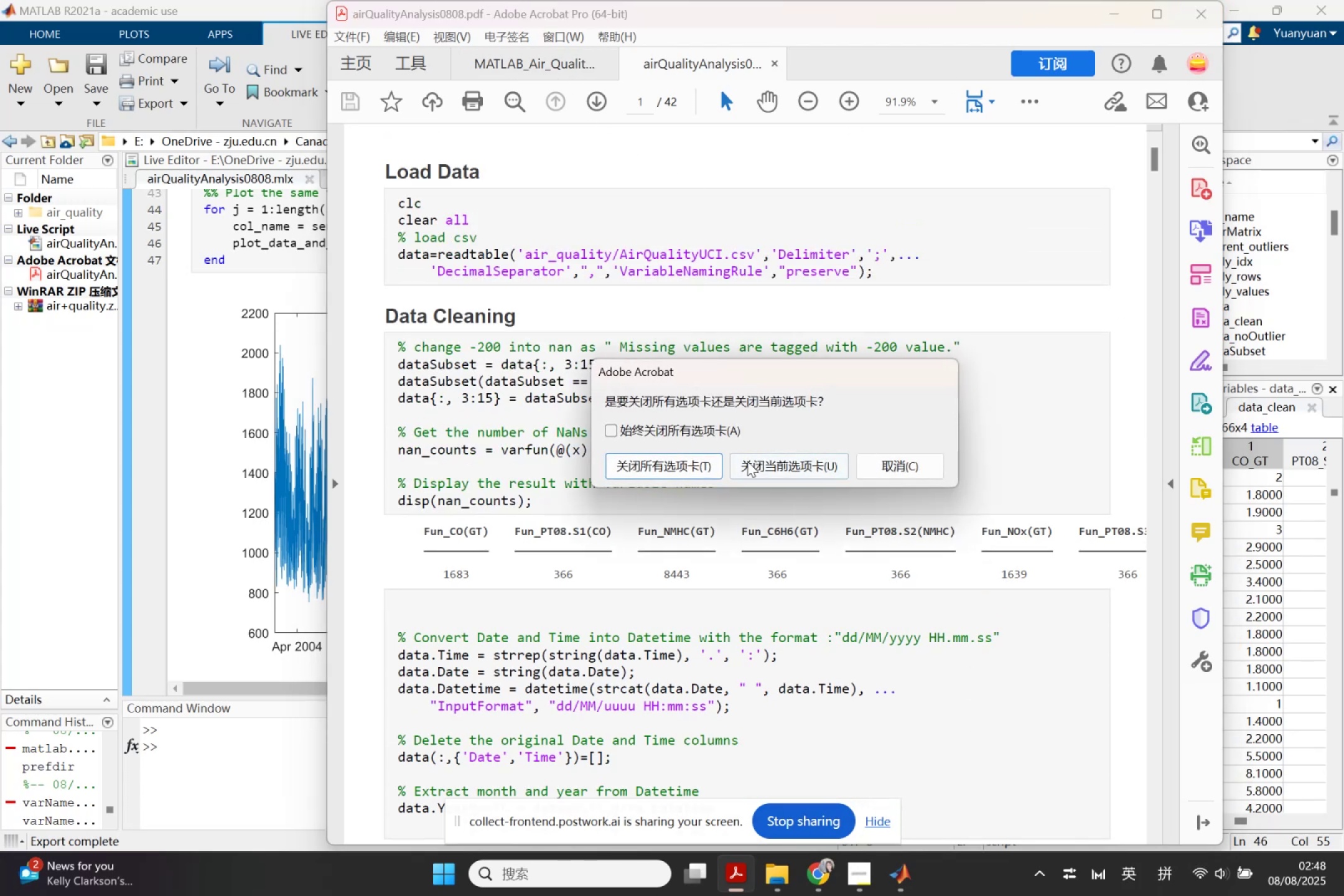 
left_click([745, 462])
 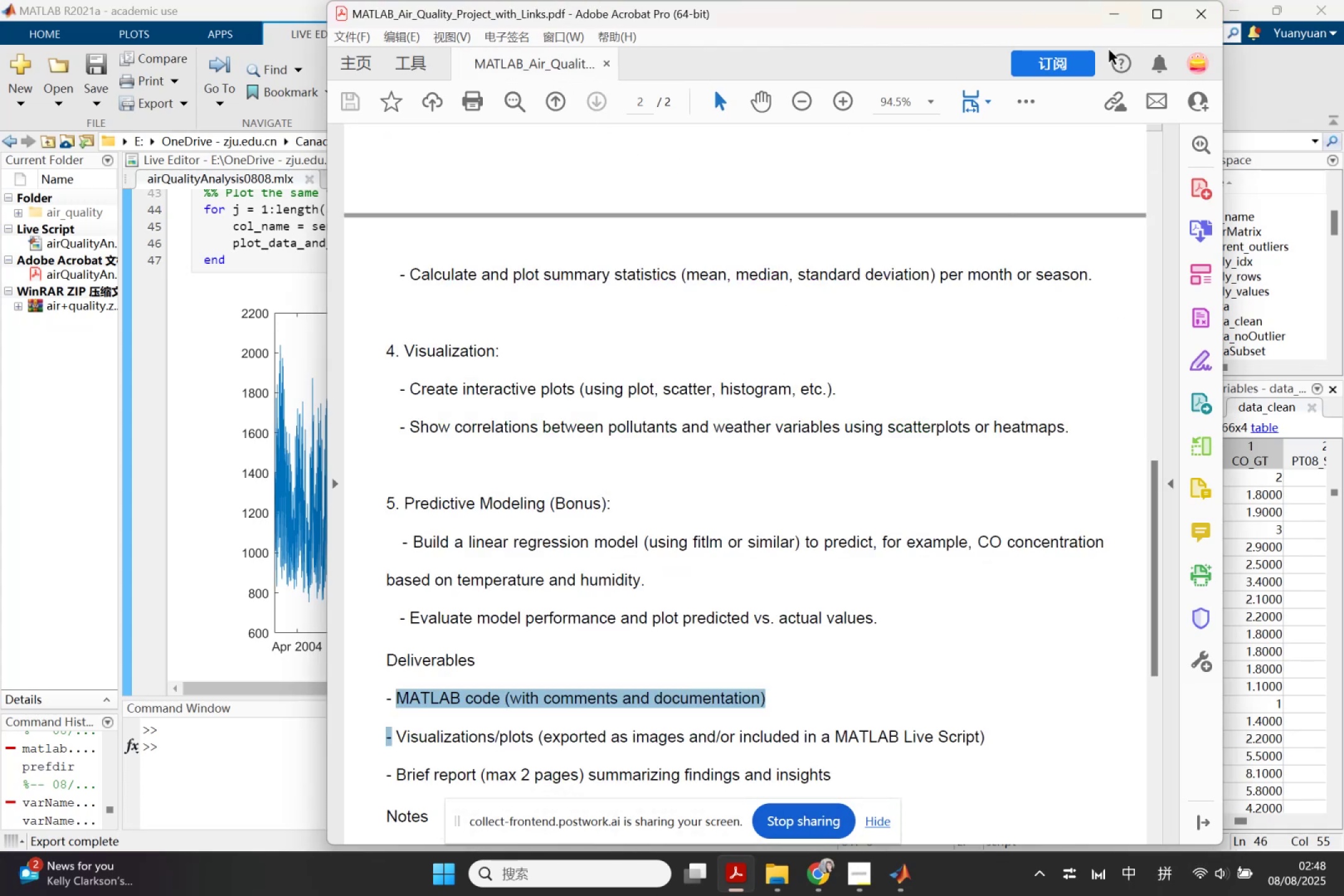 
left_click([1195, 26])
 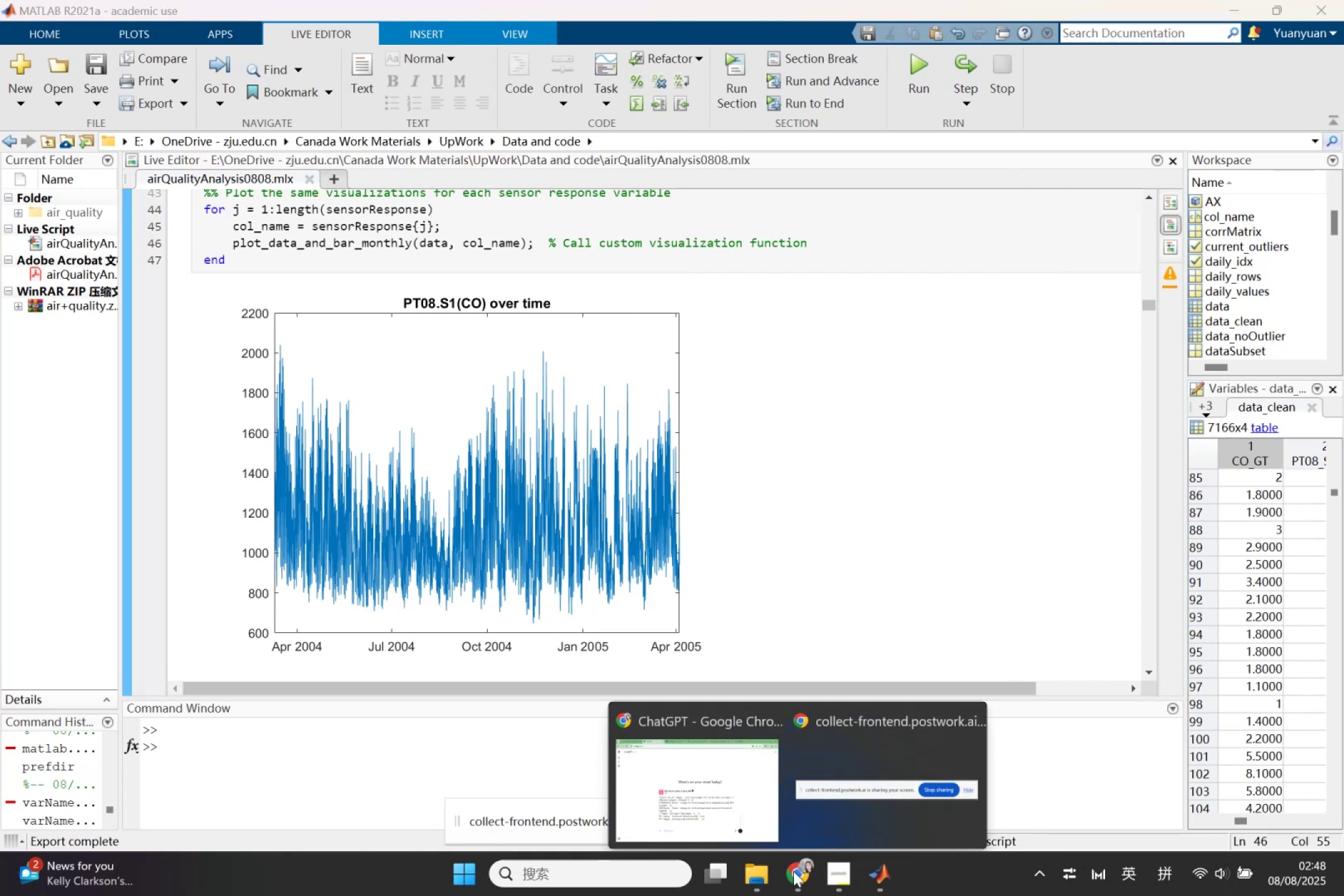 
left_click([746, 799])
 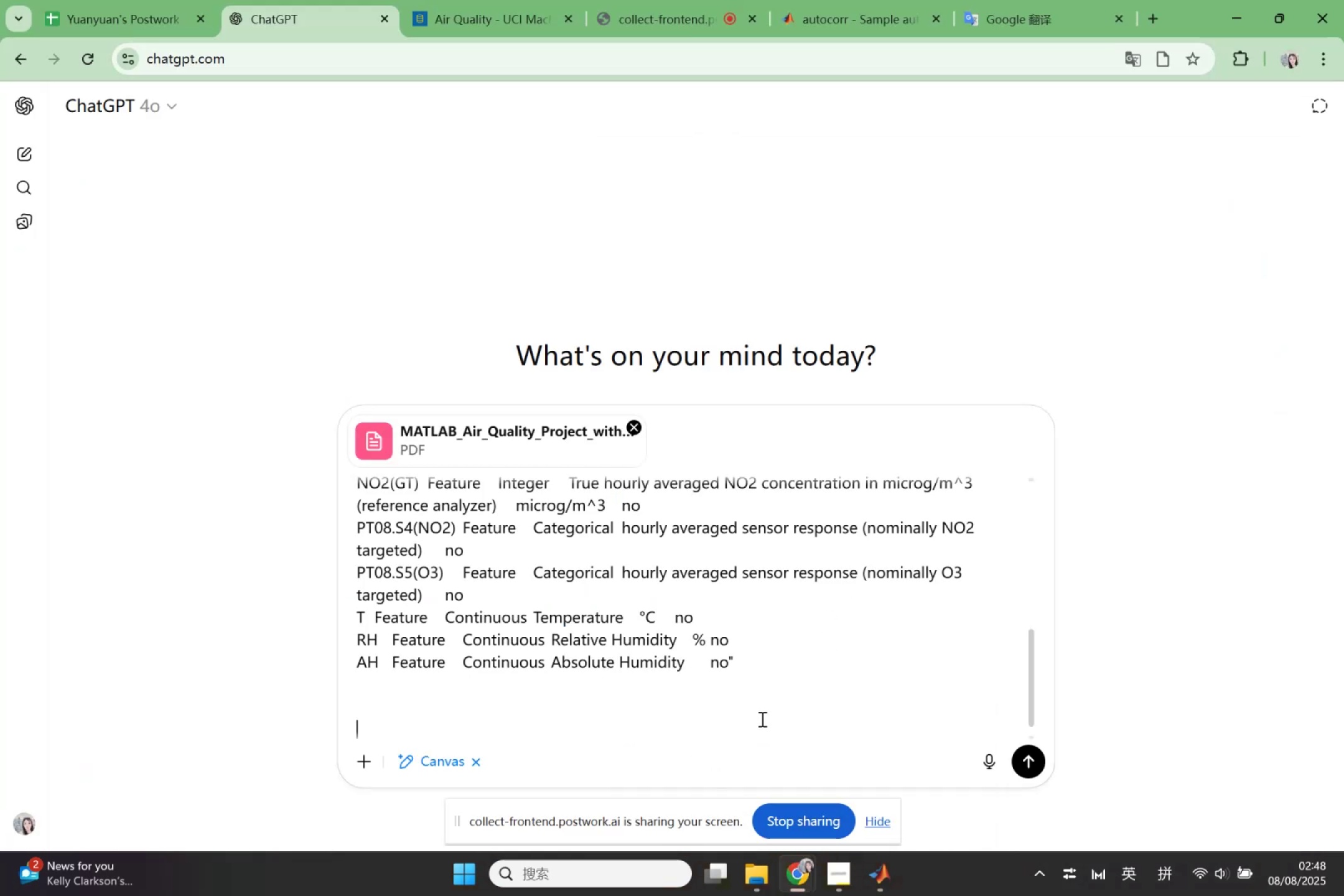 
left_click([756, 879])
 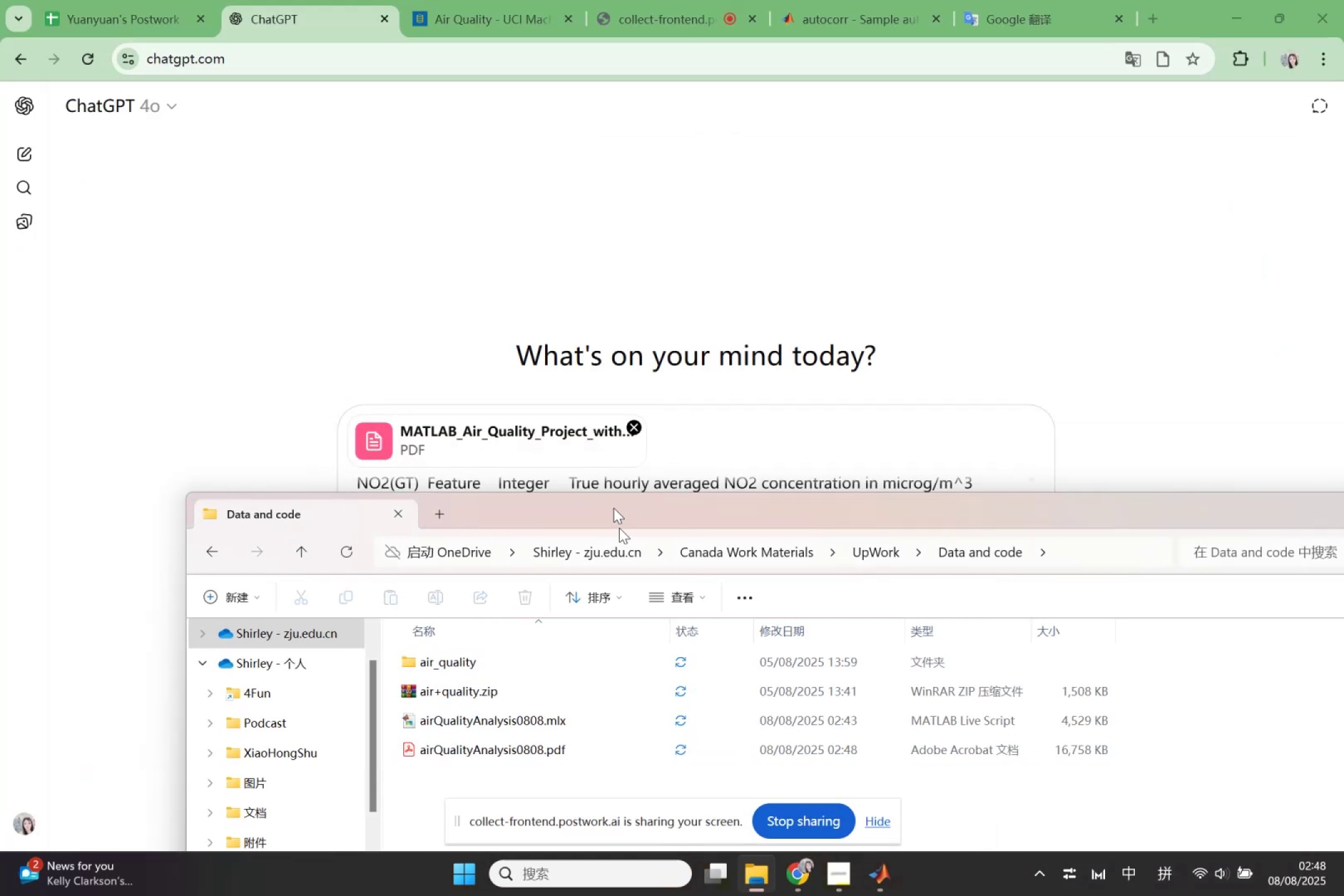 
wait(8.14)
 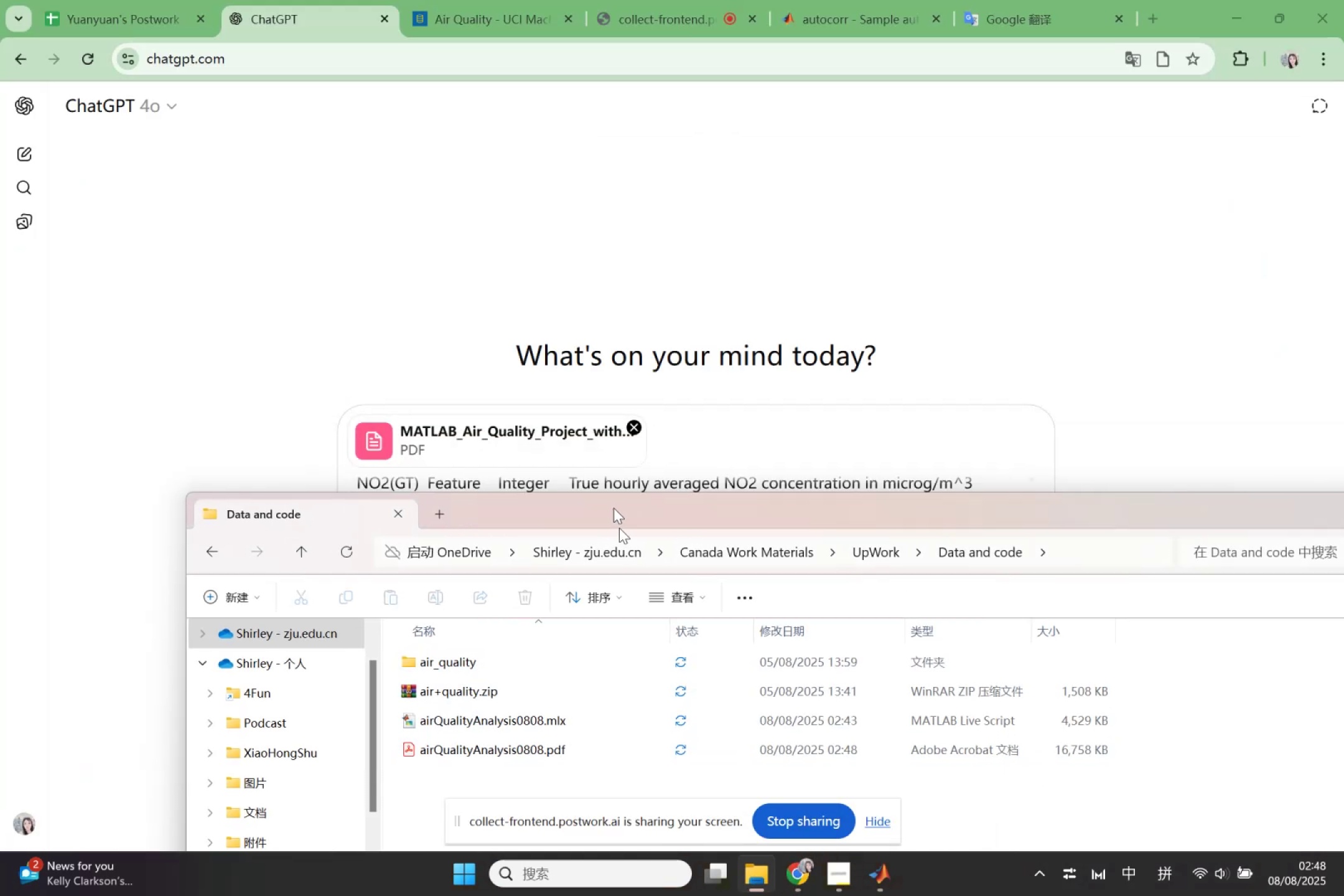 
type(based on the data feature and the project ad)
key(Backspace)
type(nd the result what I don)
key(Backspace)
key(Backspace)
key(Backspace)
type(done)
key(Backspace)
key(Backspace)
key(Backspace)
type(id , help me r)
key(Backspace)
type(to re)
key(Backspace)
key(Backspace)
type(write a repot)
key(Backspace)
type(rt)
 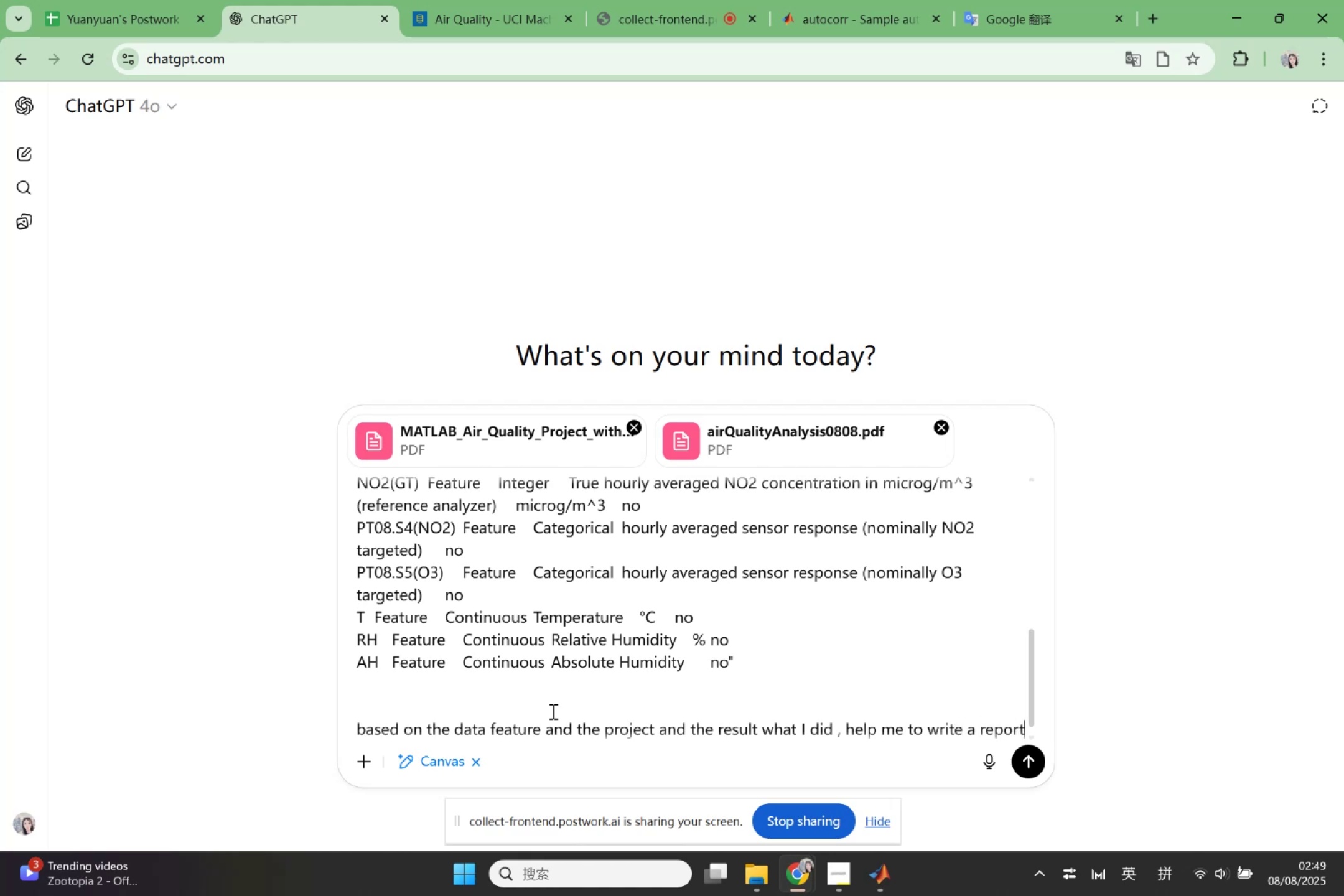 
key(Enter)
 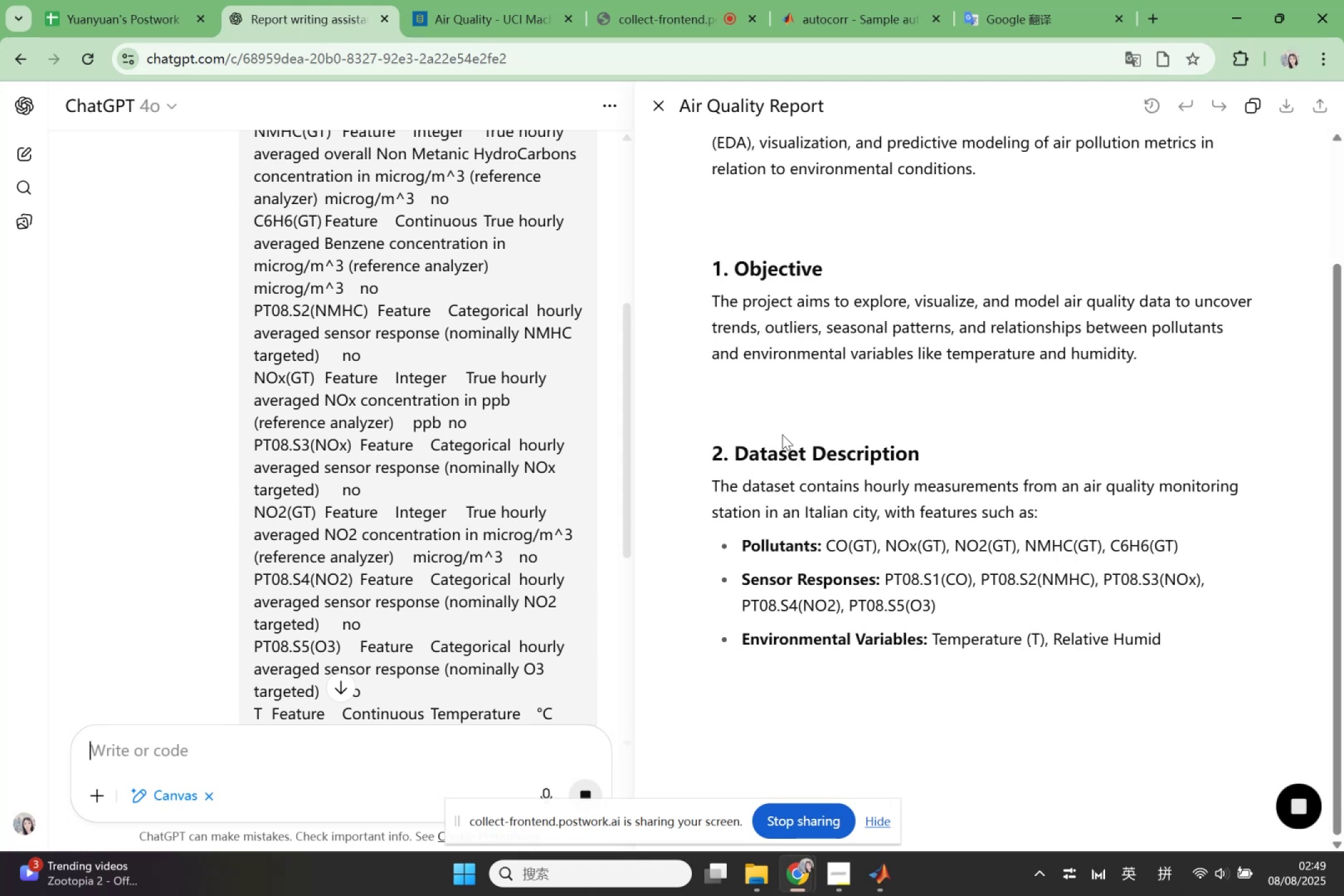 
wait(15.0)
 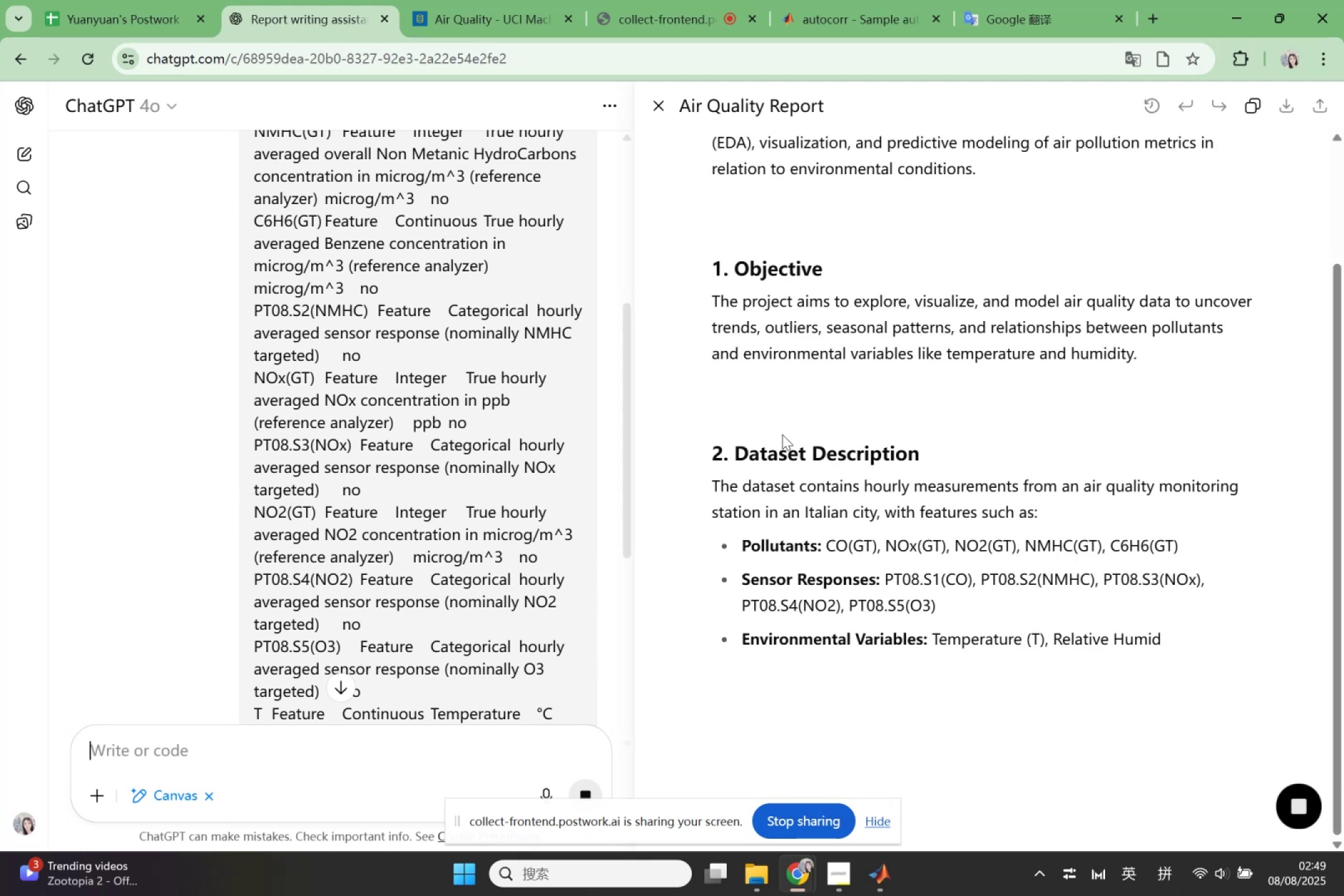 
scroll: coordinate [782, 434], scroll_direction: down, amount: 3.0
 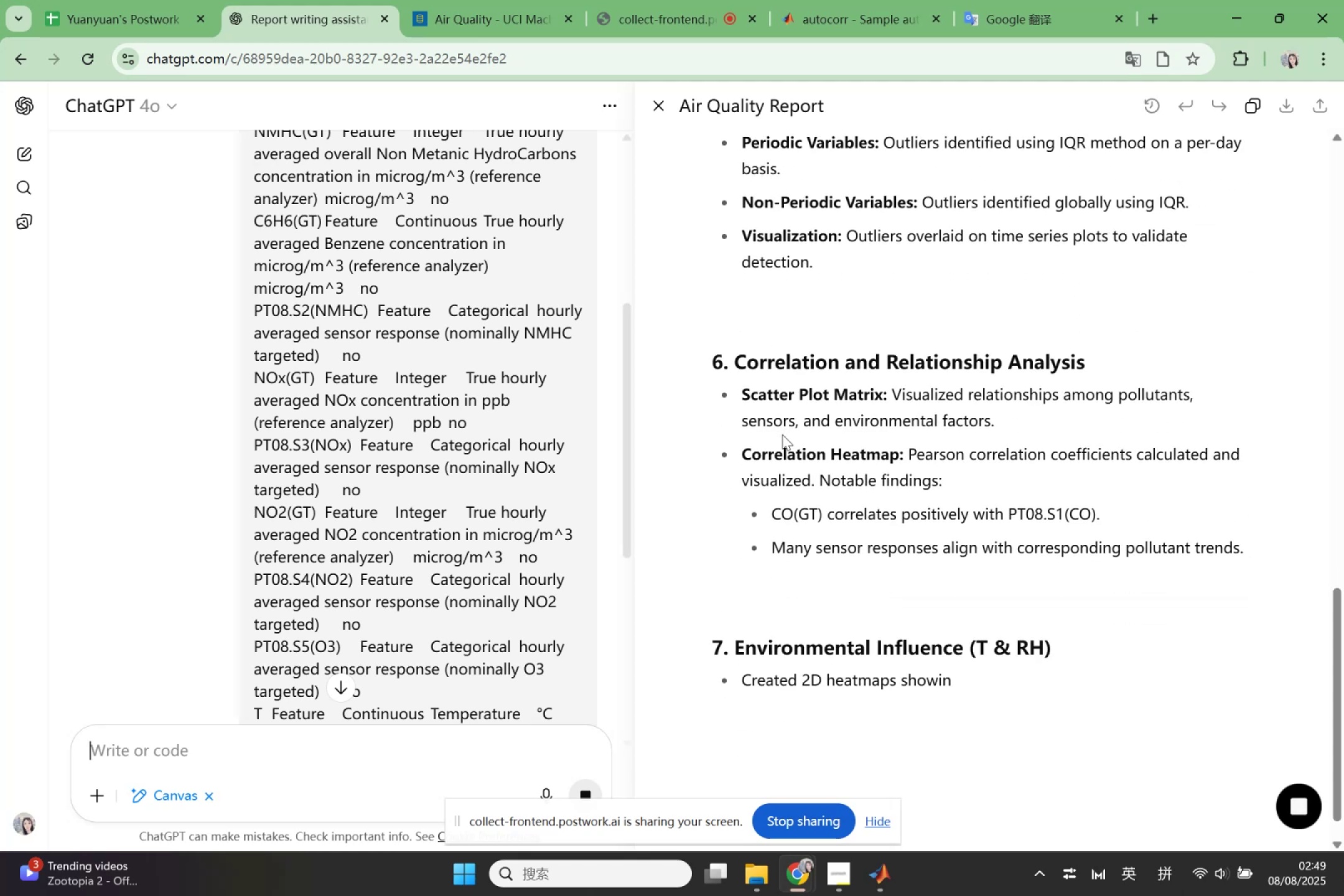 
wait(10.62)
 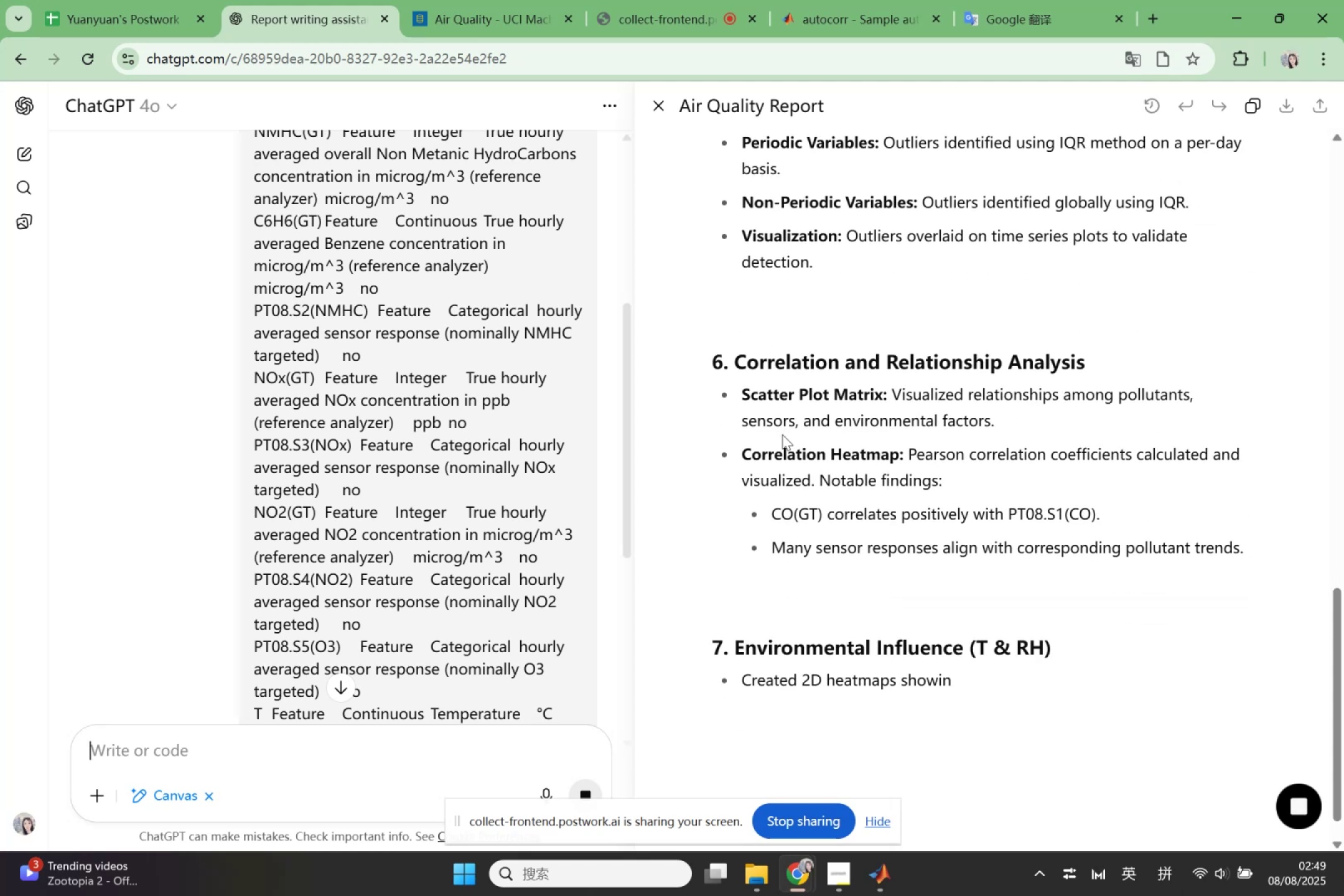 
scroll: coordinate [782, 434], scroll_direction: down, amount: 1.0
 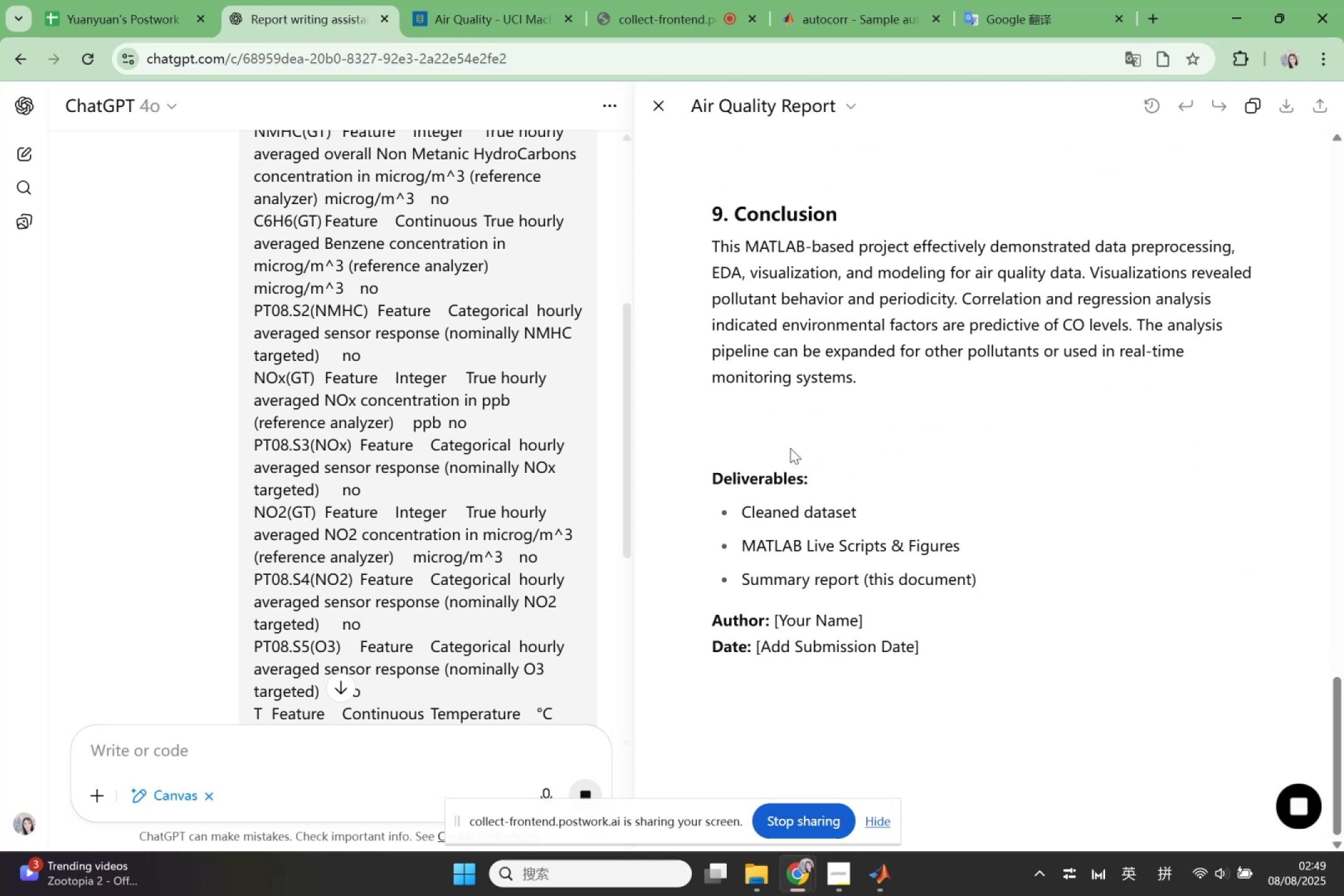 
wait(5.85)
 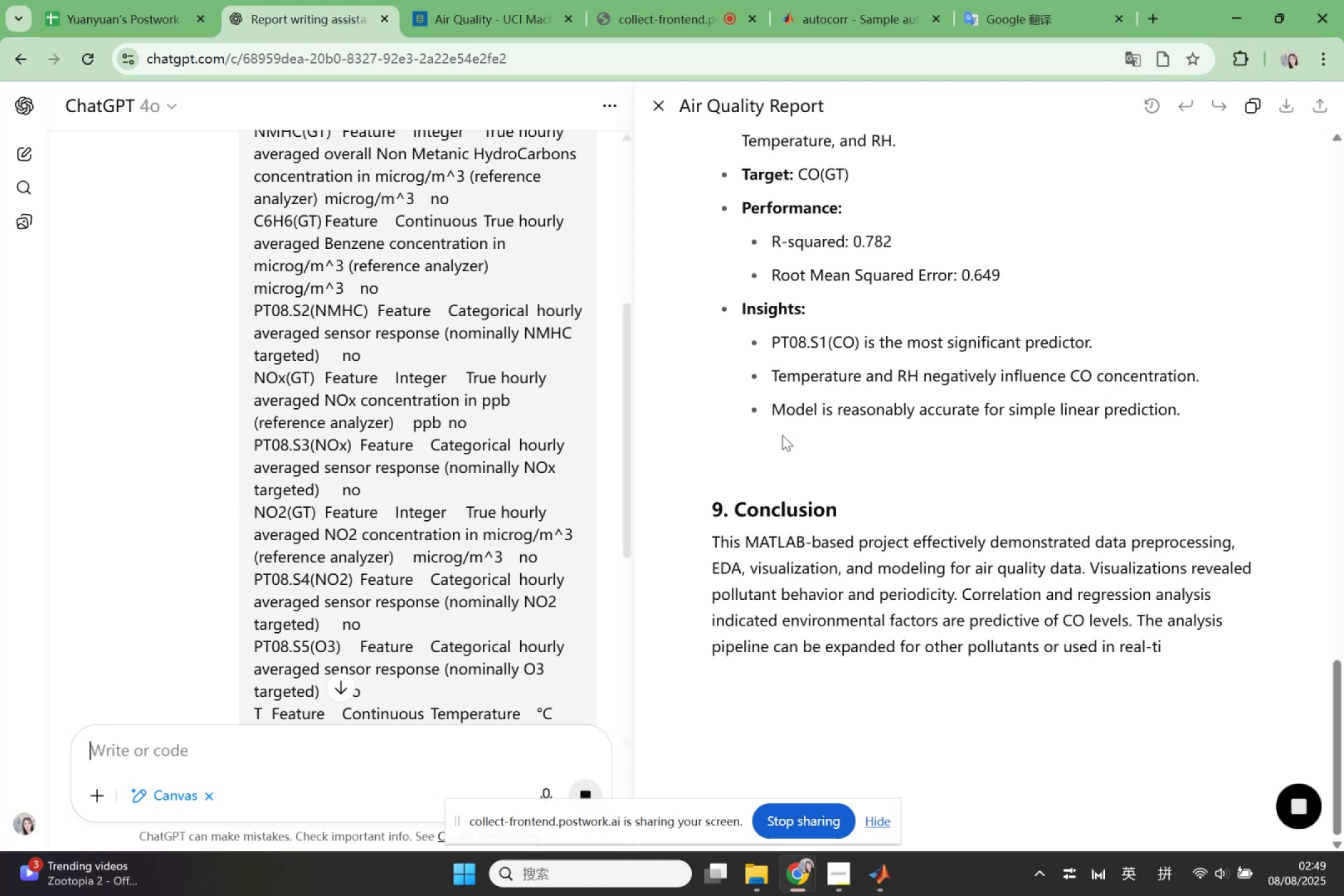 
scroll: coordinate [1054, 550], scroll_direction: up, amount: 35.0
 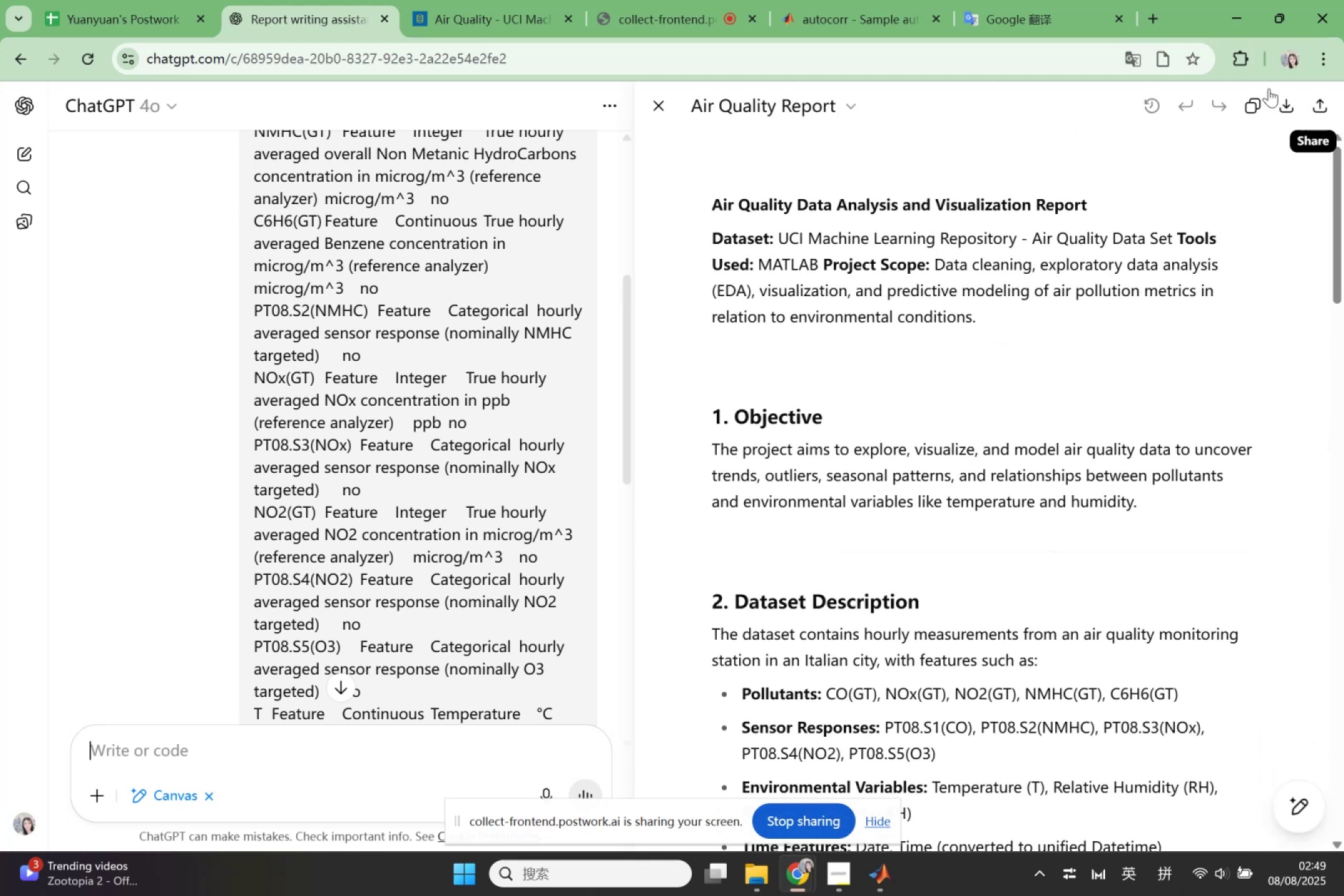 
left_click([1259, 101])
 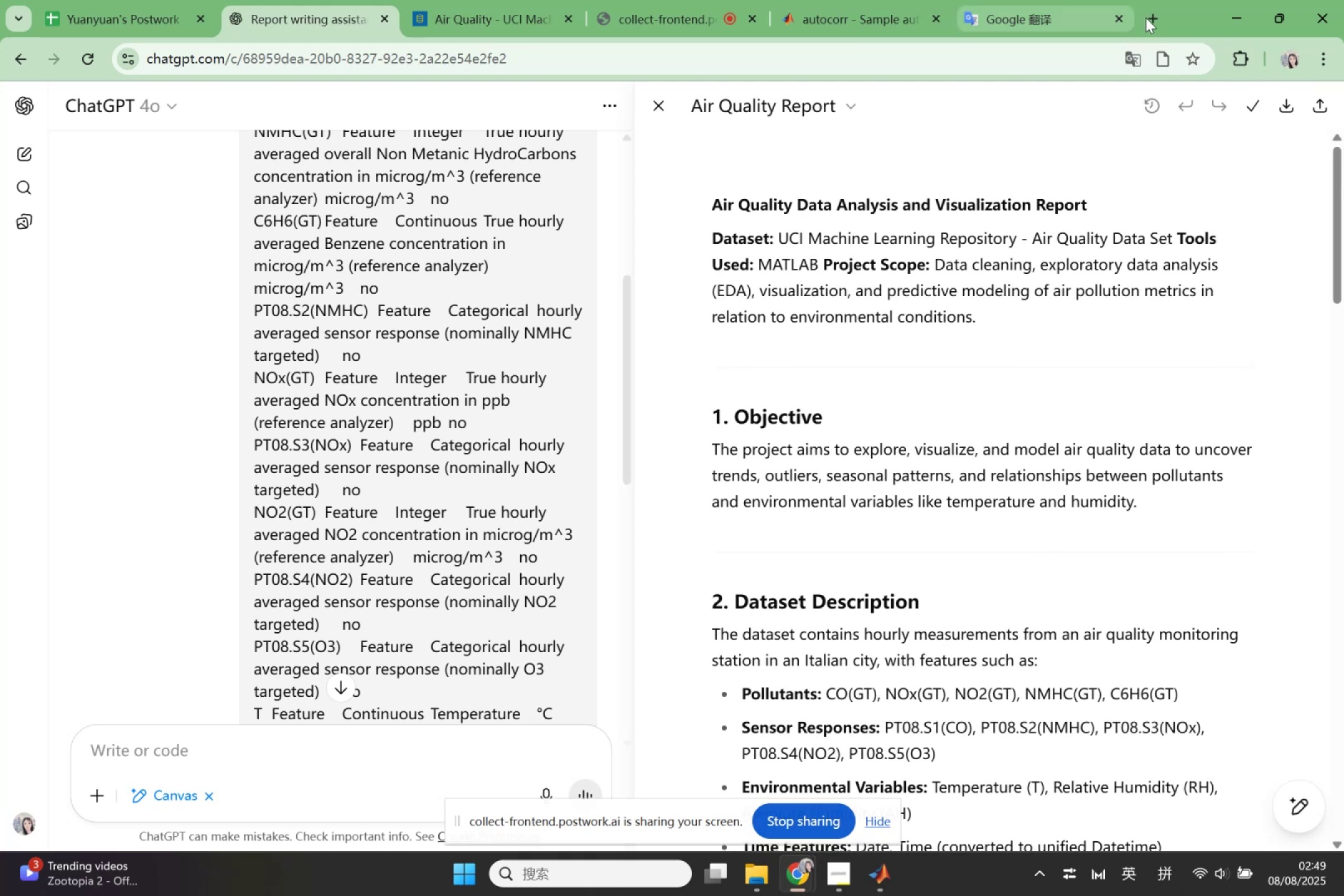 
left_click([1148, 17])
 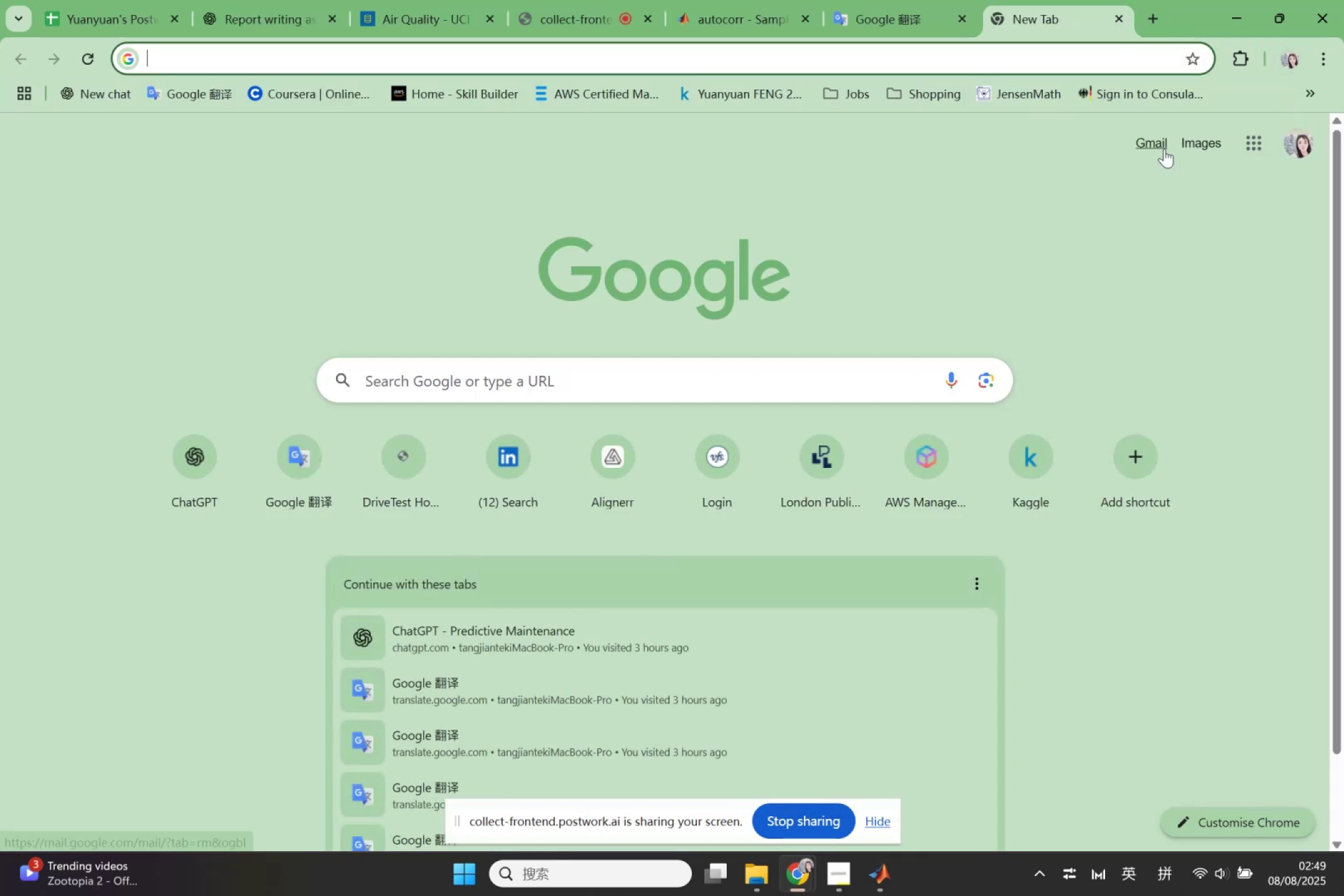 
left_click([1164, 148])
 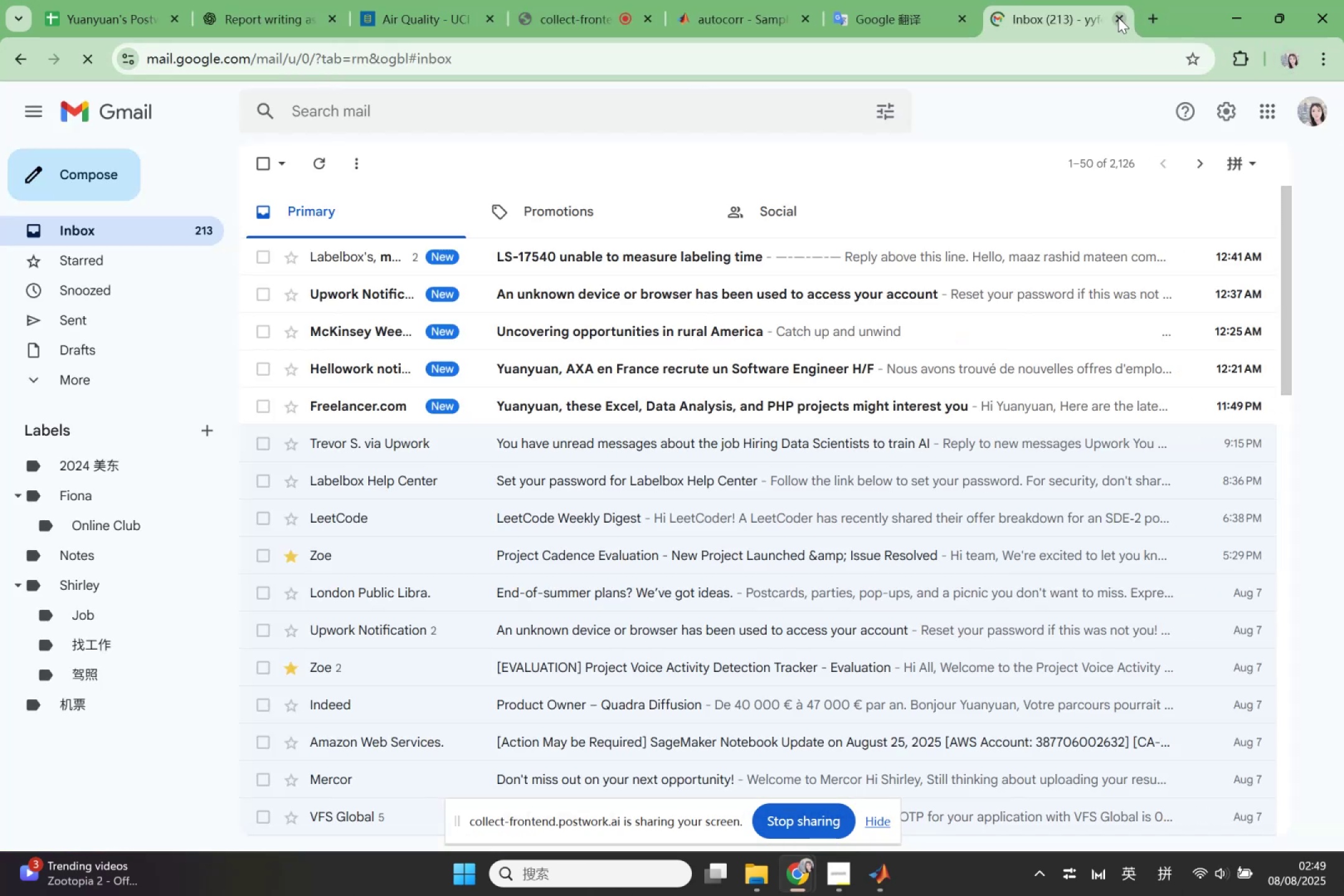 
left_click([1152, 16])
 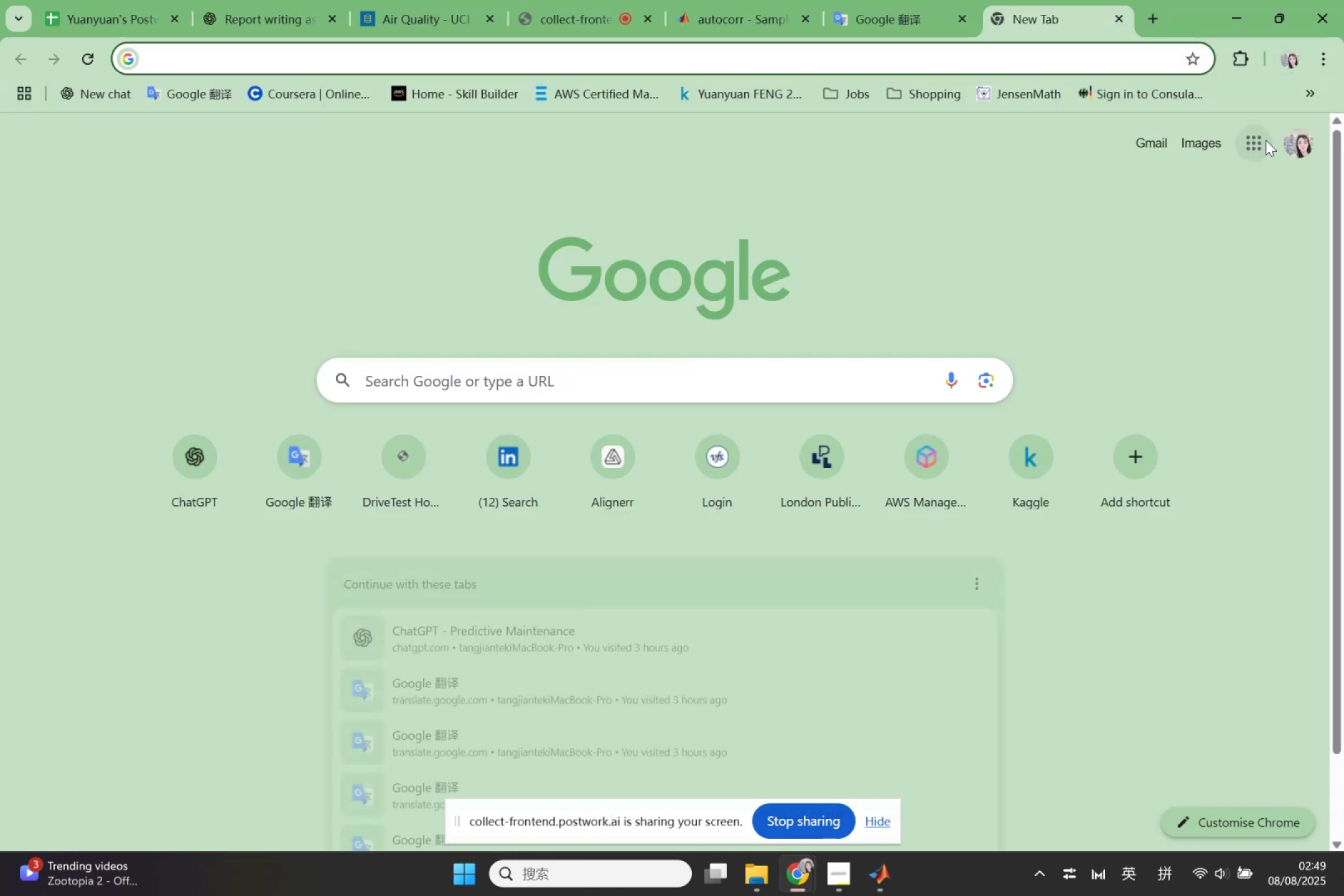 
left_click([1256, 140])
 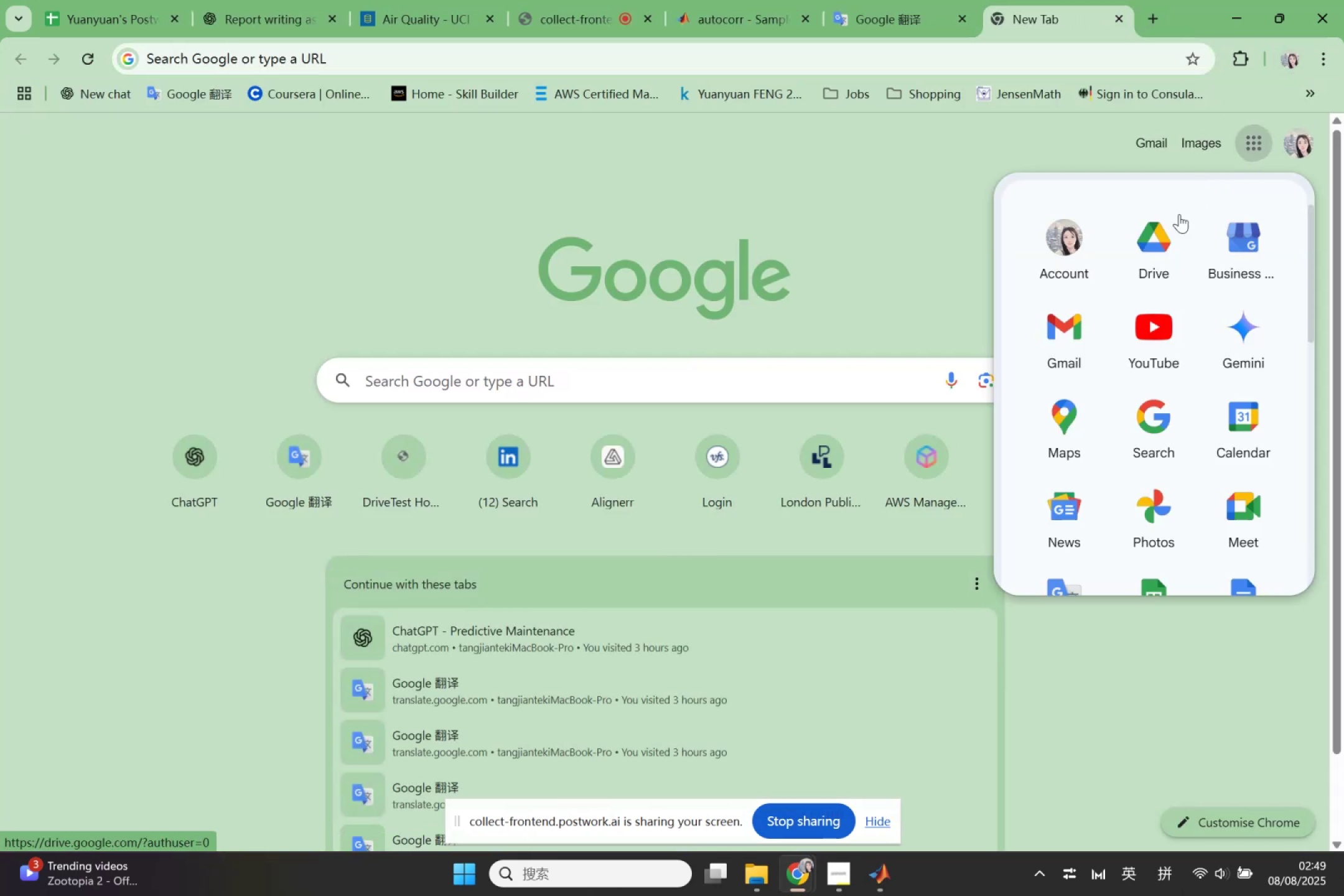 
left_click([1165, 228])
 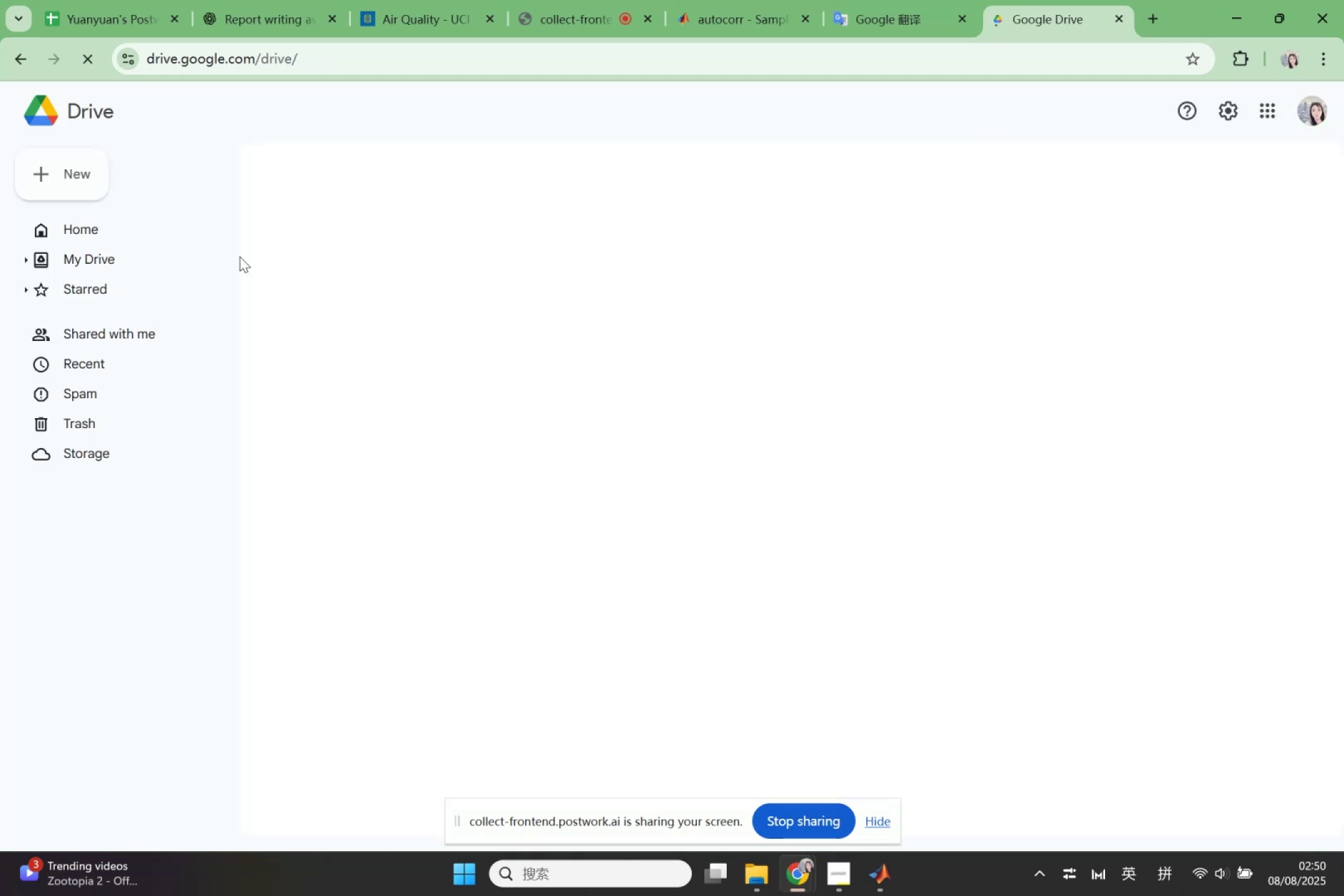 
mouse_move([107, 253])
 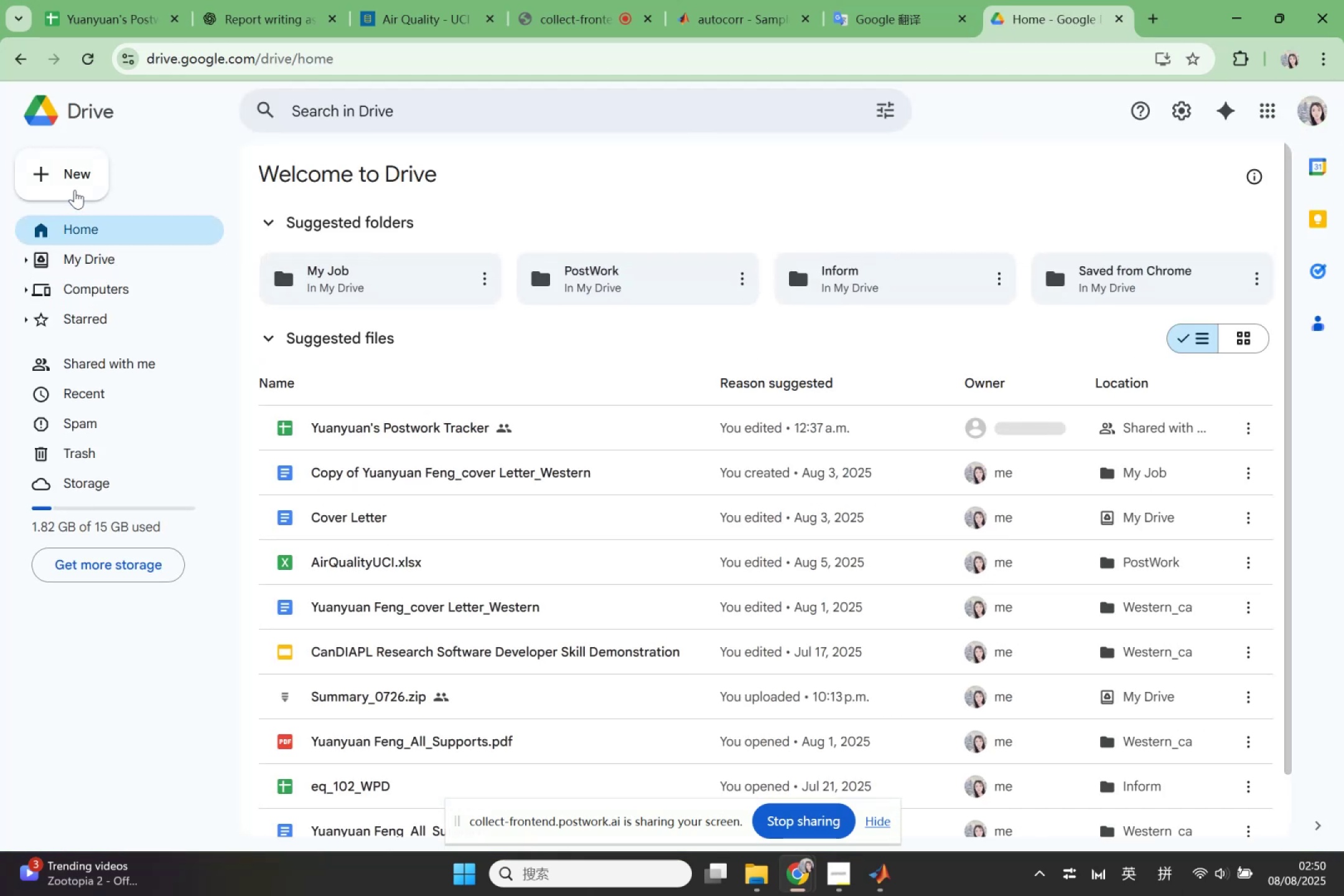 
left_click([75, 185])
 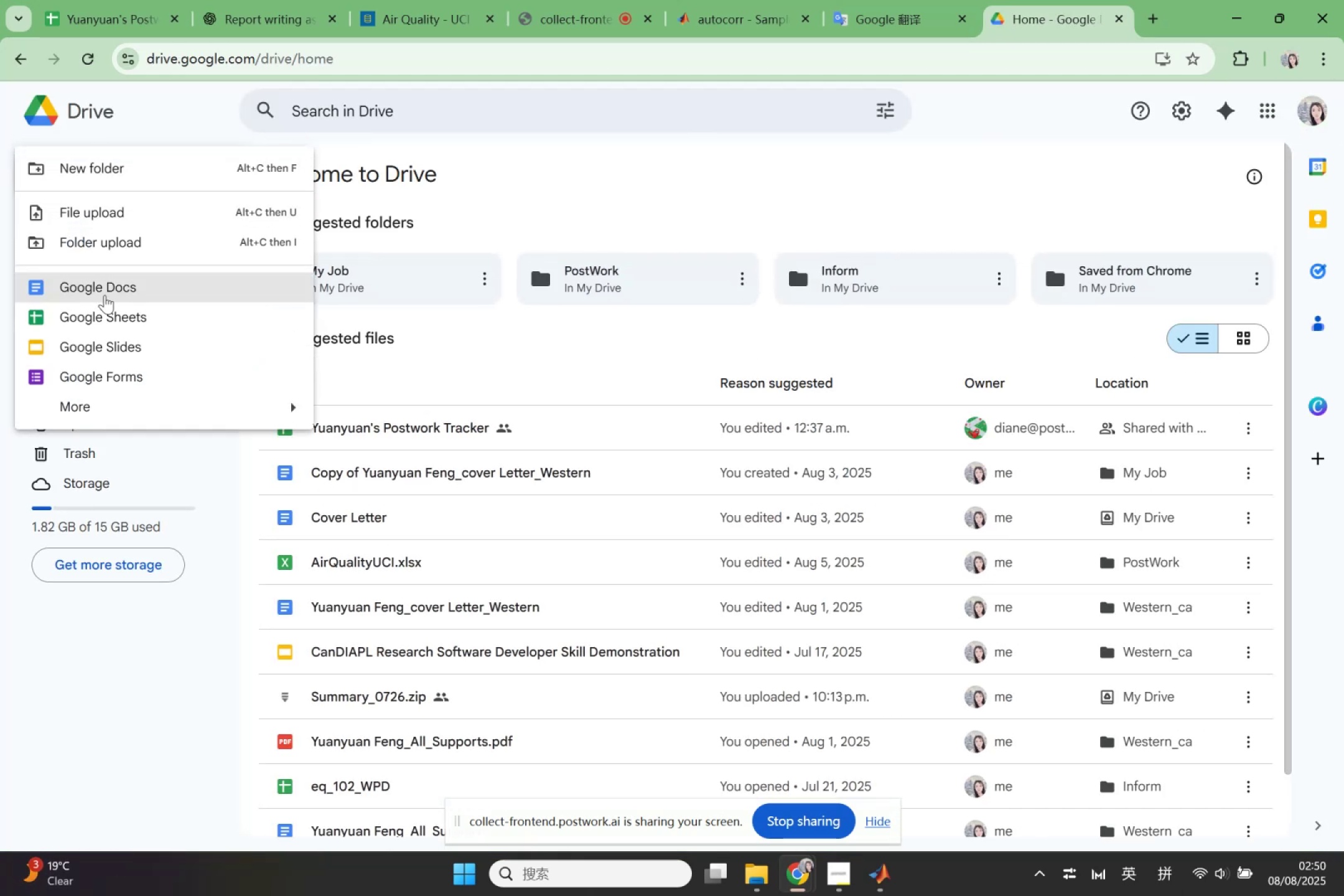 
left_click([105, 298])
 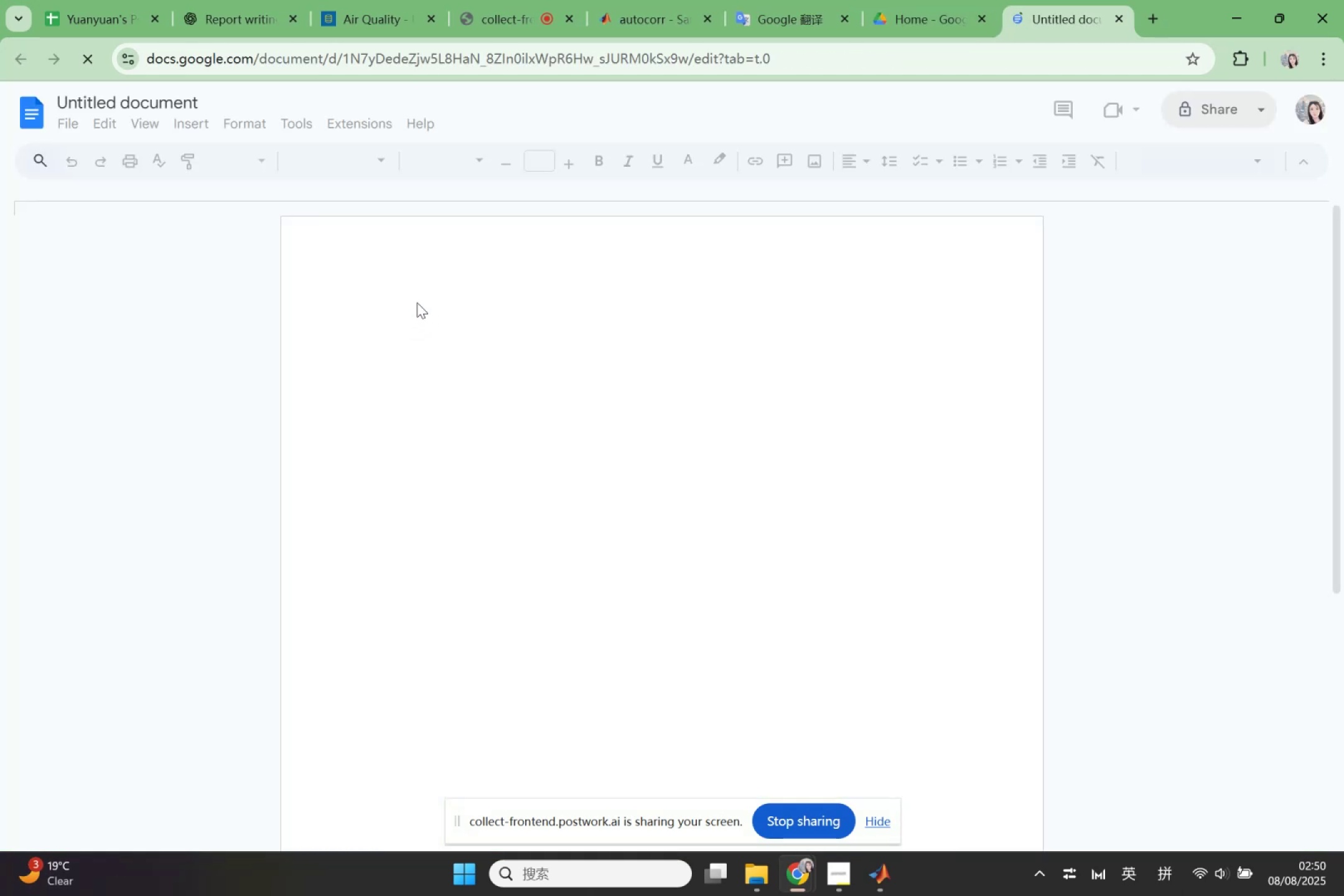 
key(Control+V)
 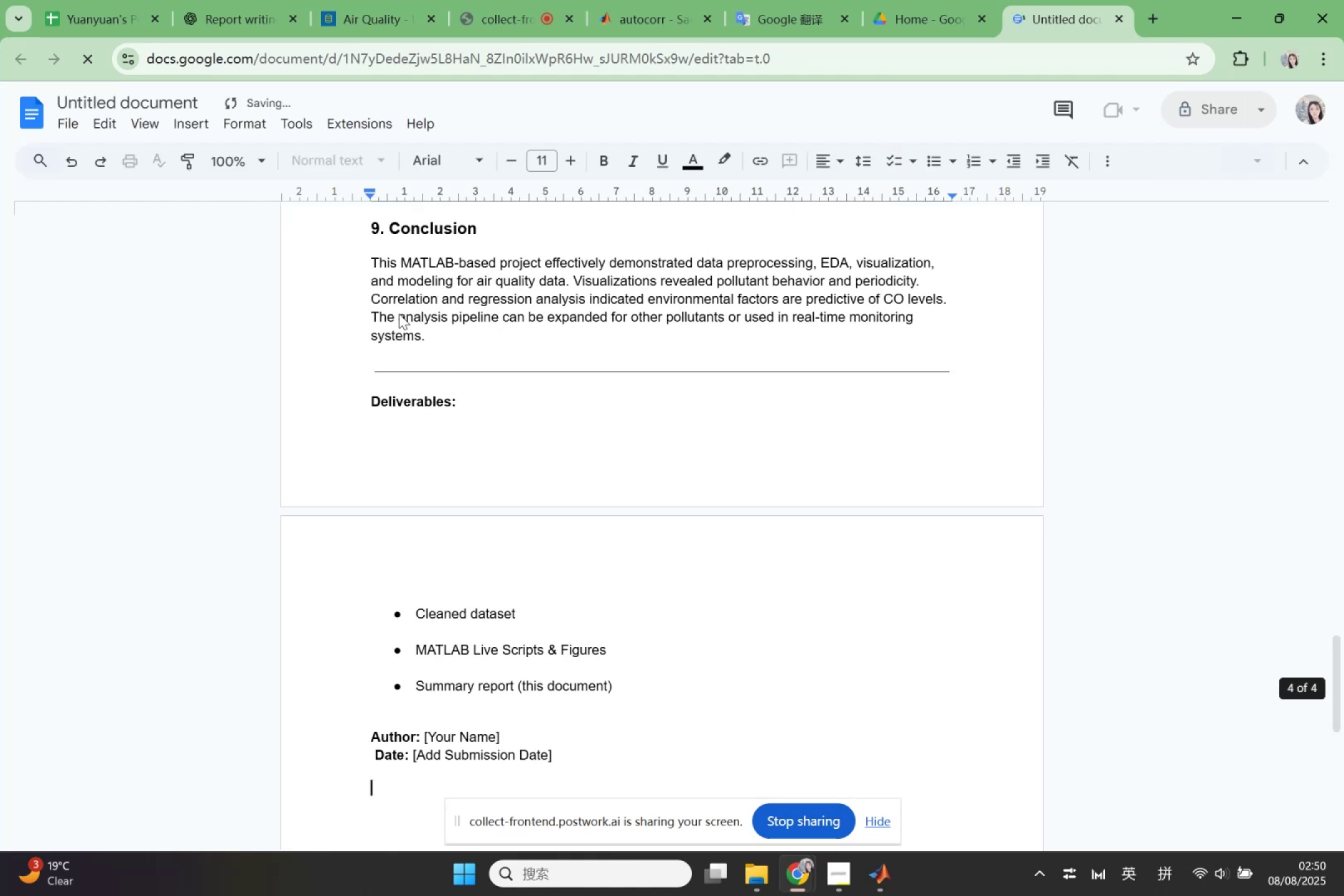 
scroll: coordinate [682, 514], scroll_direction: up, amount: 38.0
 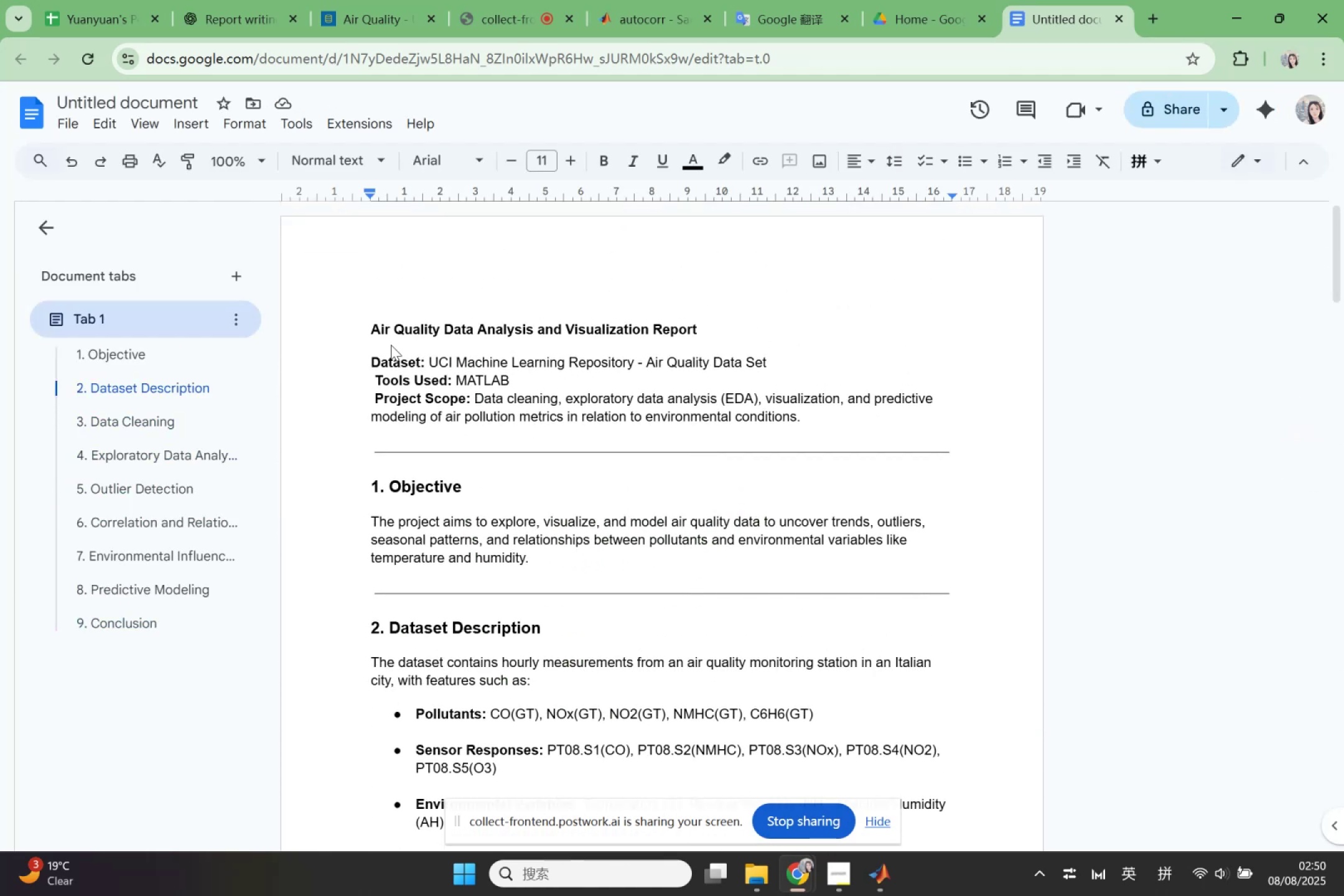 
left_click([382, 335])
 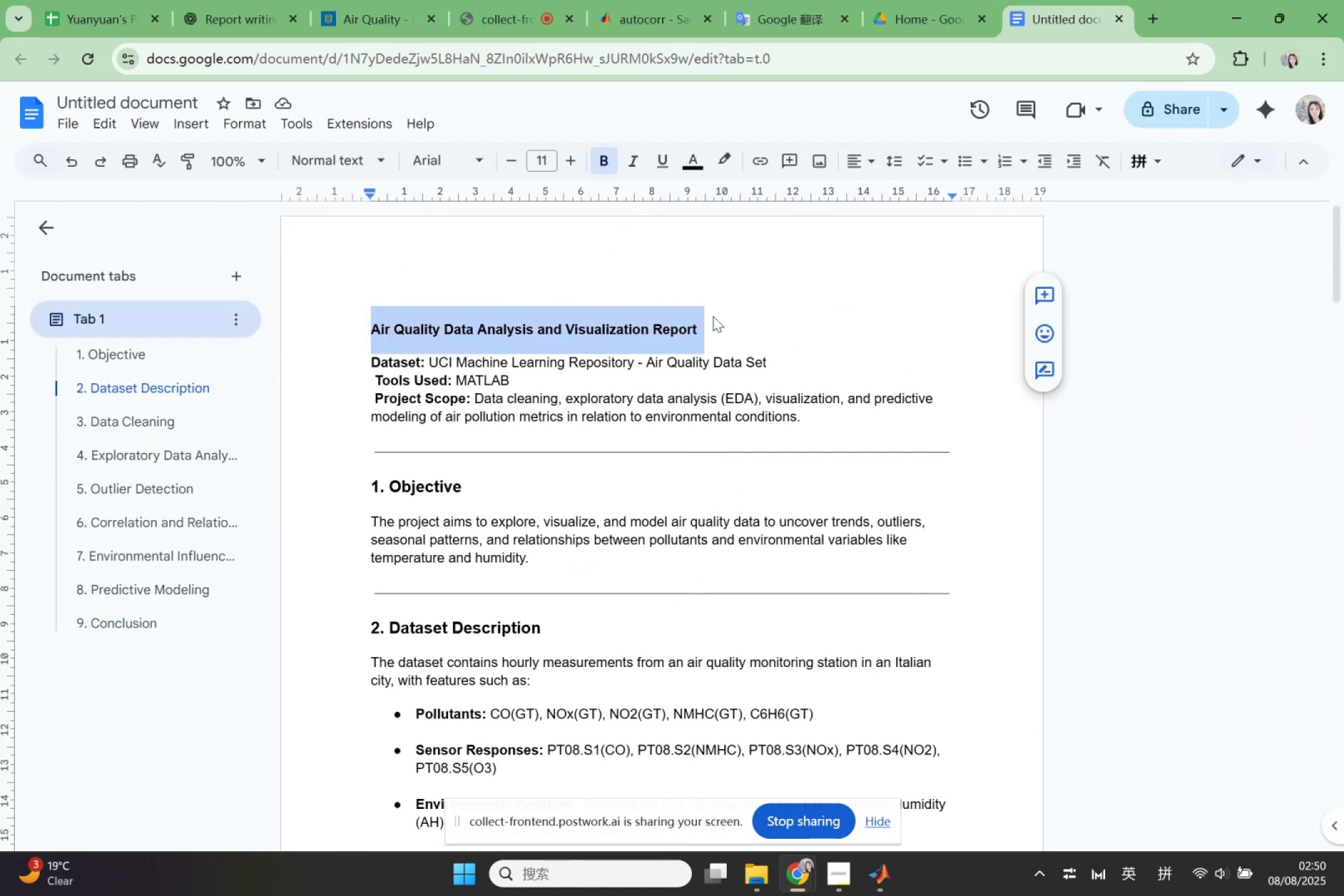 
left_click([378, 158])
 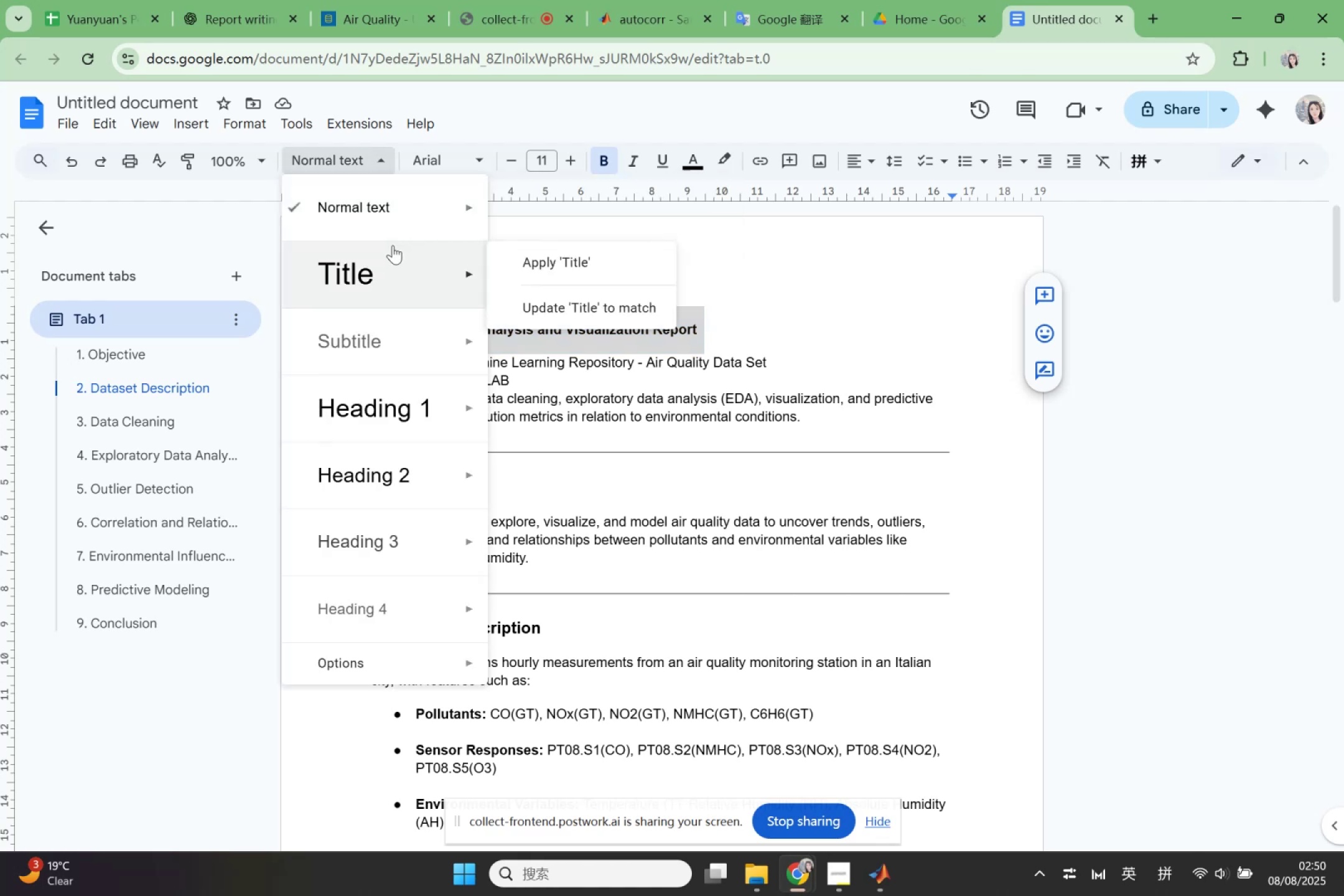 
left_click([399, 253])
 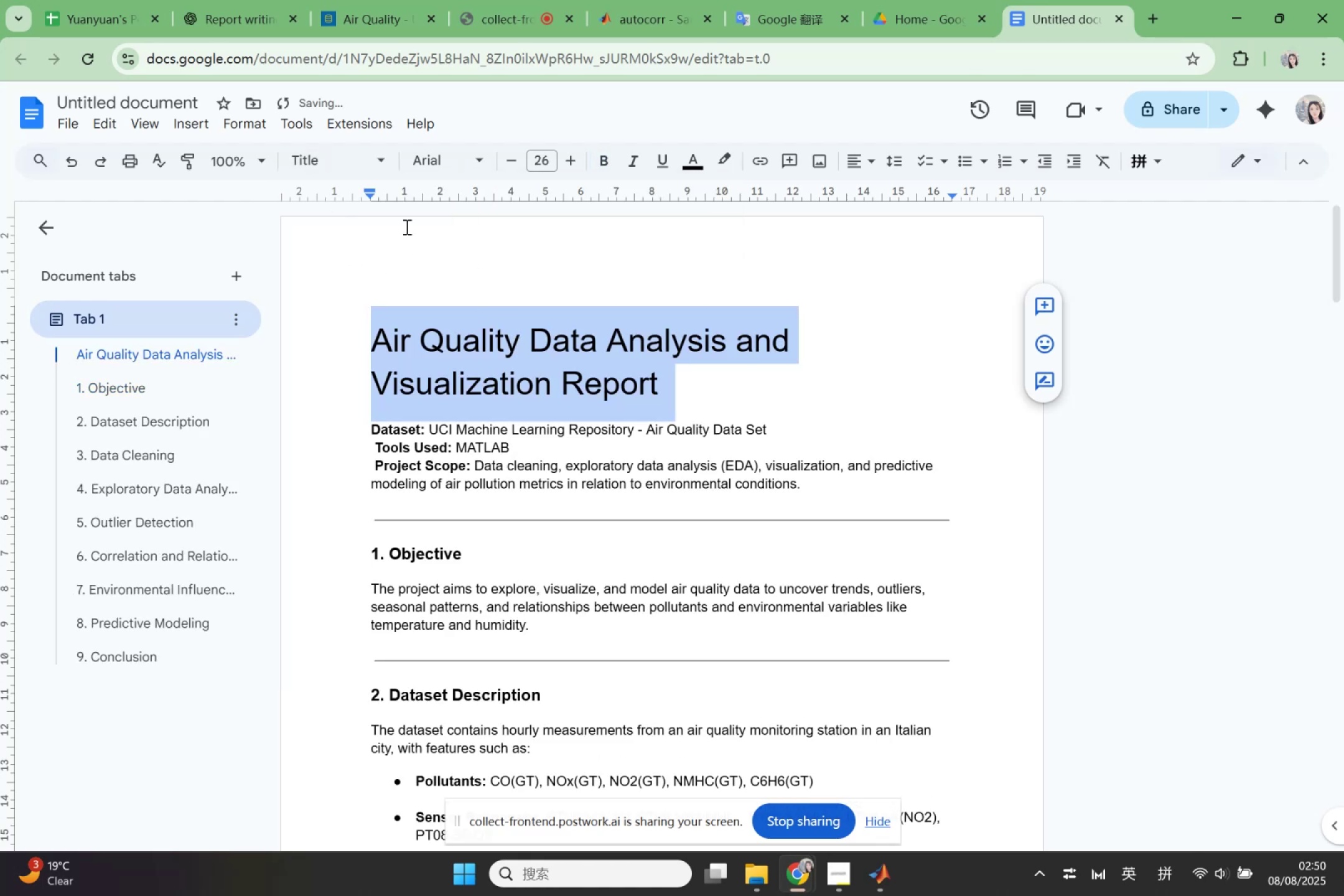 
left_click([385, 163])
 